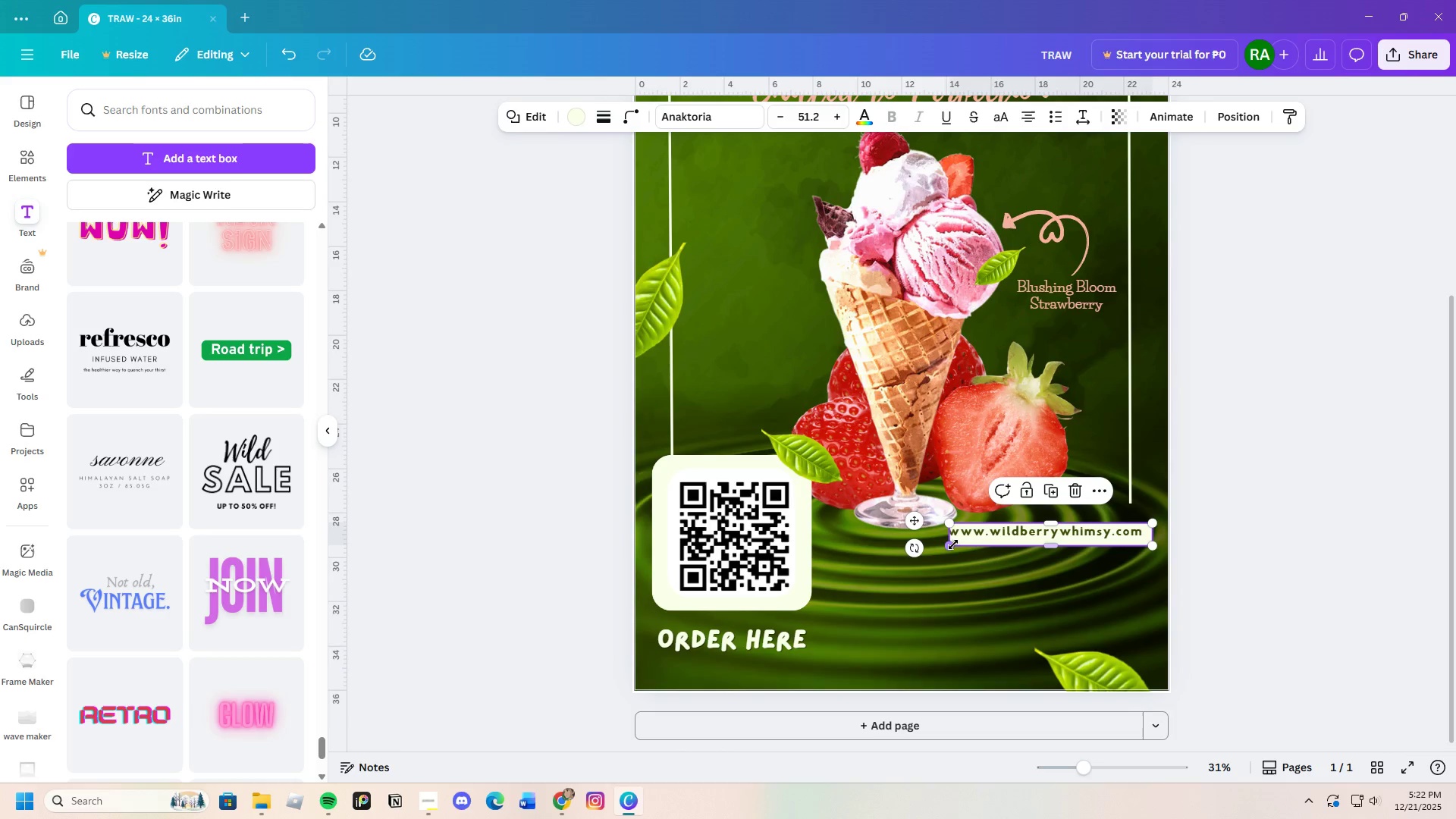 
left_click_drag(start_coordinate=[951, 545], to_coordinate=[945, 543])
 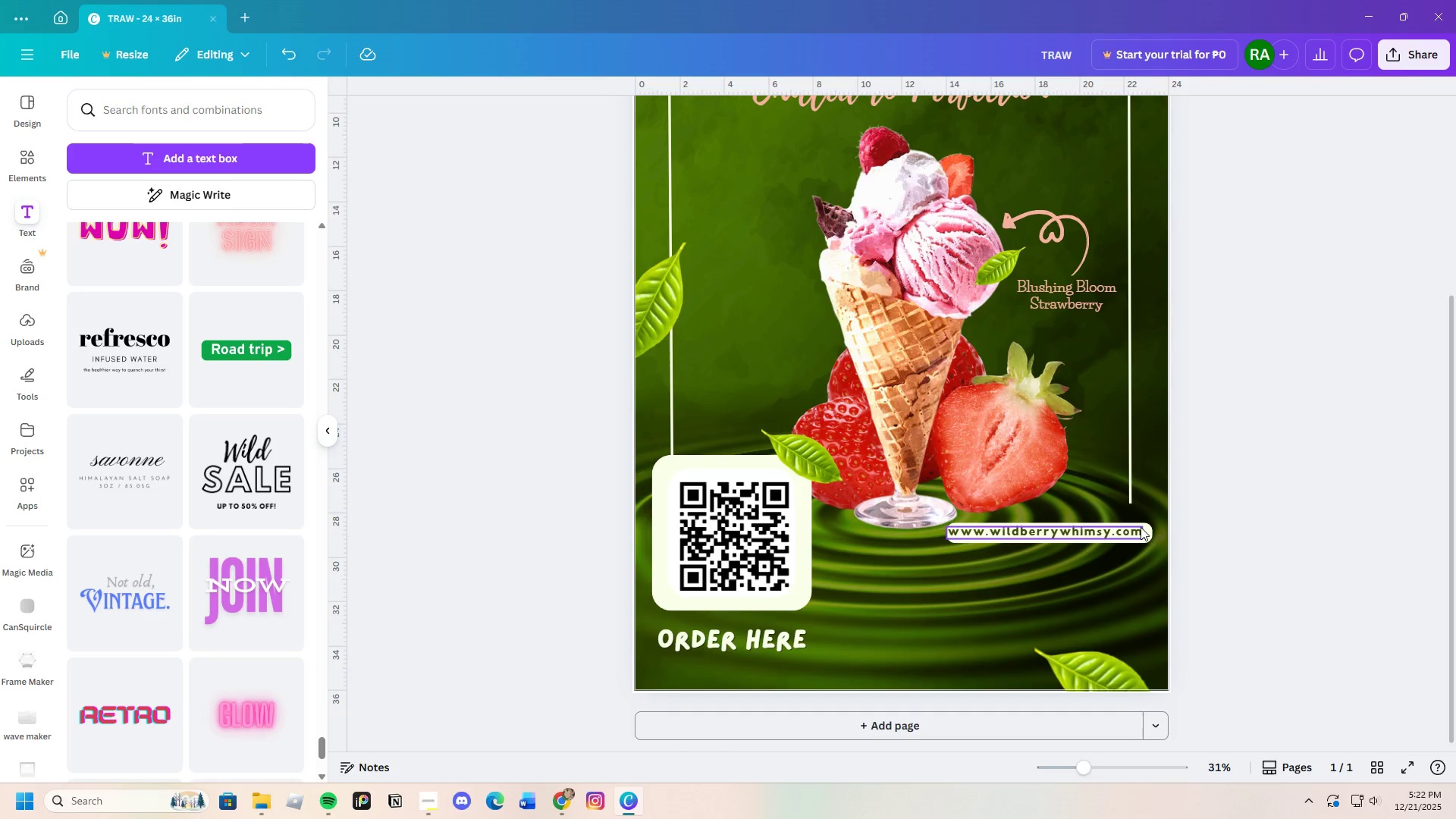 
left_click([1147, 526])
 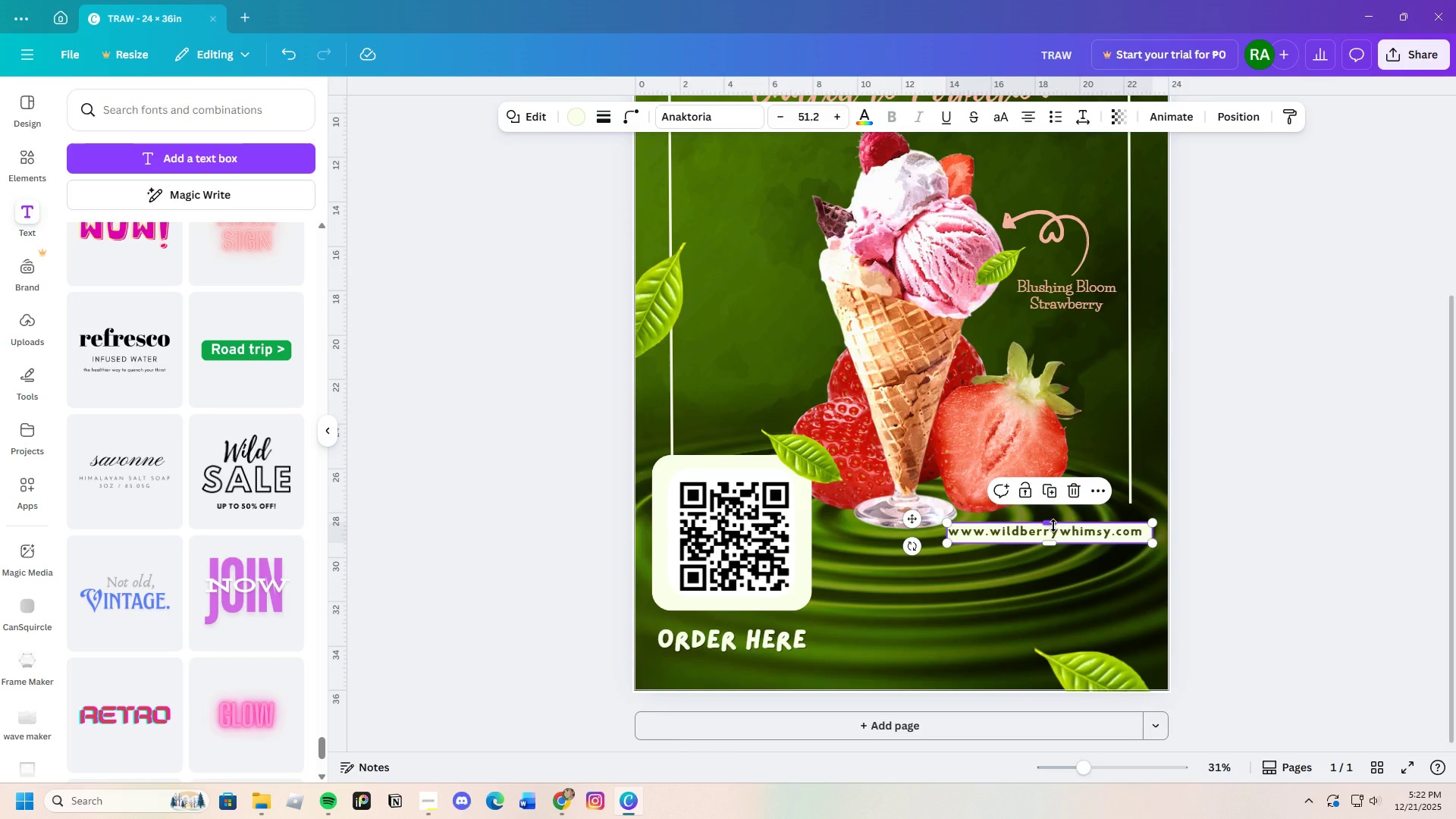 
left_click_drag(start_coordinate=[1053, 526], to_coordinate=[1056, 513])
 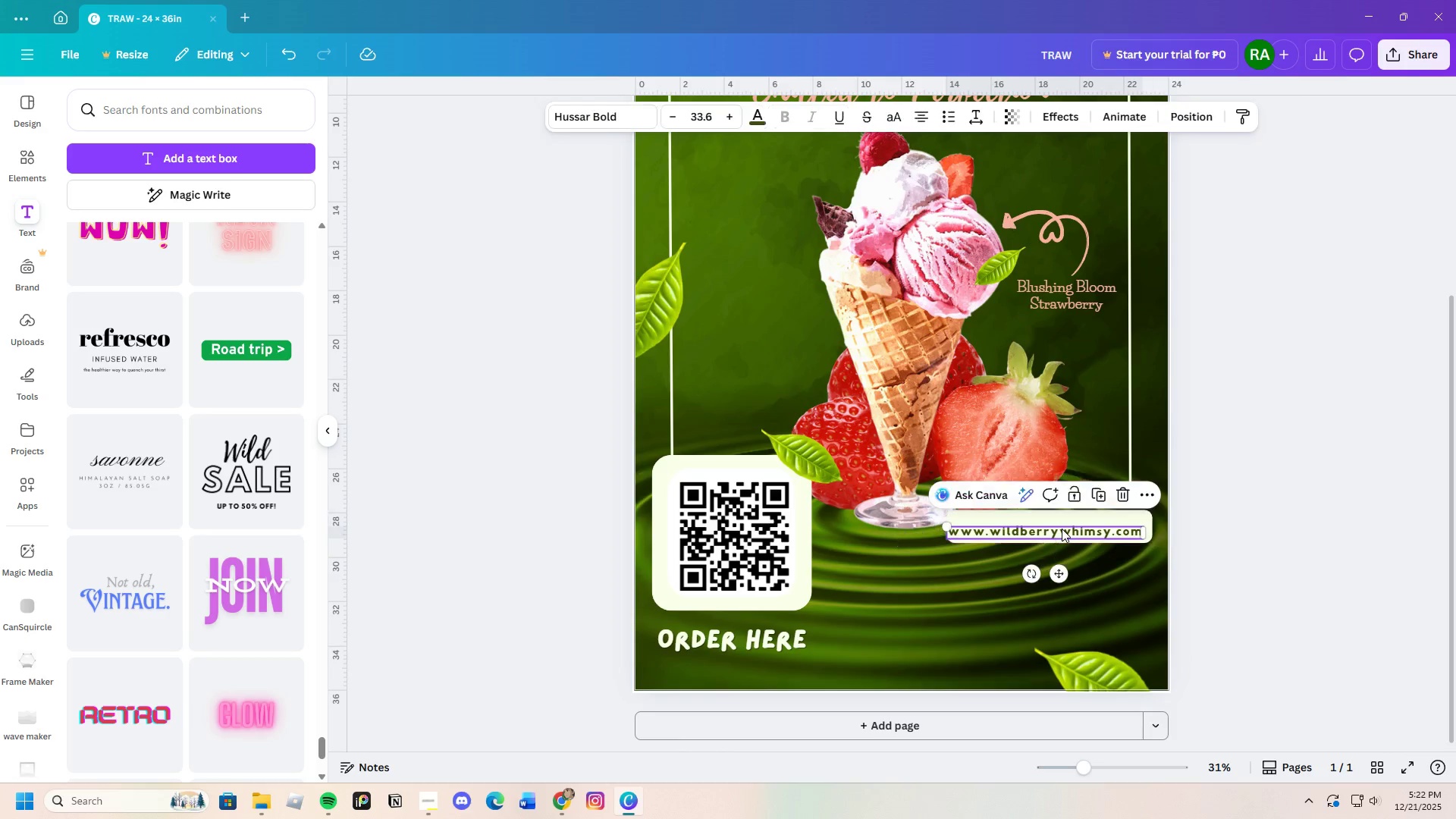 
left_click([1062, 529])
 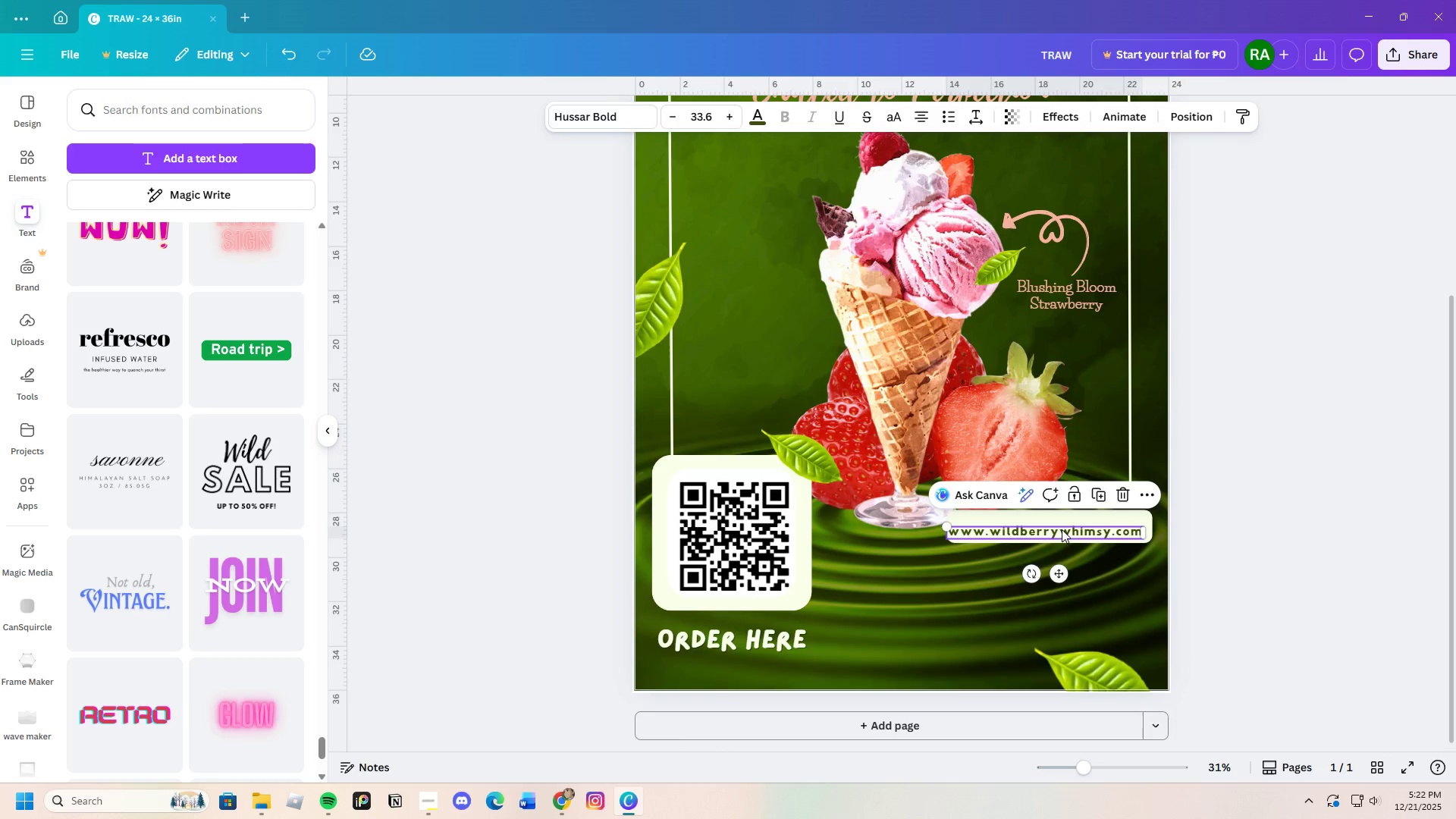 
left_click_drag(start_coordinate=[1062, 529], to_coordinate=[1066, 522])
 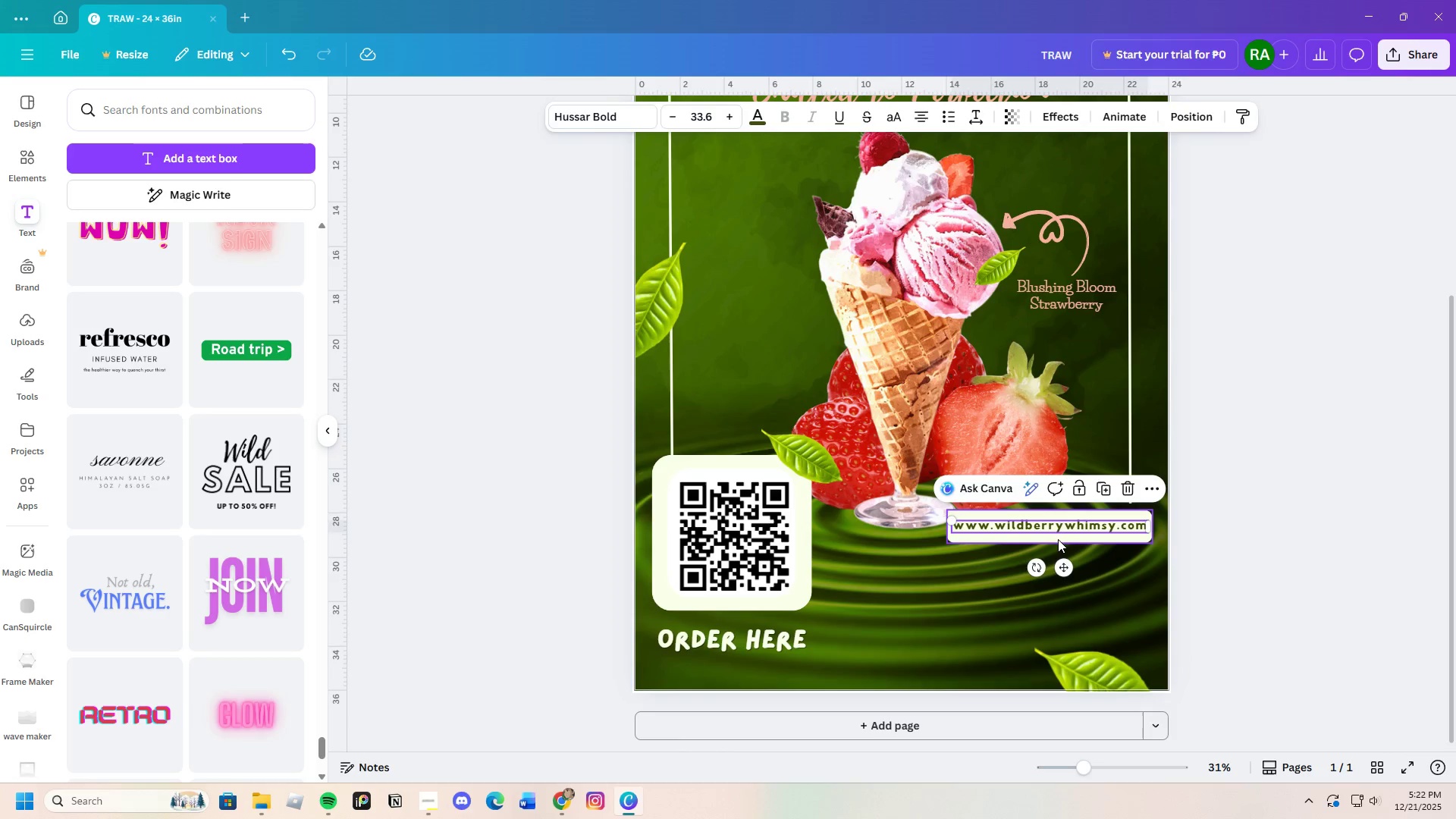 
left_click([1059, 539])
 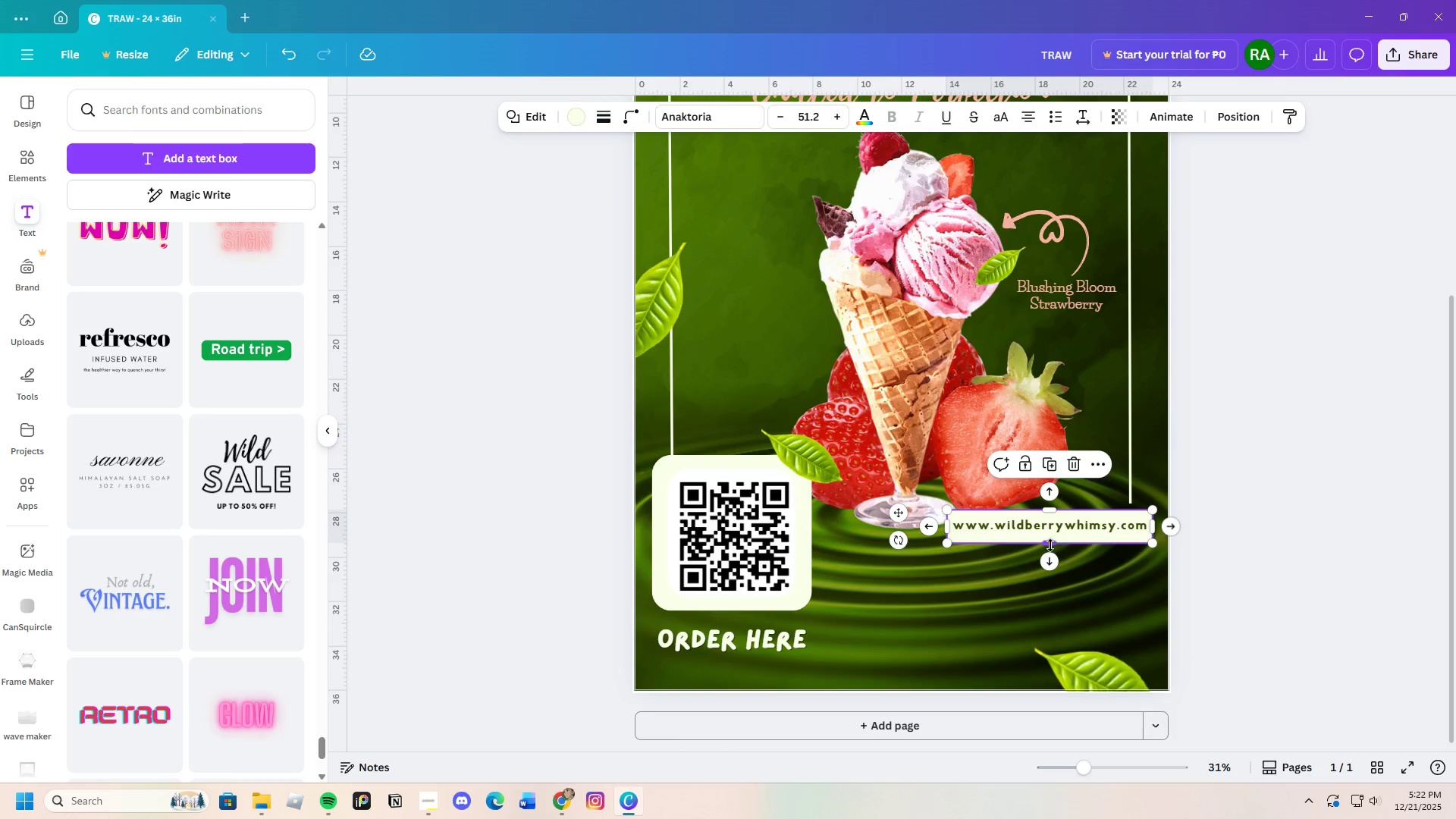 
left_click_drag(start_coordinate=[1050, 545], to_coordinate=[1055, 538])
 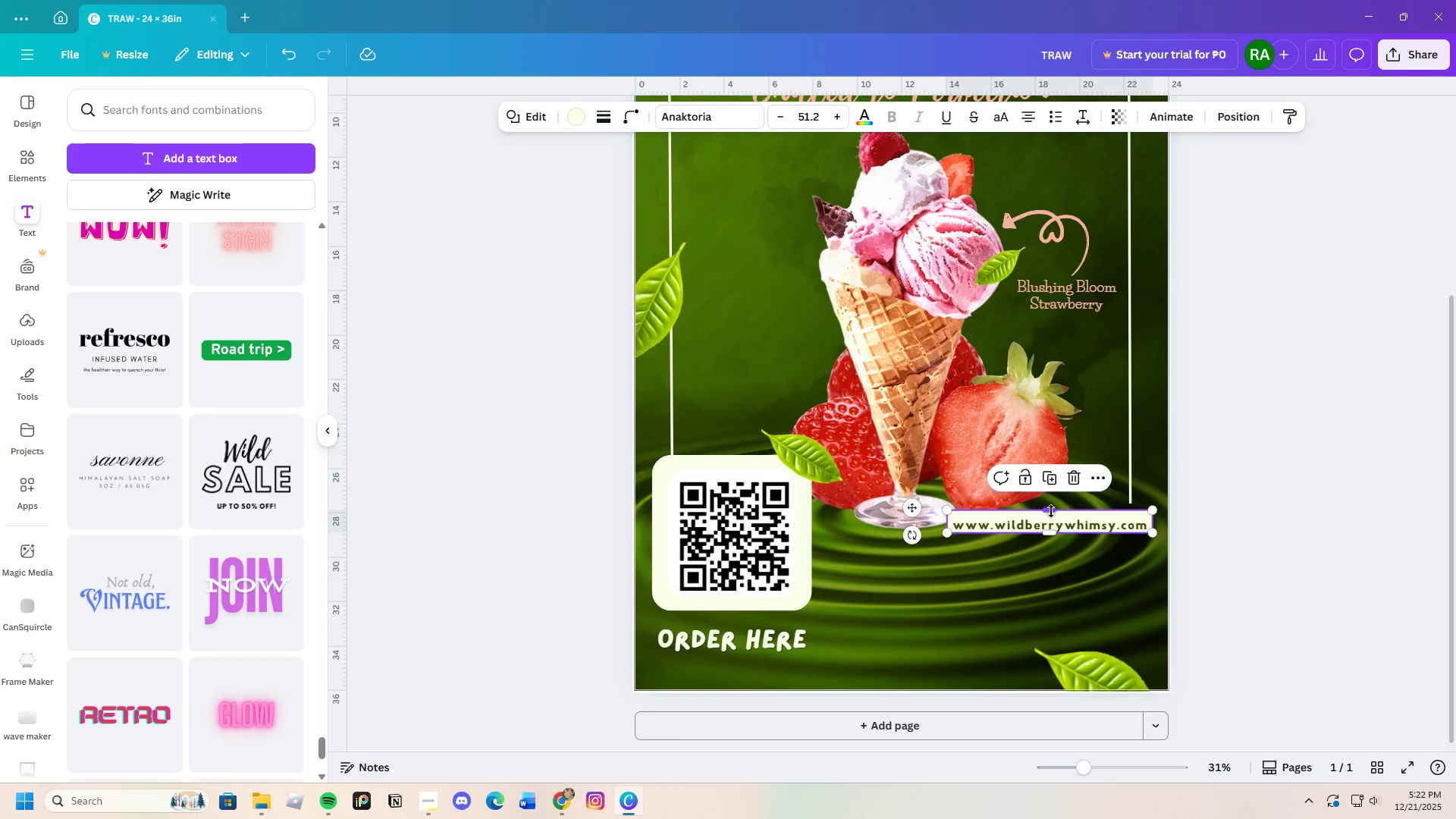 
left_click_drag(start_coordinate=[1051, 511], to_coordinate=[1052, 516])
 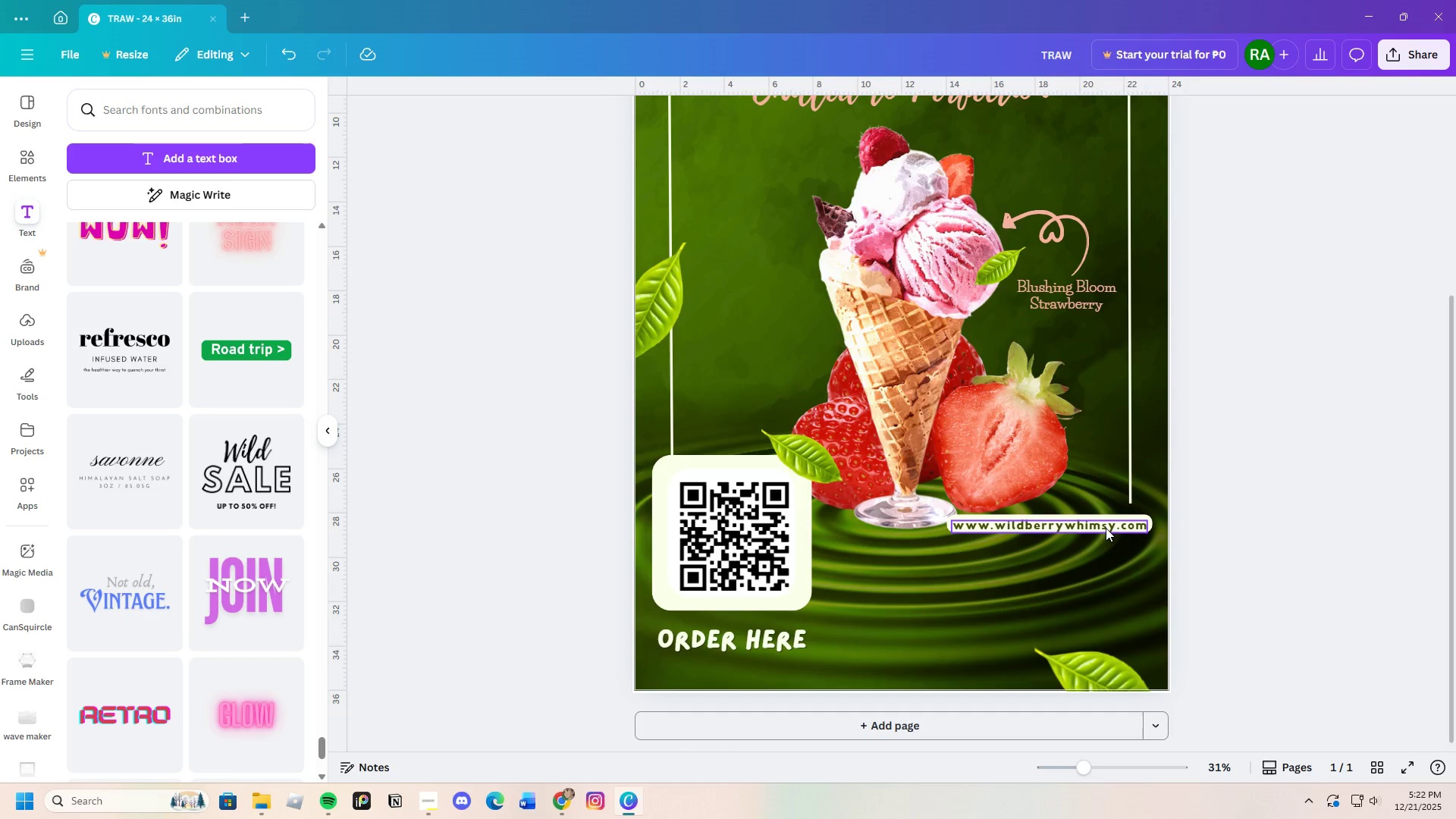 
left_click([1096, 524])
 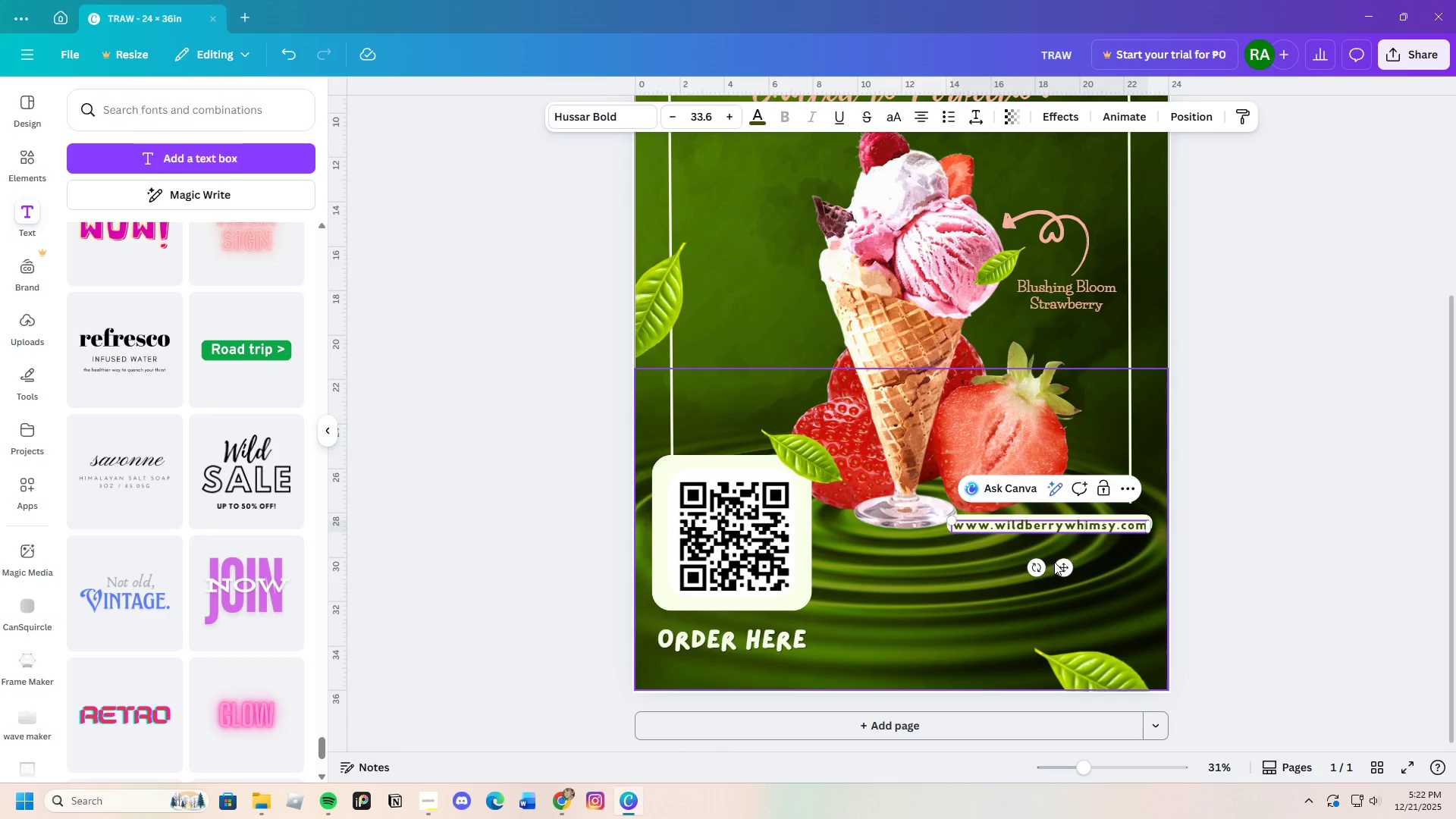 
left_click_drag(start_coordinate=[1066, 569], to_coordinate=[1071, 564])
 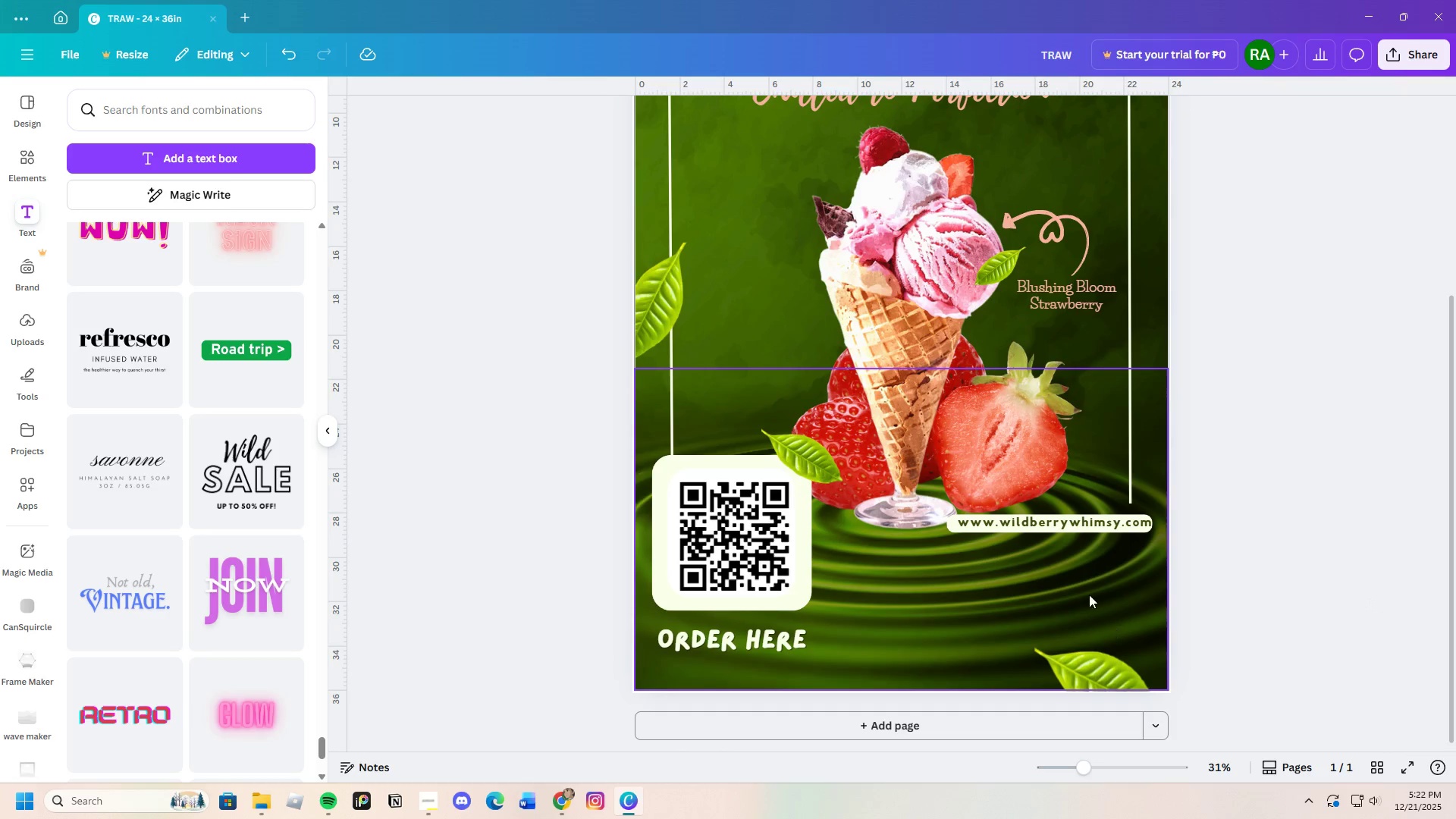 
mouse_move([1447, 739])
 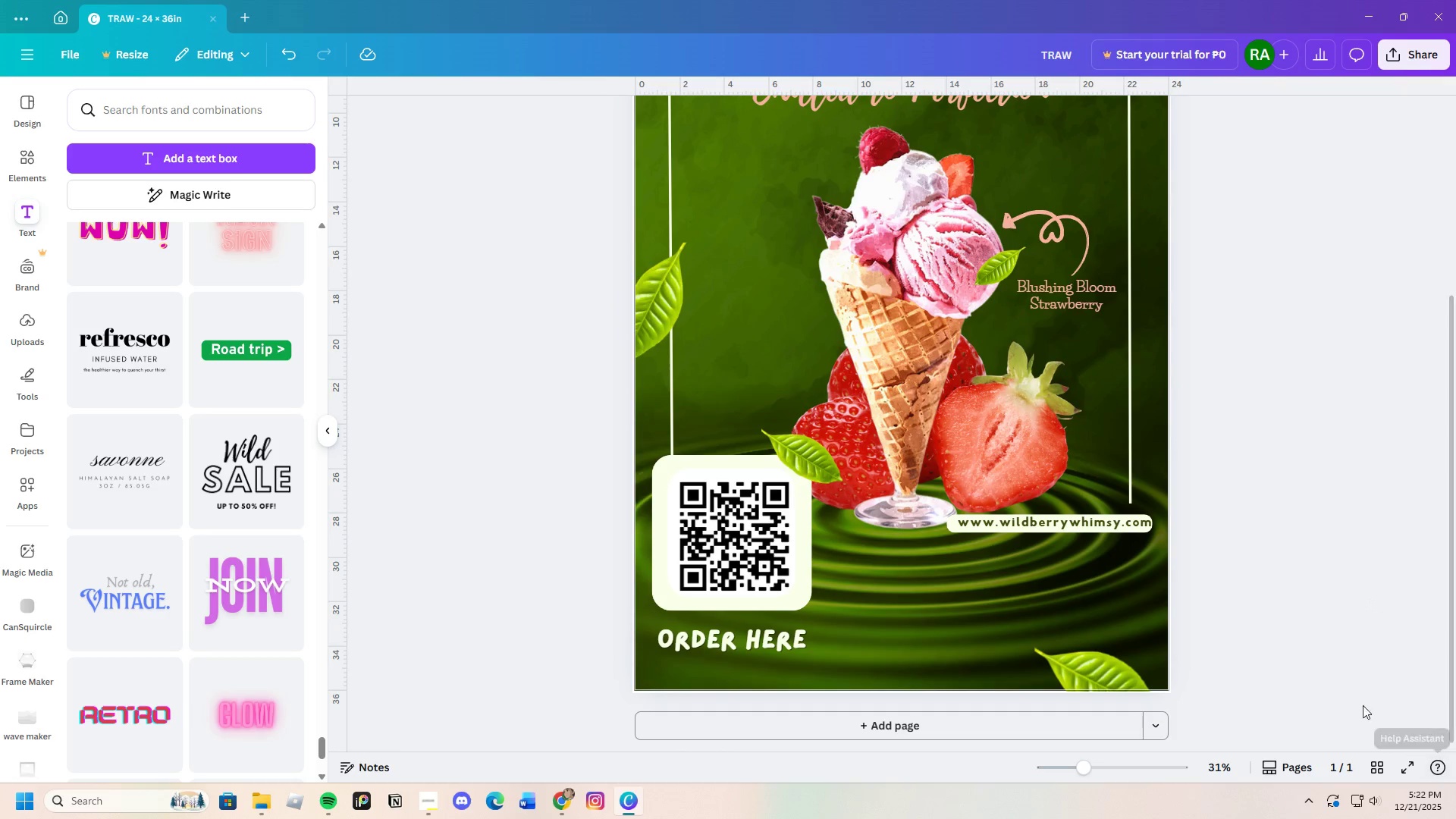 
scroll: coordinate [1412, 663], scroll_direction: down, amount: 1.0
 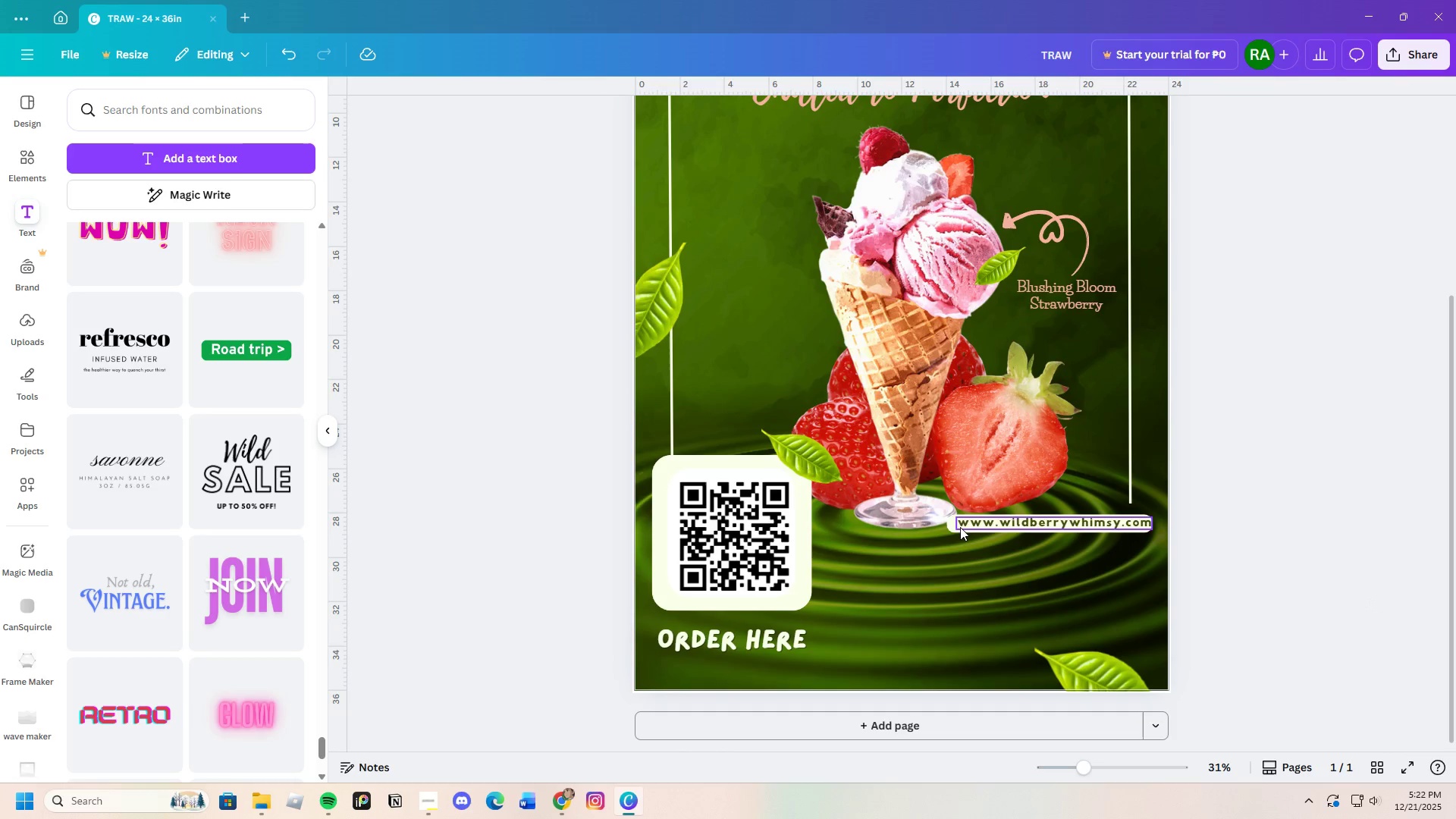 
left_click([949, 523])
 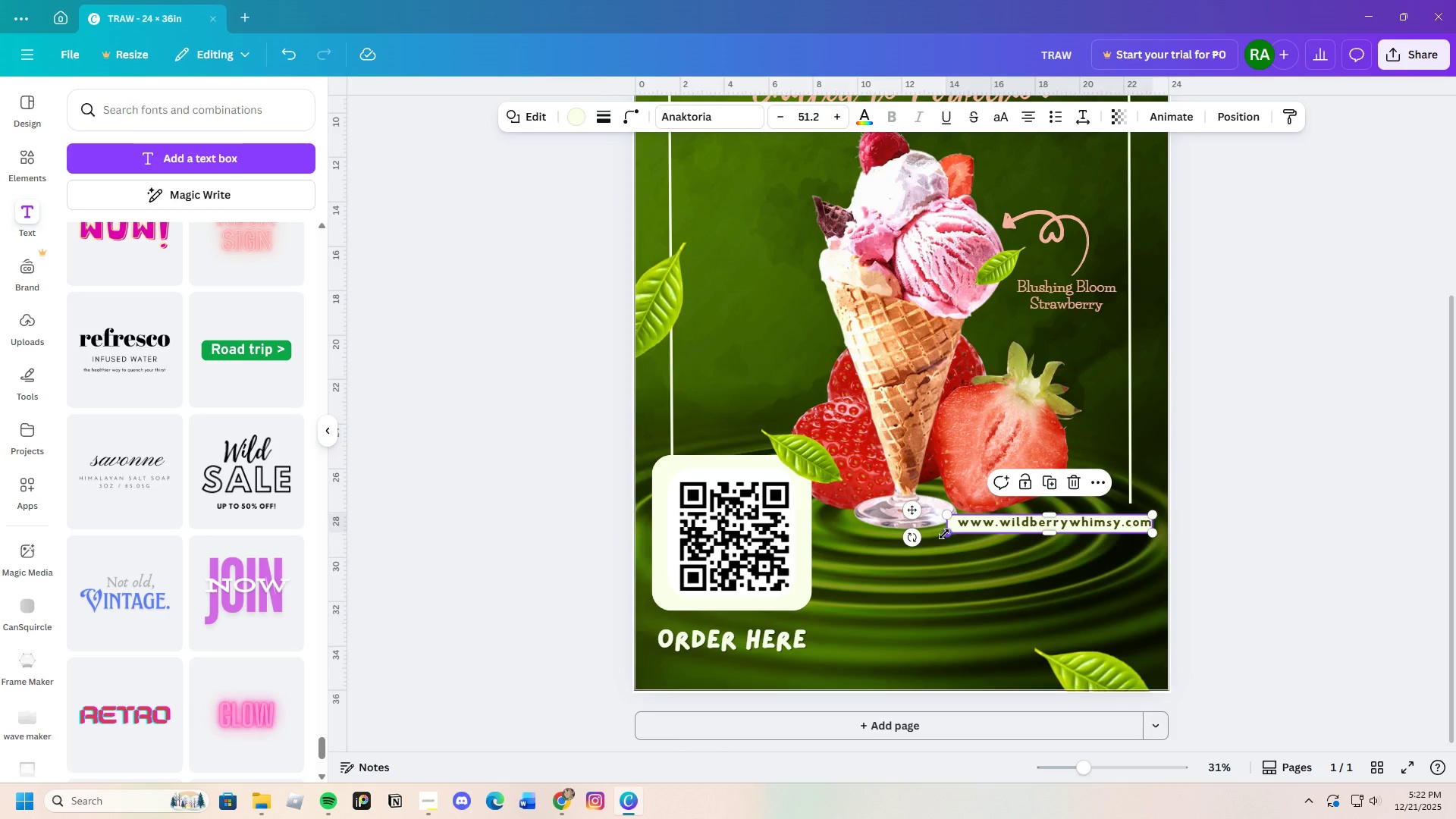 
left_click_drag(start_coordinate=[946, 532], to_coordinate=[938, 542])
 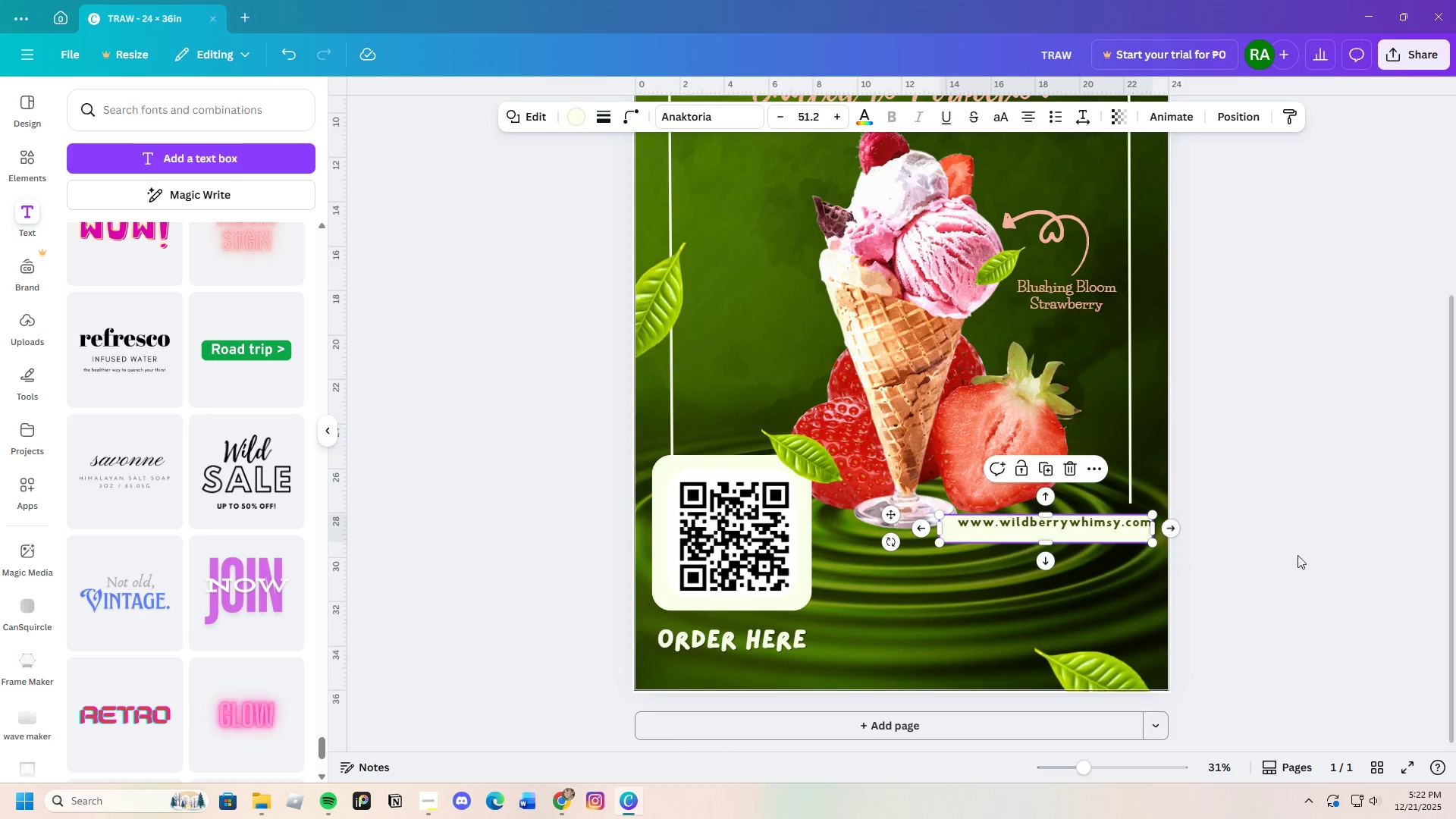 
left_click([1314, 555])
 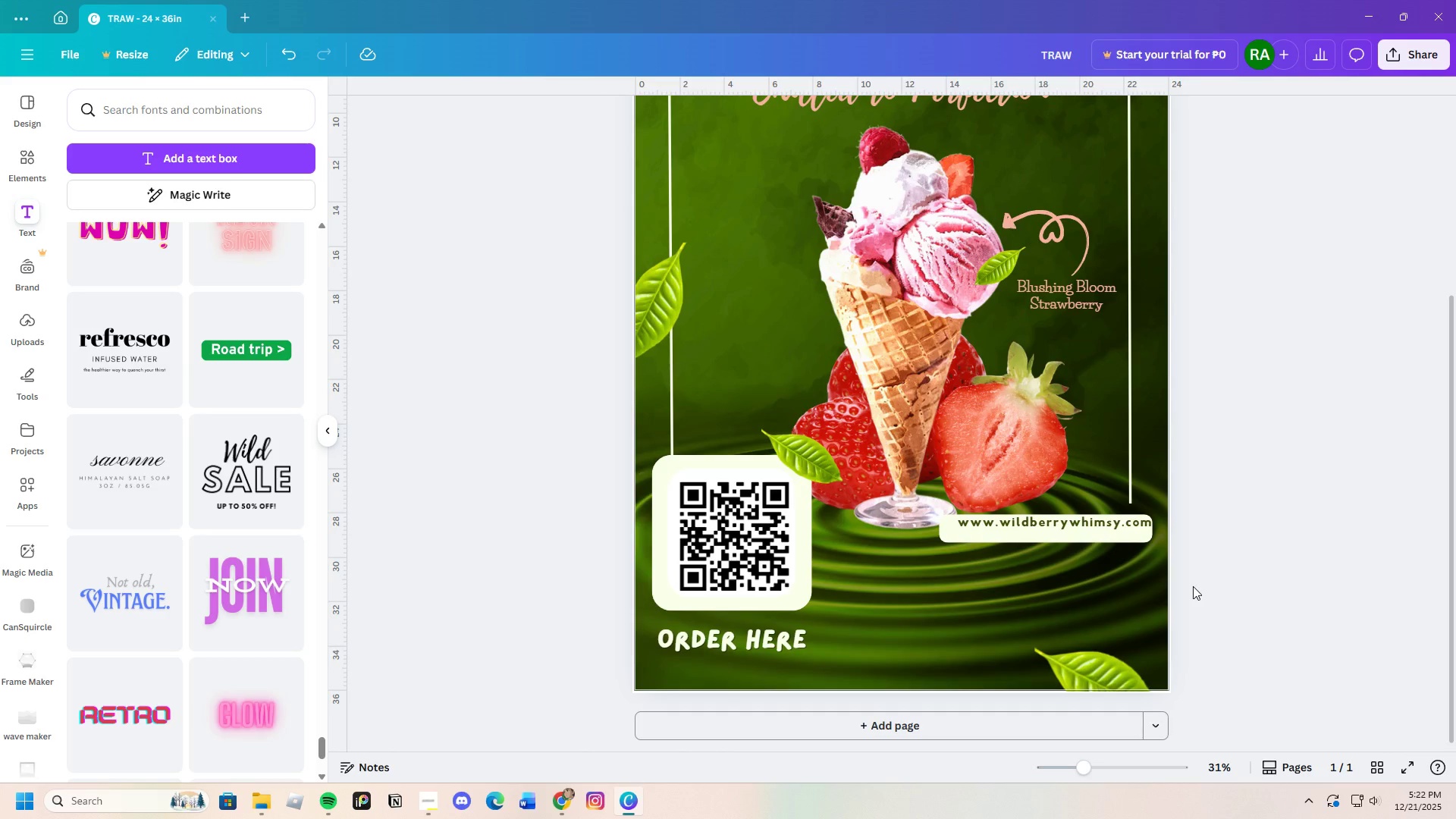 
left_click([1053, 520])
 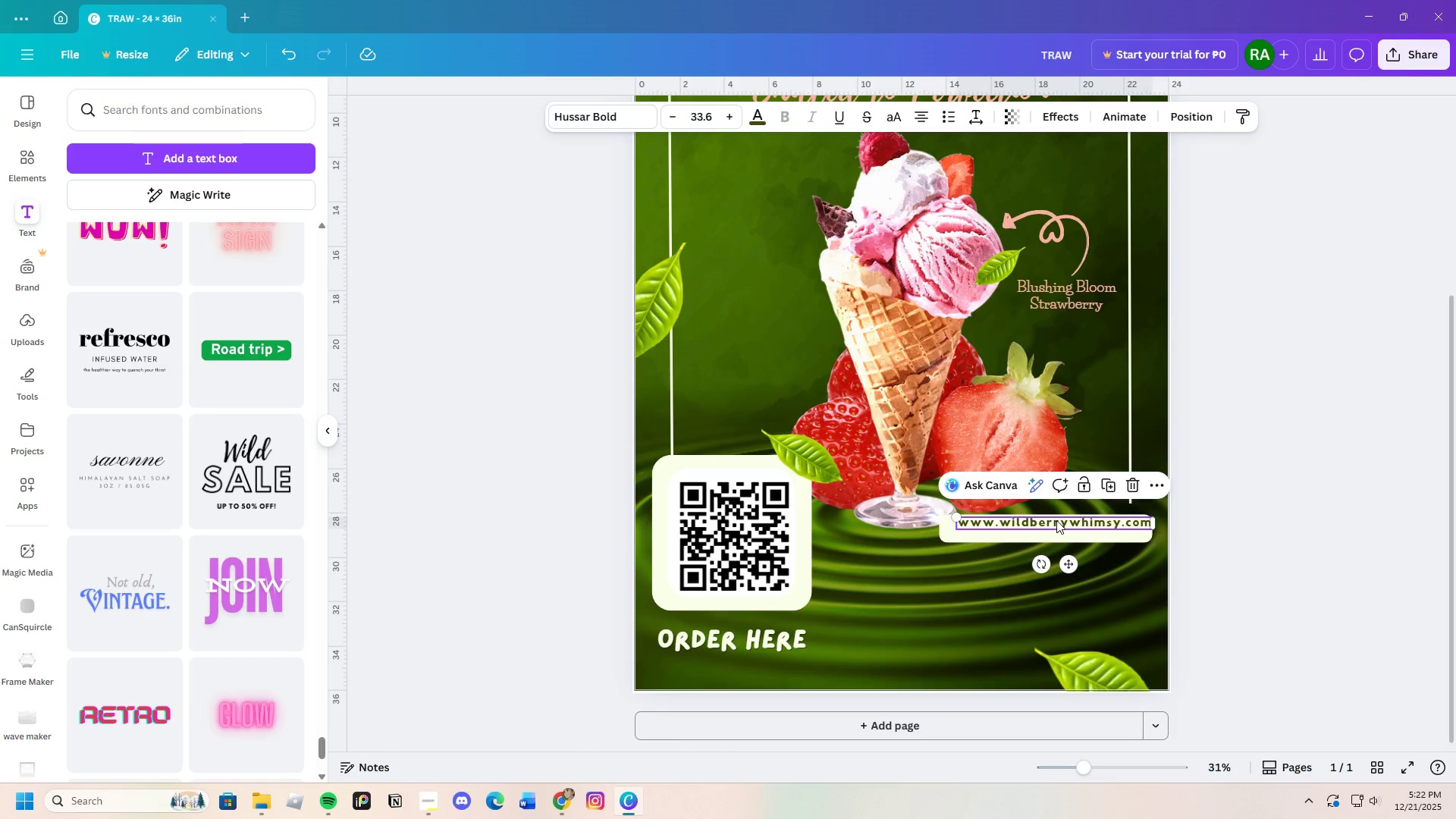 
left_click_drag(start_coordinate=[1056, 520], to_coordinate=[1050, 525])
 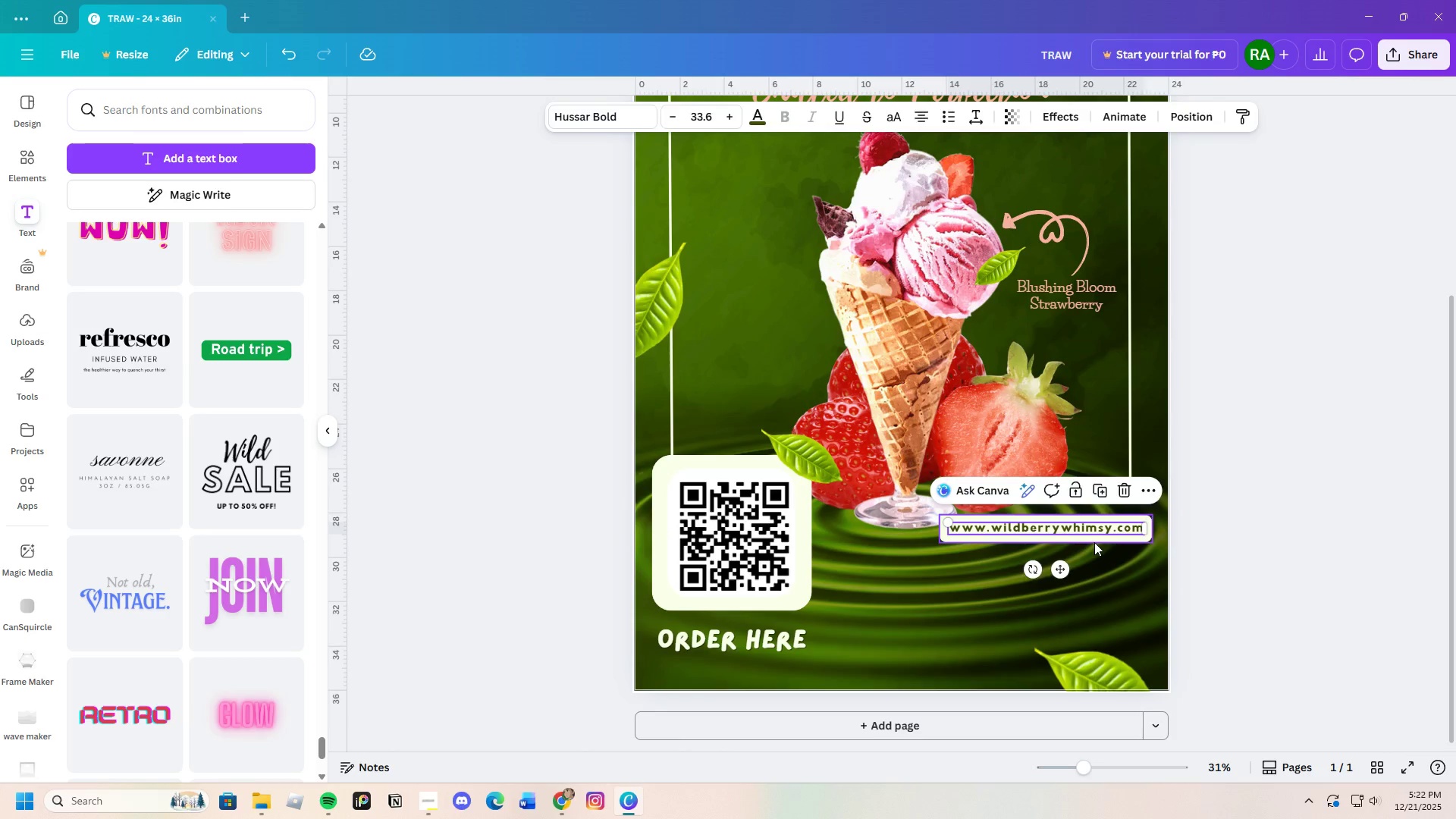 
left_click([1094, 542])
 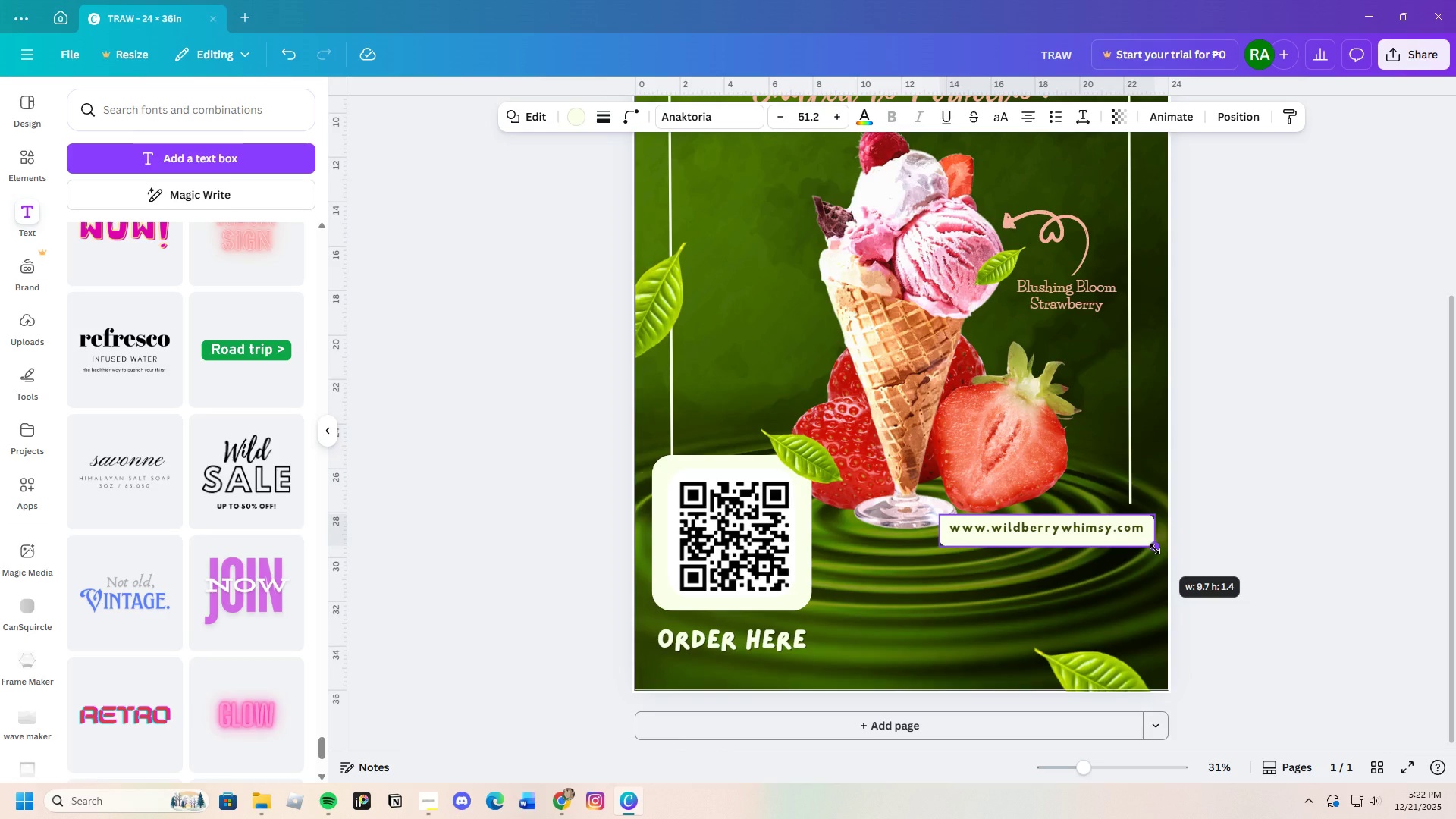 
wait(5.81)
 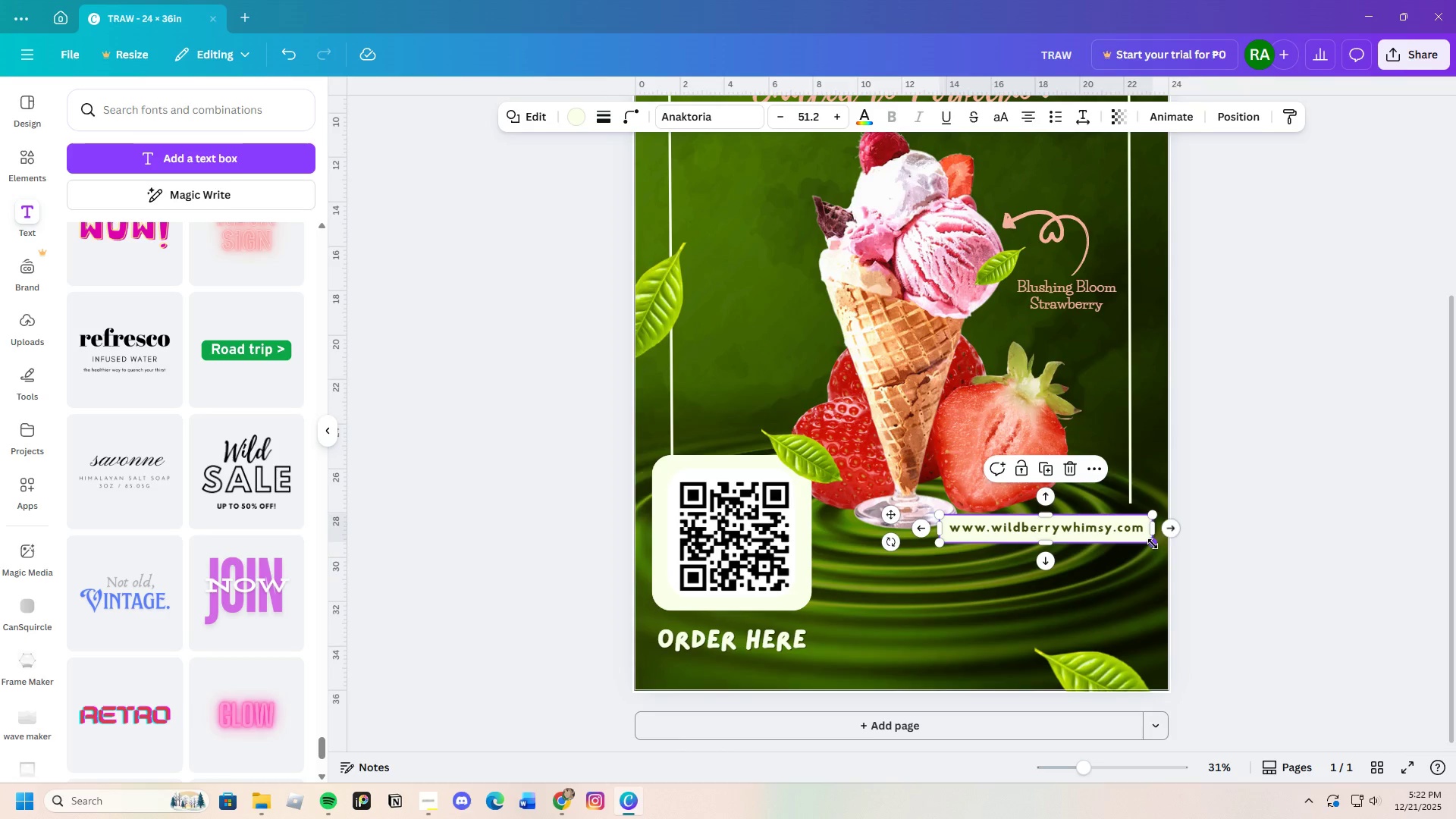 
left_click([1197, 541])
 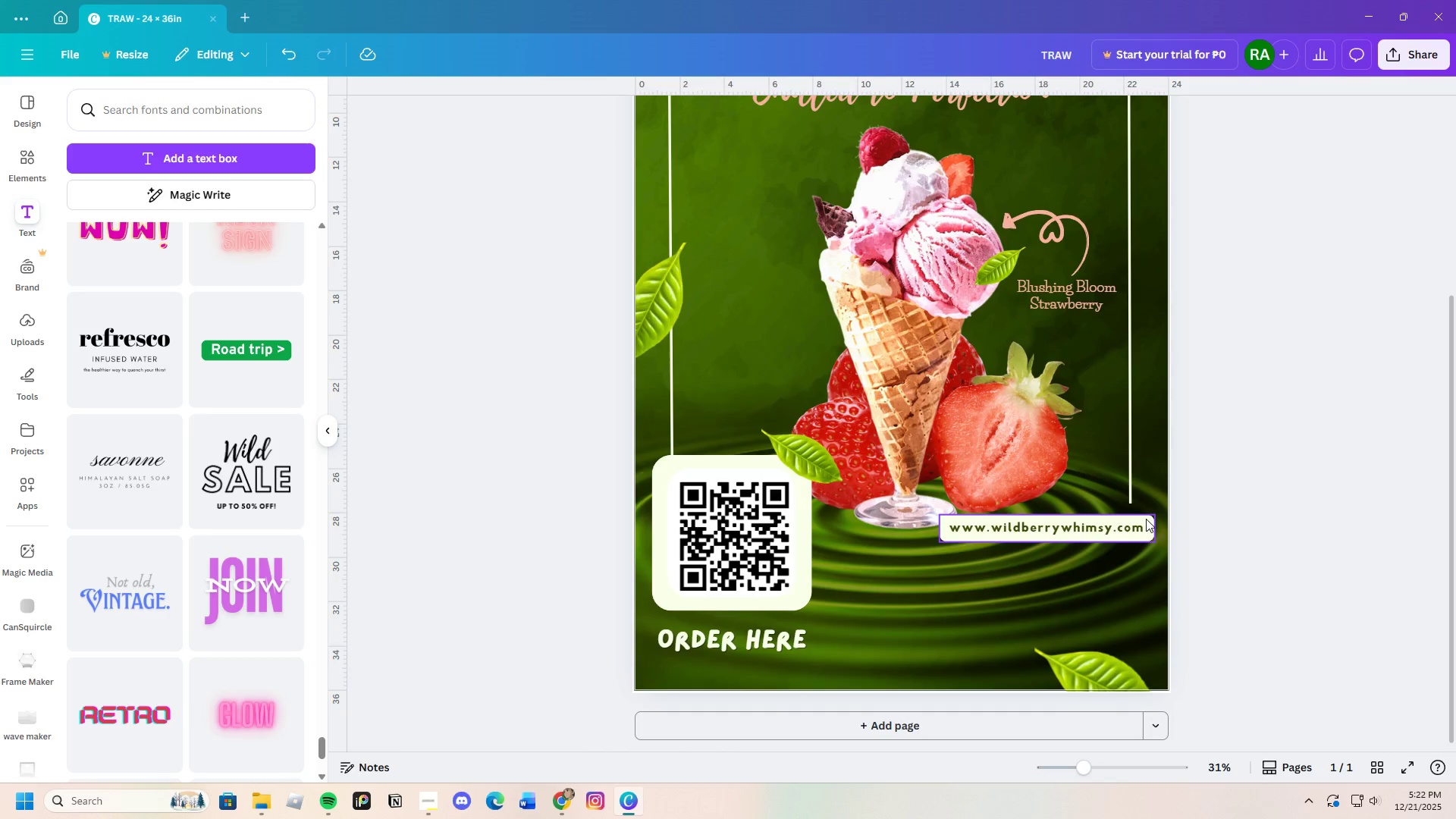 
left_click_drag(start_coordinate=[1145, 519], to_coordinate=[1146, 514])
 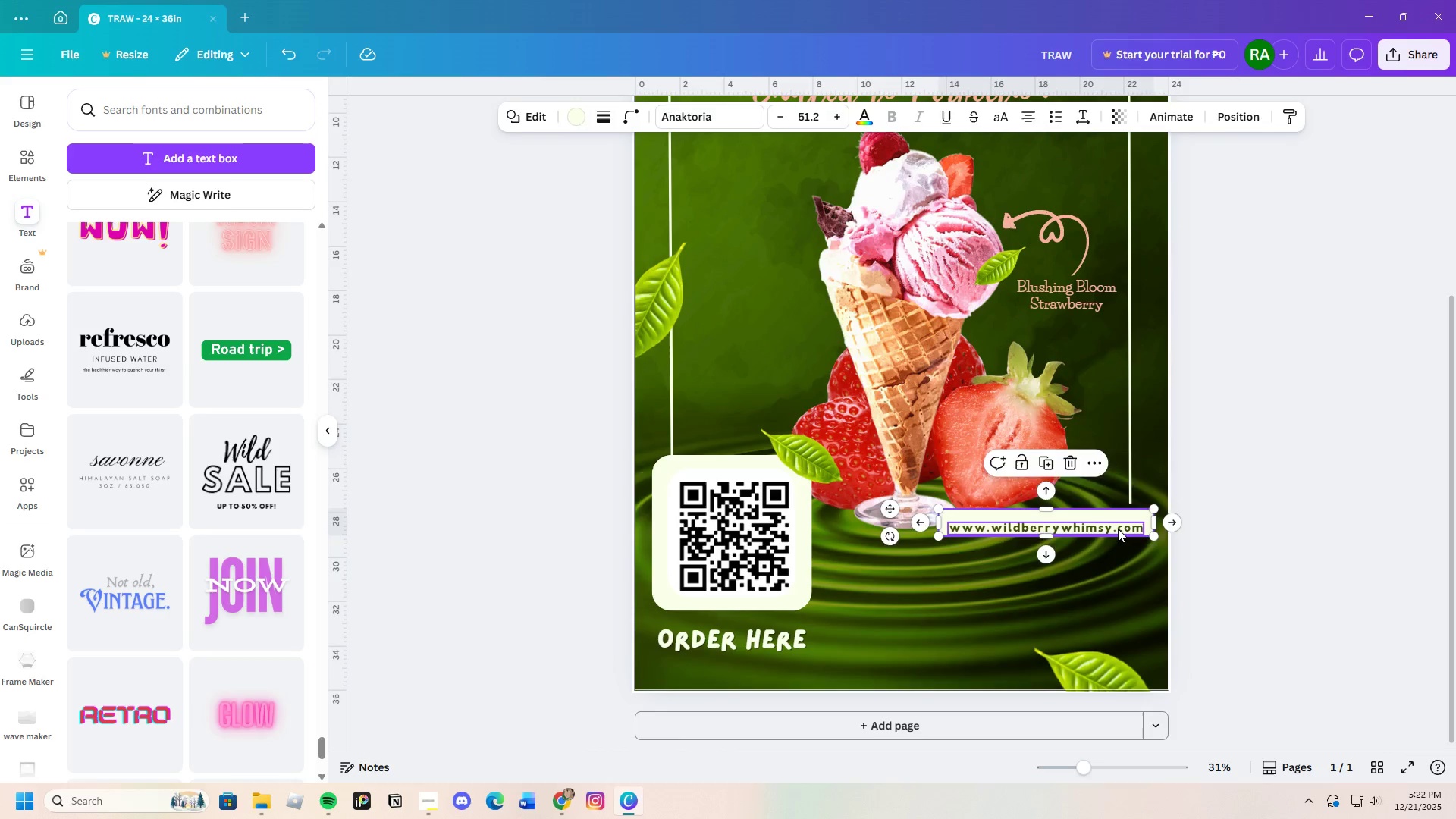 
left_click([1118, 529])
 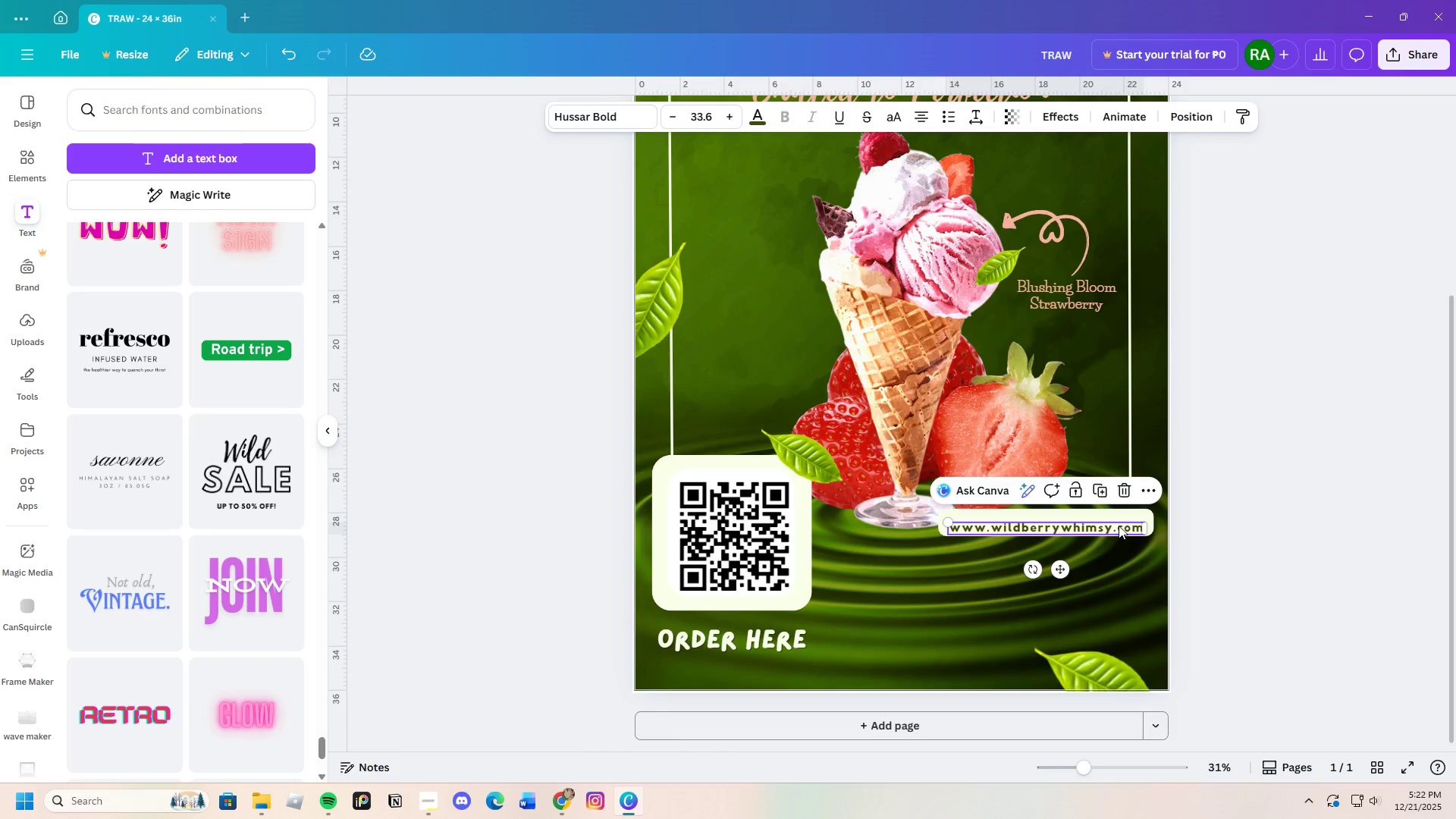 
left_click_drag(start_coordinate=[1117, 527], to_coordinate=[1120, 522])
 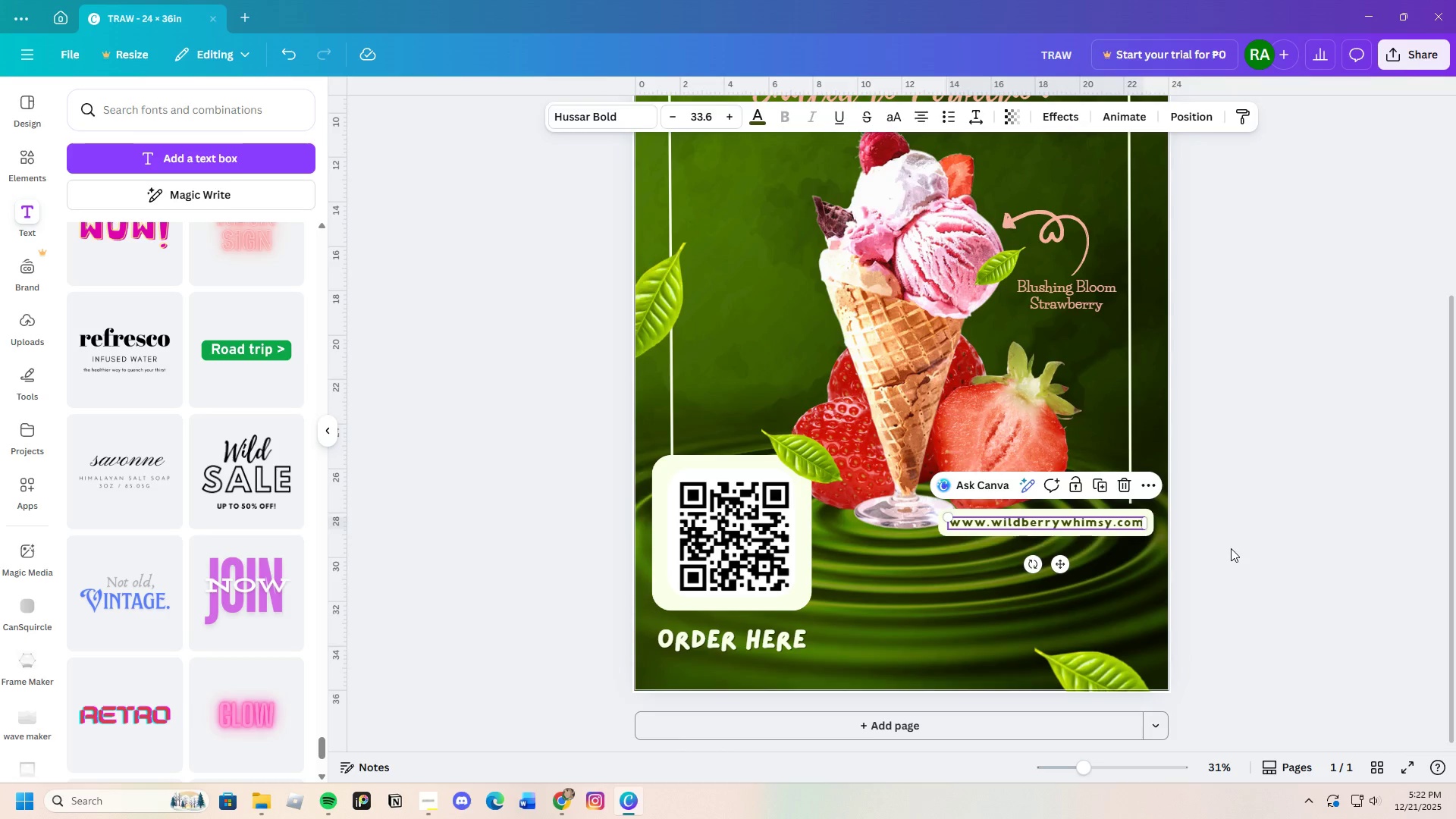 
left_click([1231, 548])
 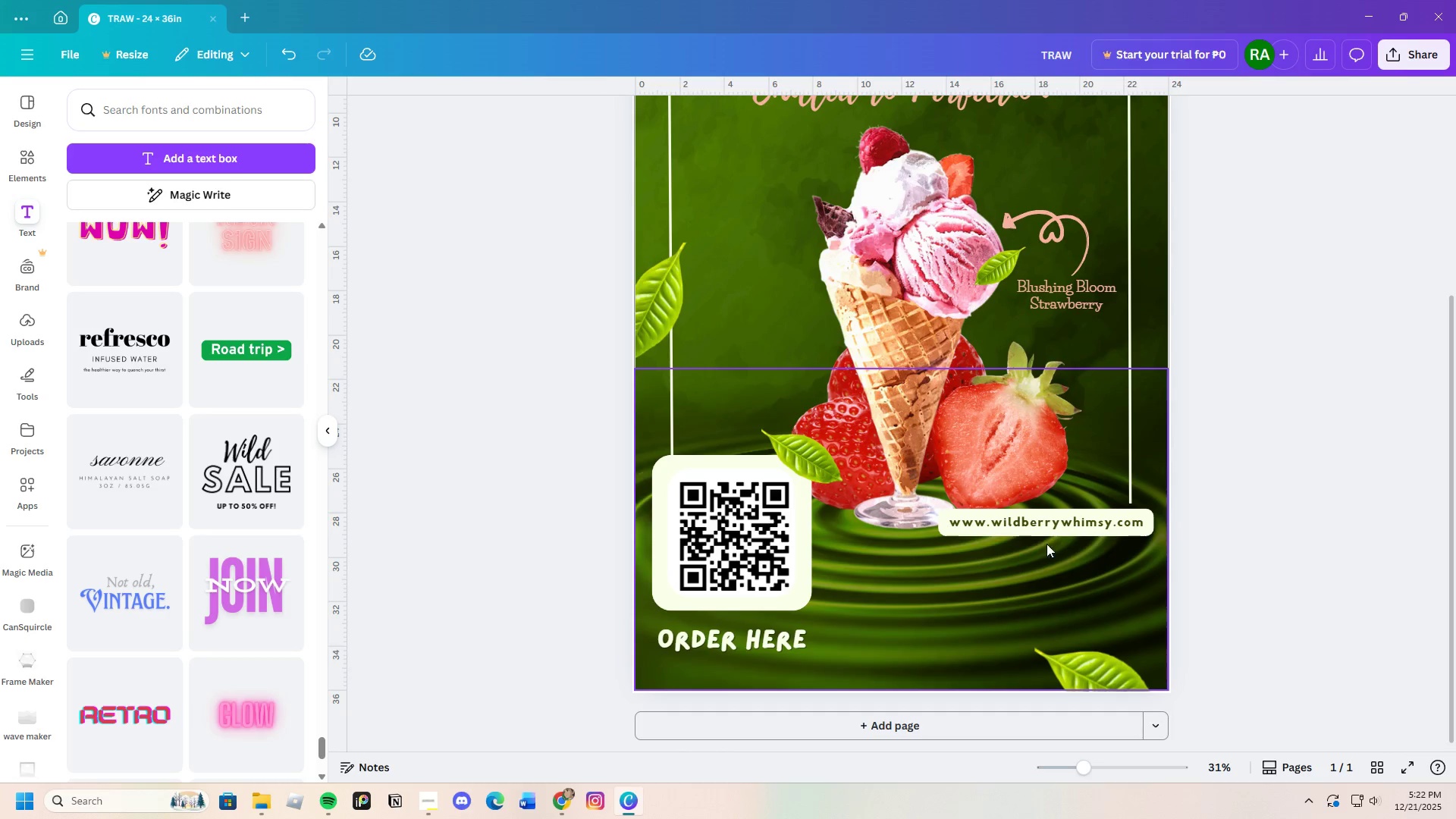 
left_click([937, 522])
 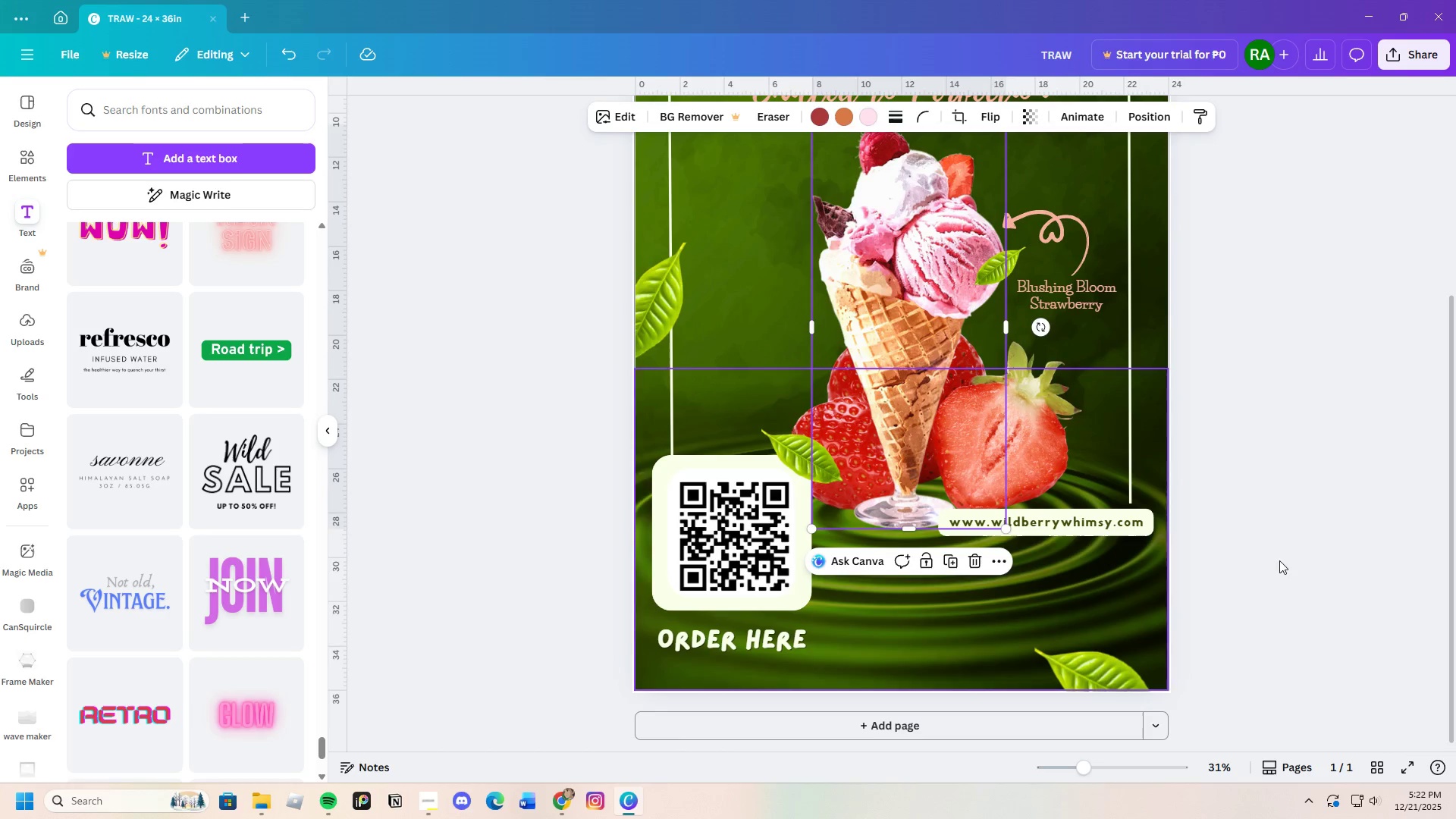 
left_click([1304, 560])
 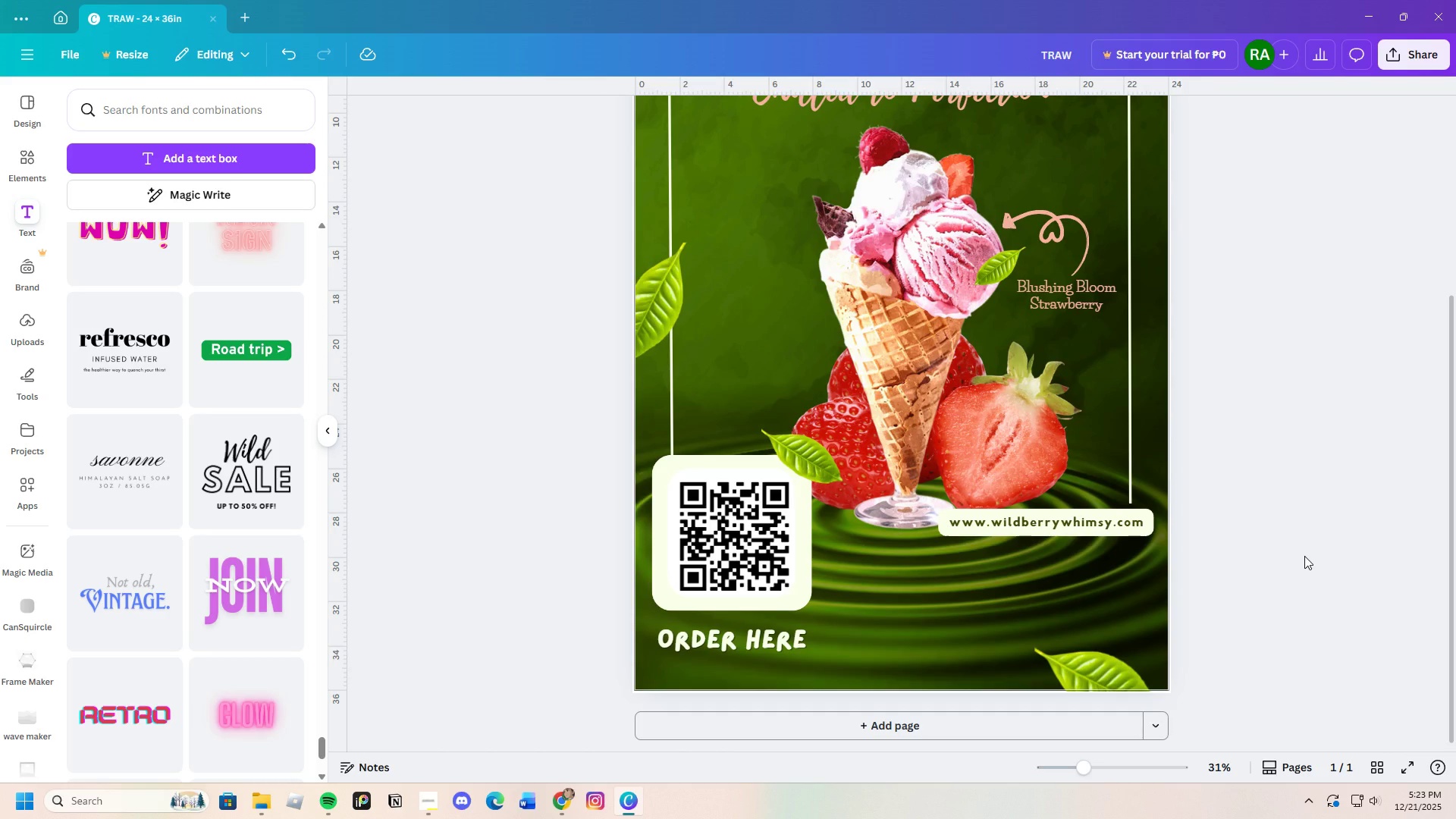 
scroll: coordinate [1244, 560], scroll_direction: down, amount: 2.0
 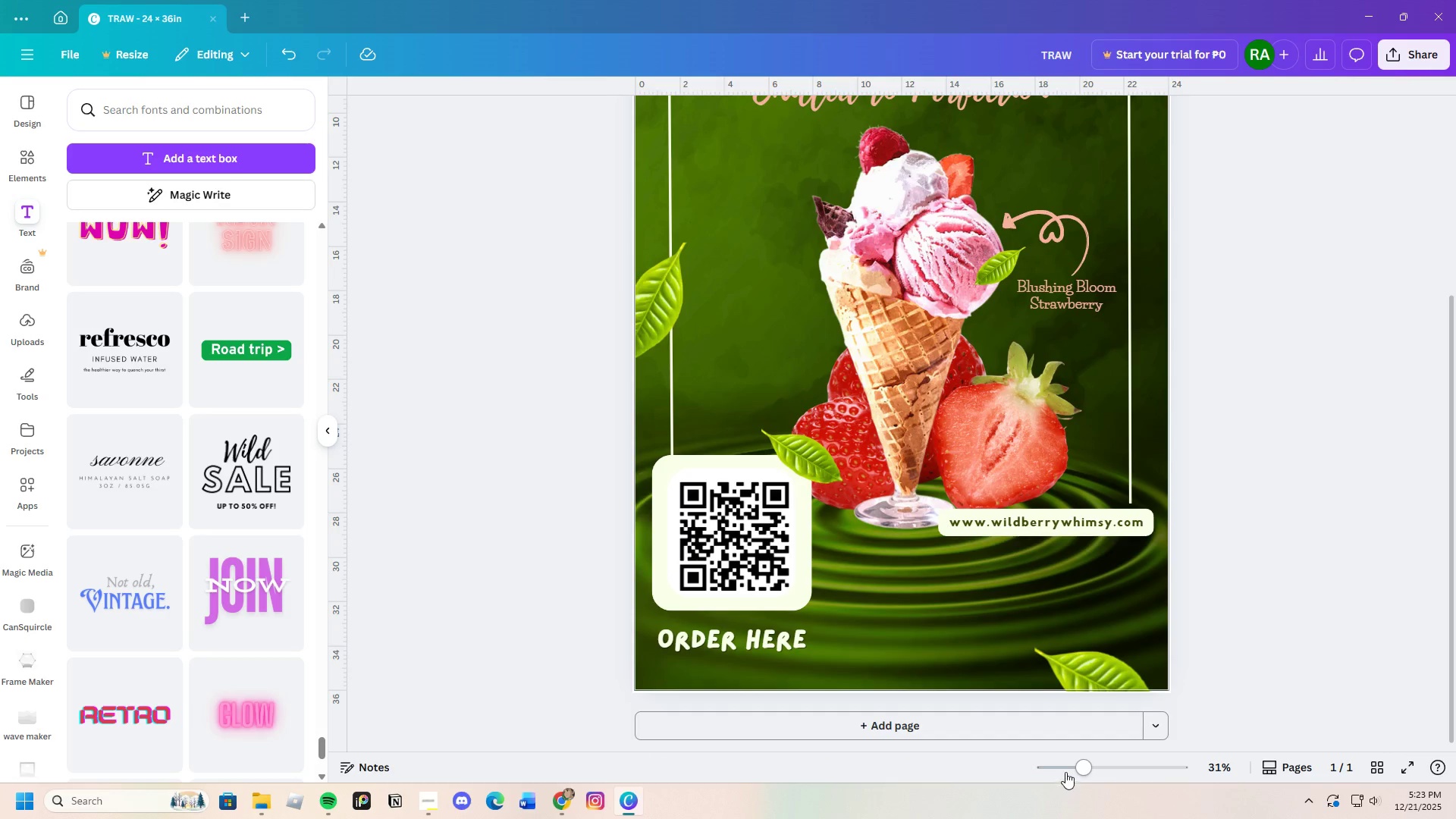 
left_click_drag(start_coordinate=[1087, 767], to_coordinate=[1086, 776])
 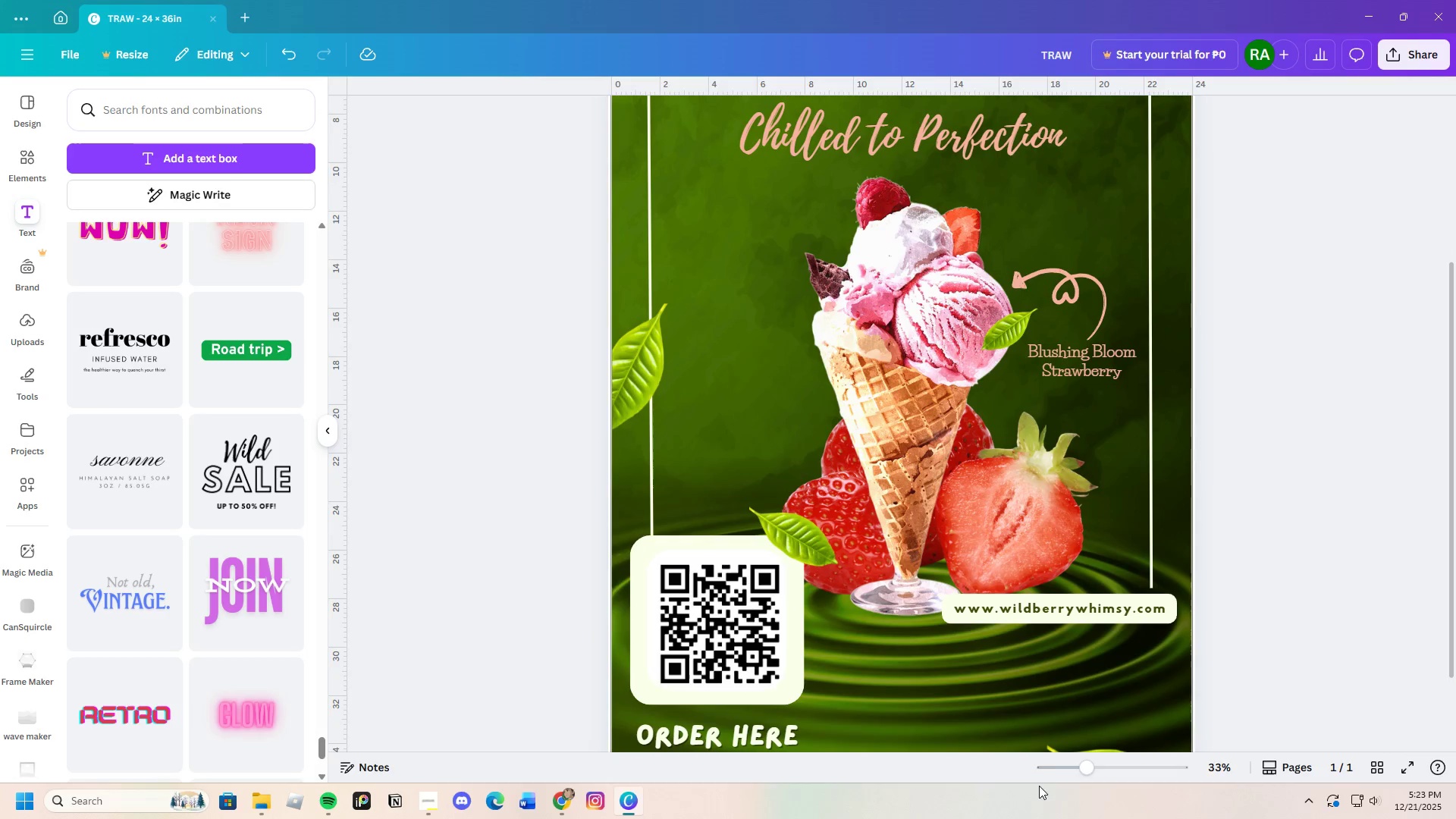 
left_click_drag(start_coordinate=[1087, 765], to_coordinate=[1108, 772])
 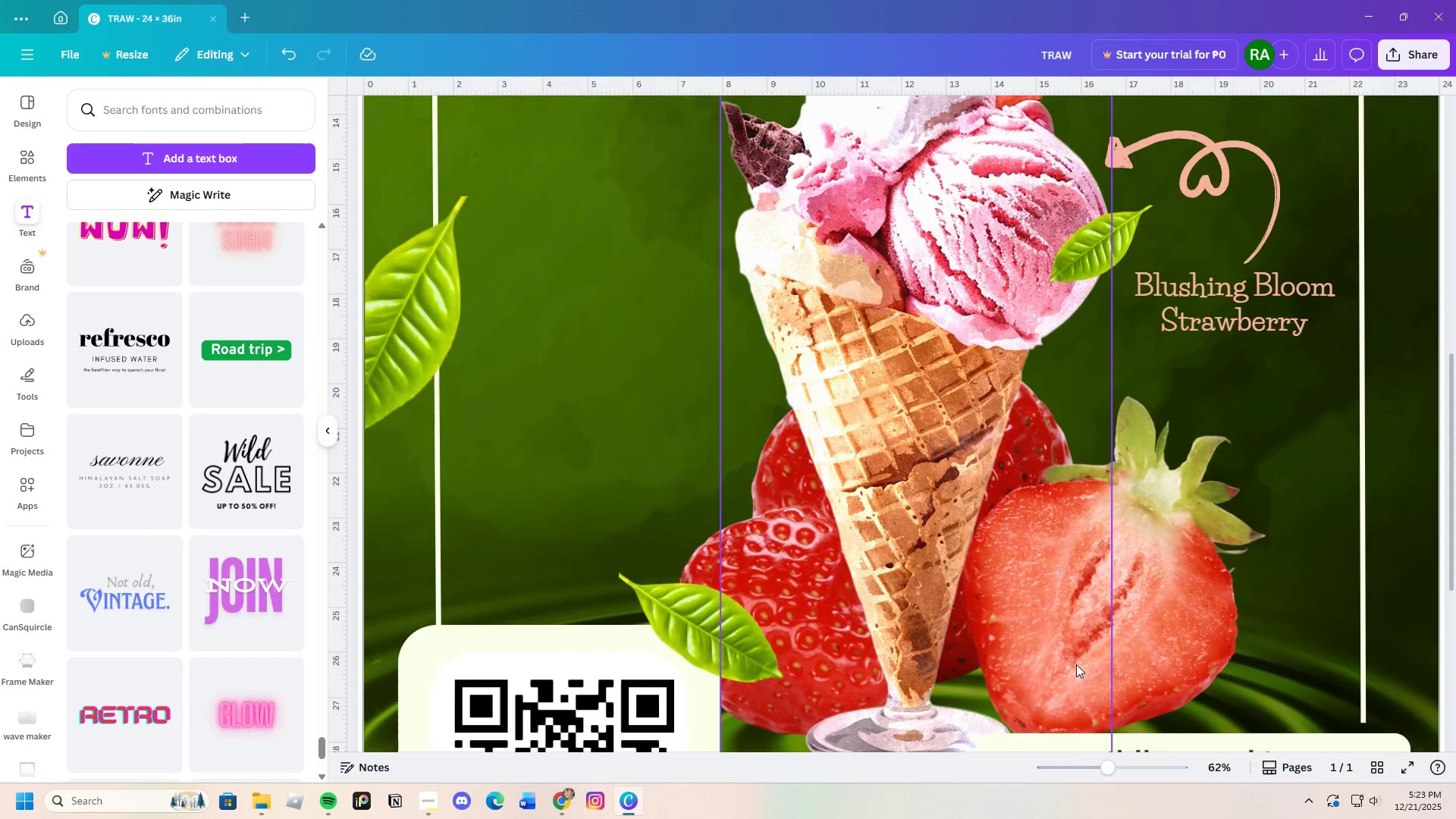 
scroll: coordinate [1073, 654], scroll_direction: down, amount: 3.0
 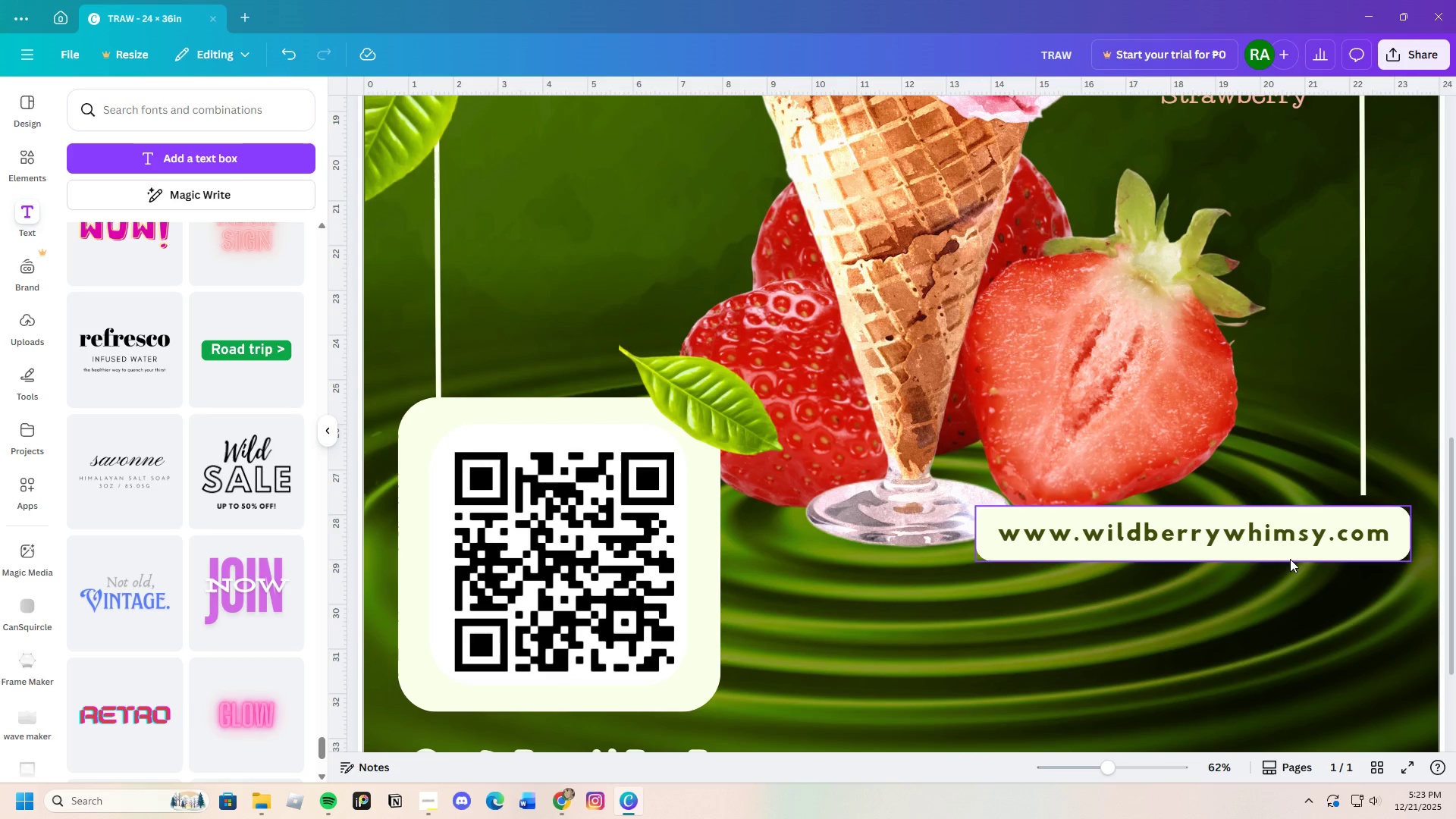 
left_click([1290, 559])
 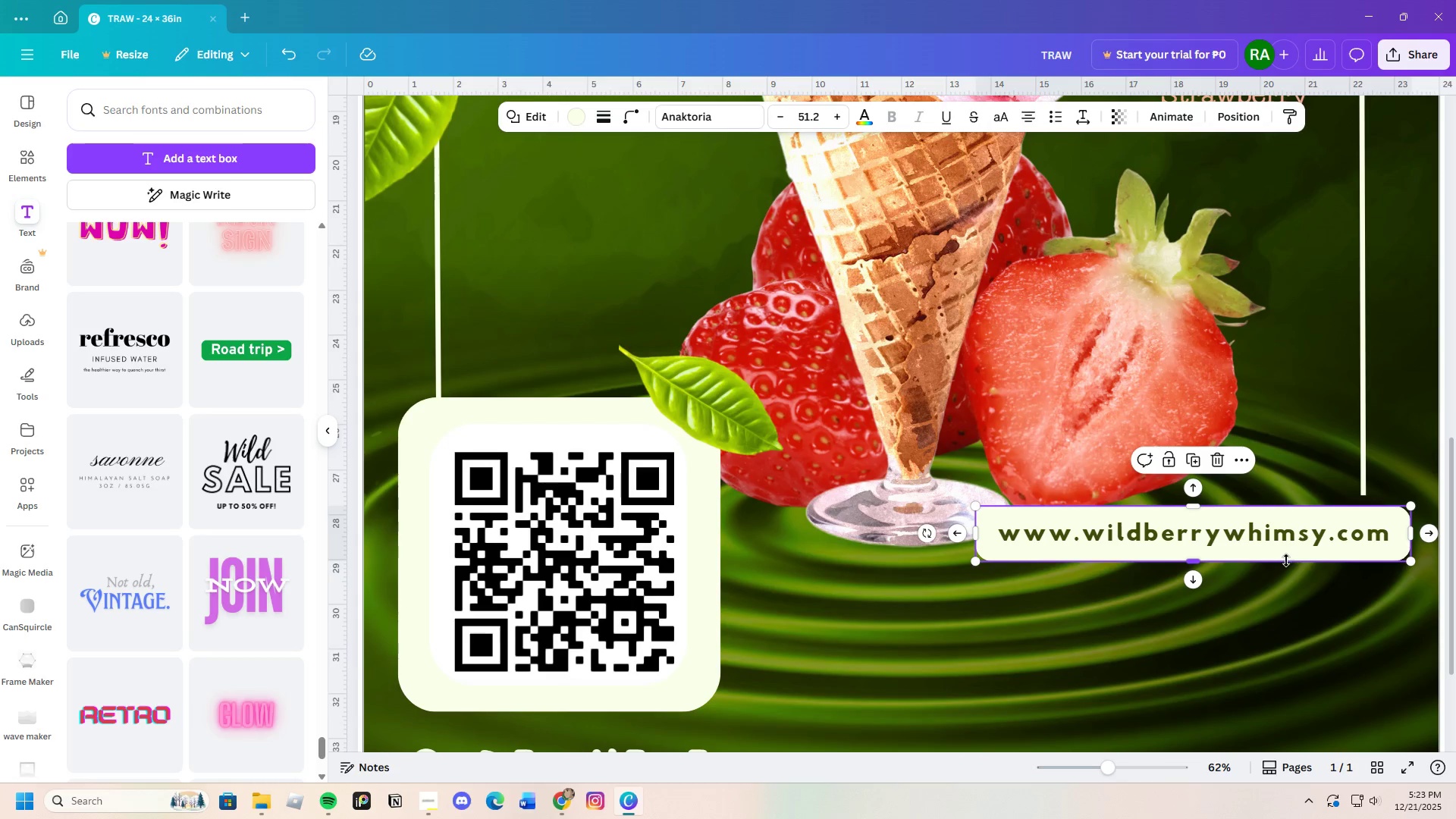 
scroll: coordinate [1253, 619], scroll_direction: down, amount: 3.0
 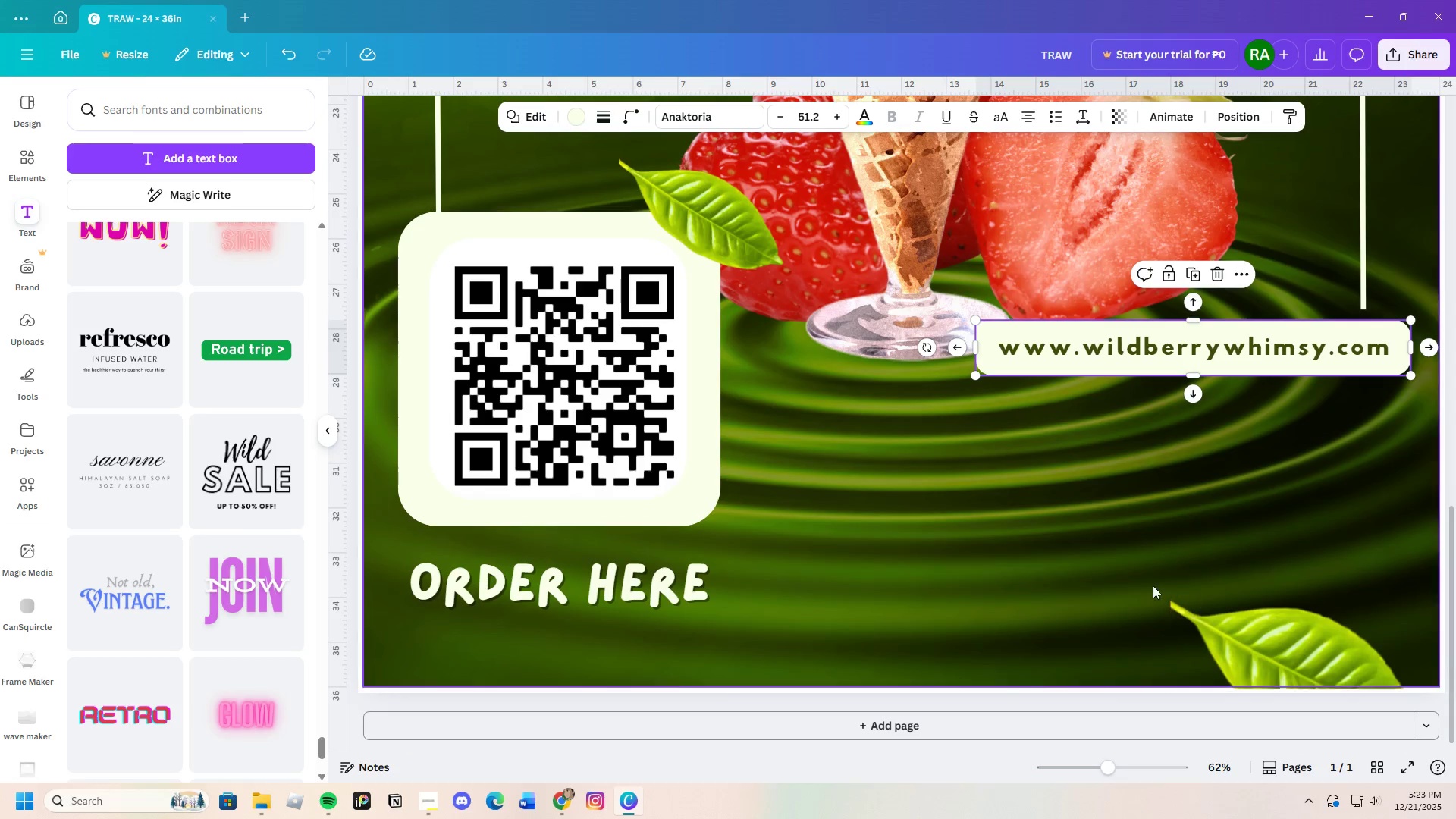 
left_click([1132, 573])
 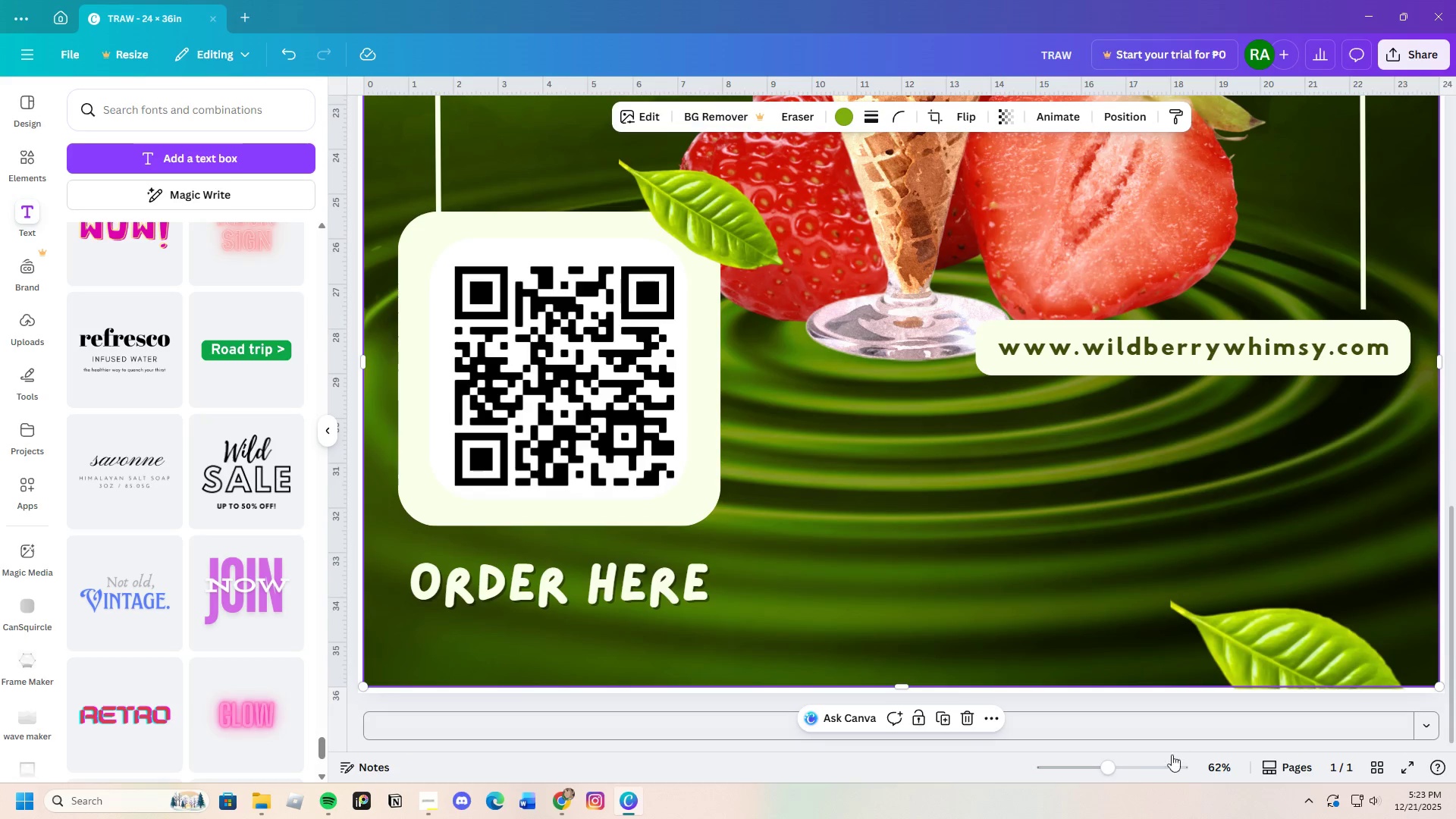 
left_click_drag(start_coordinate=[1103, 770], to_coordinate=[1094, 777])
 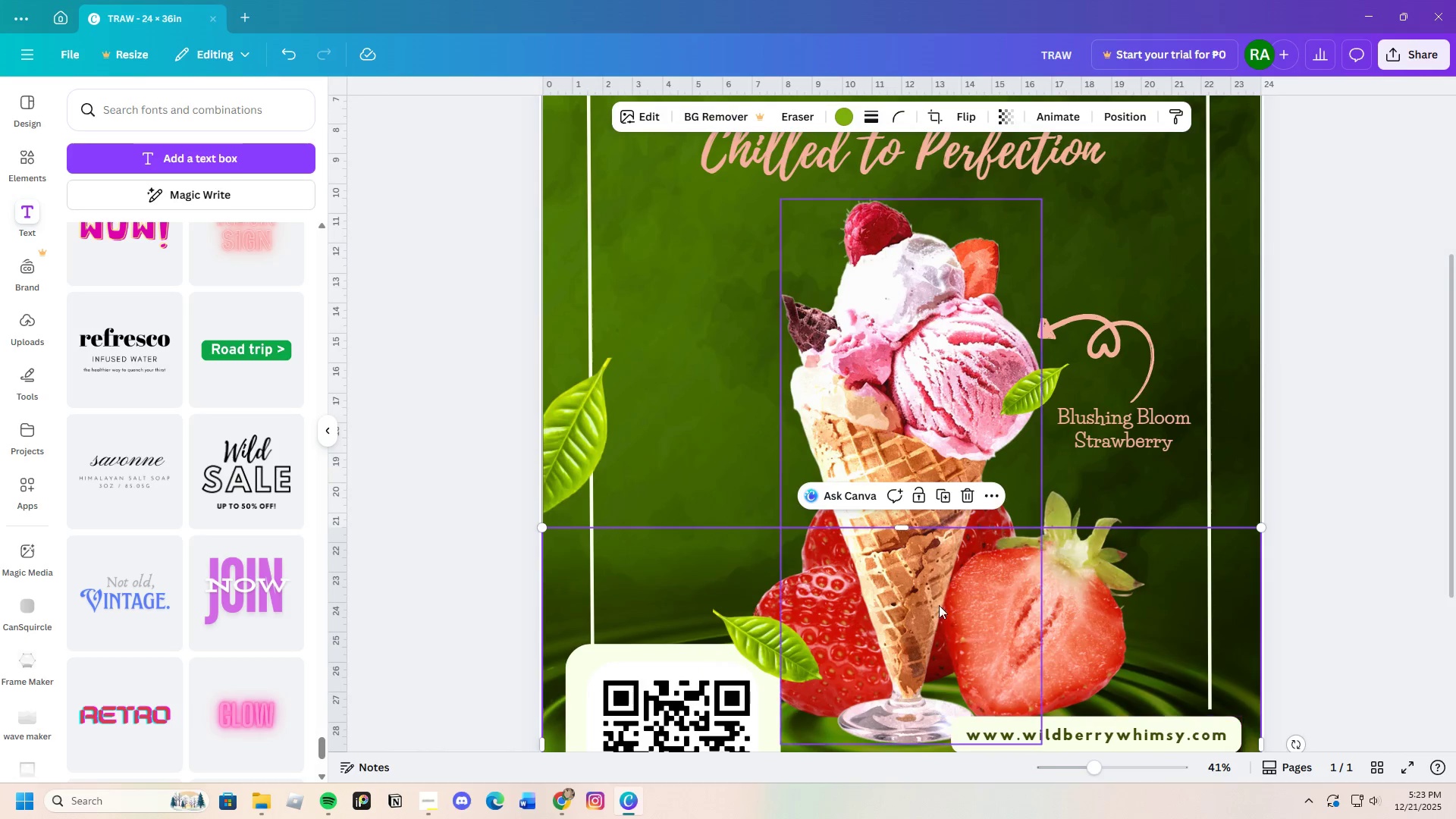 
scroll: coordinate [921, 582], scroll_direction: down, amount: 3.0
 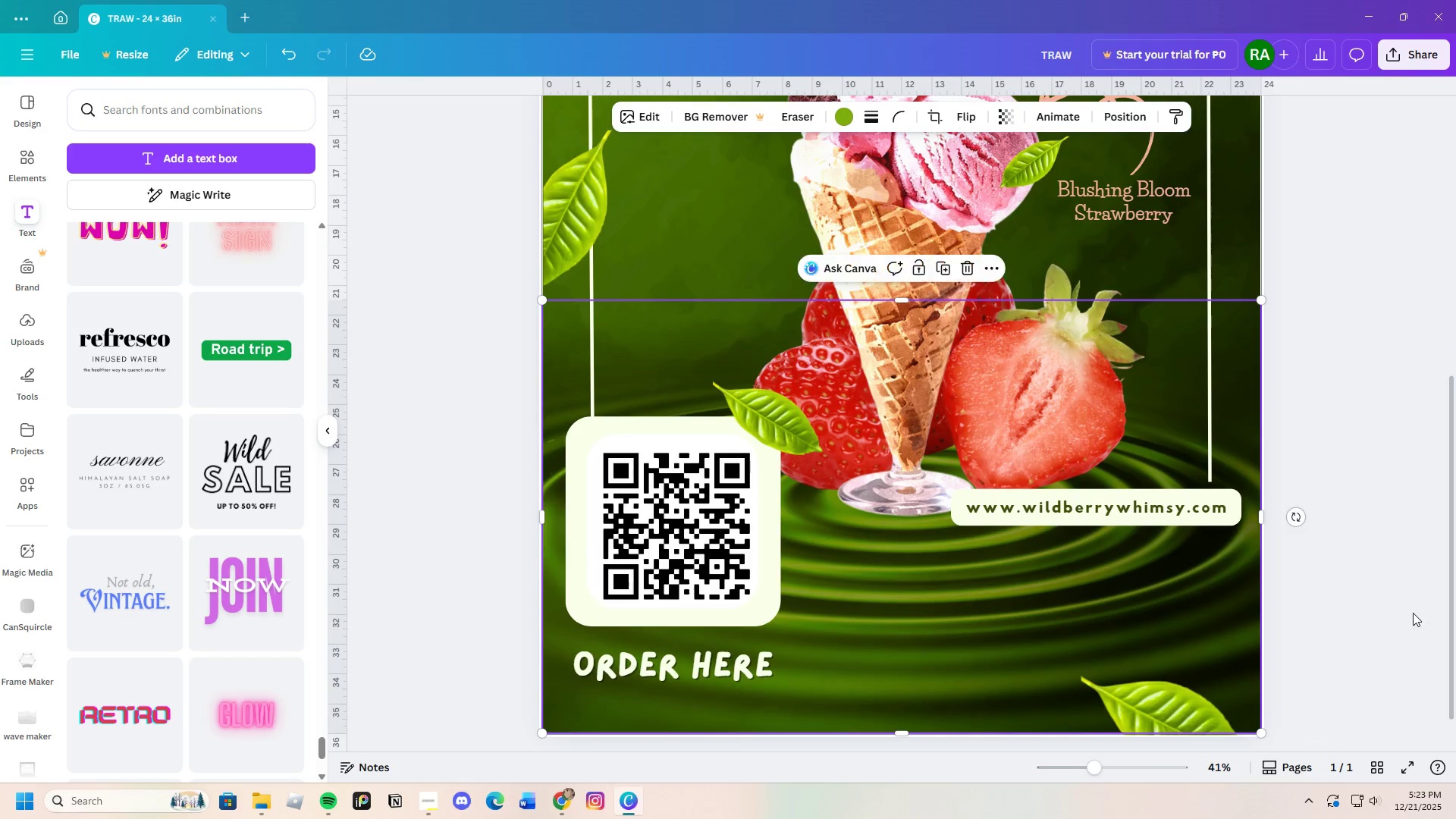 
left_click([1410, 614])
 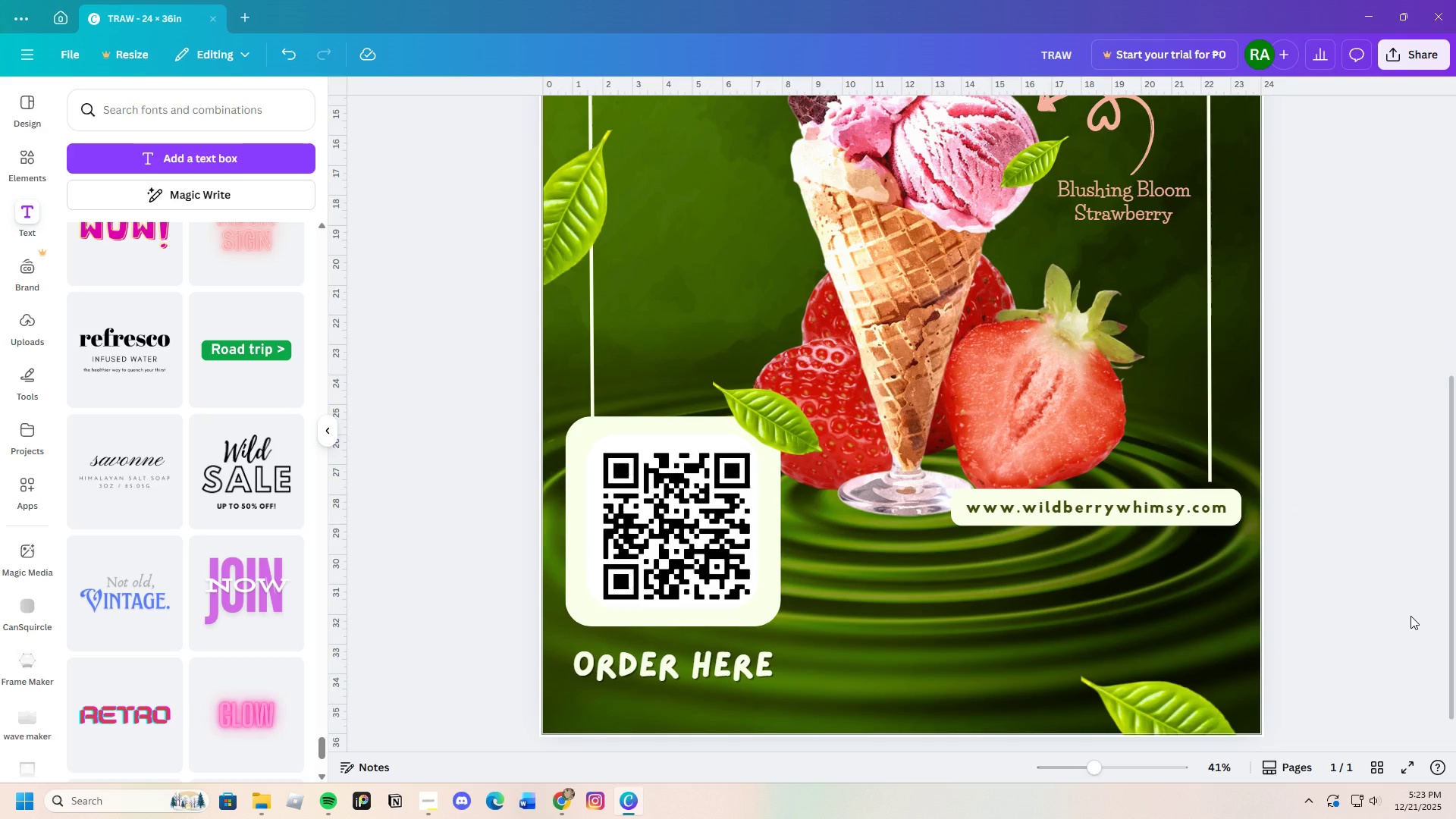 
scroll: coordinate [1410, 616], scroll_direction: up, amount: 6.0
 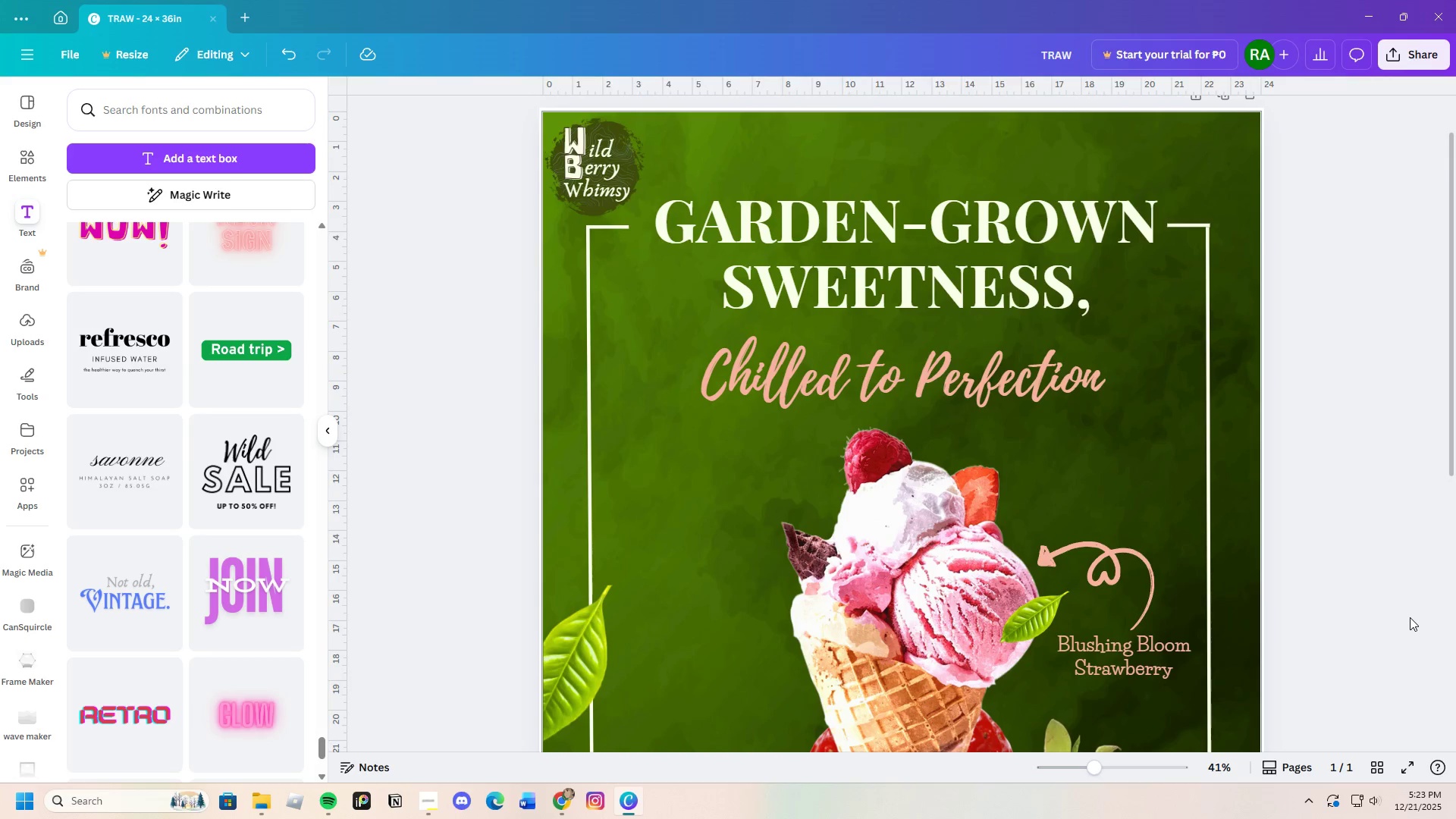 
scroll: coordinate [1407, 623], scroll_direction: down, amount: 7.0
 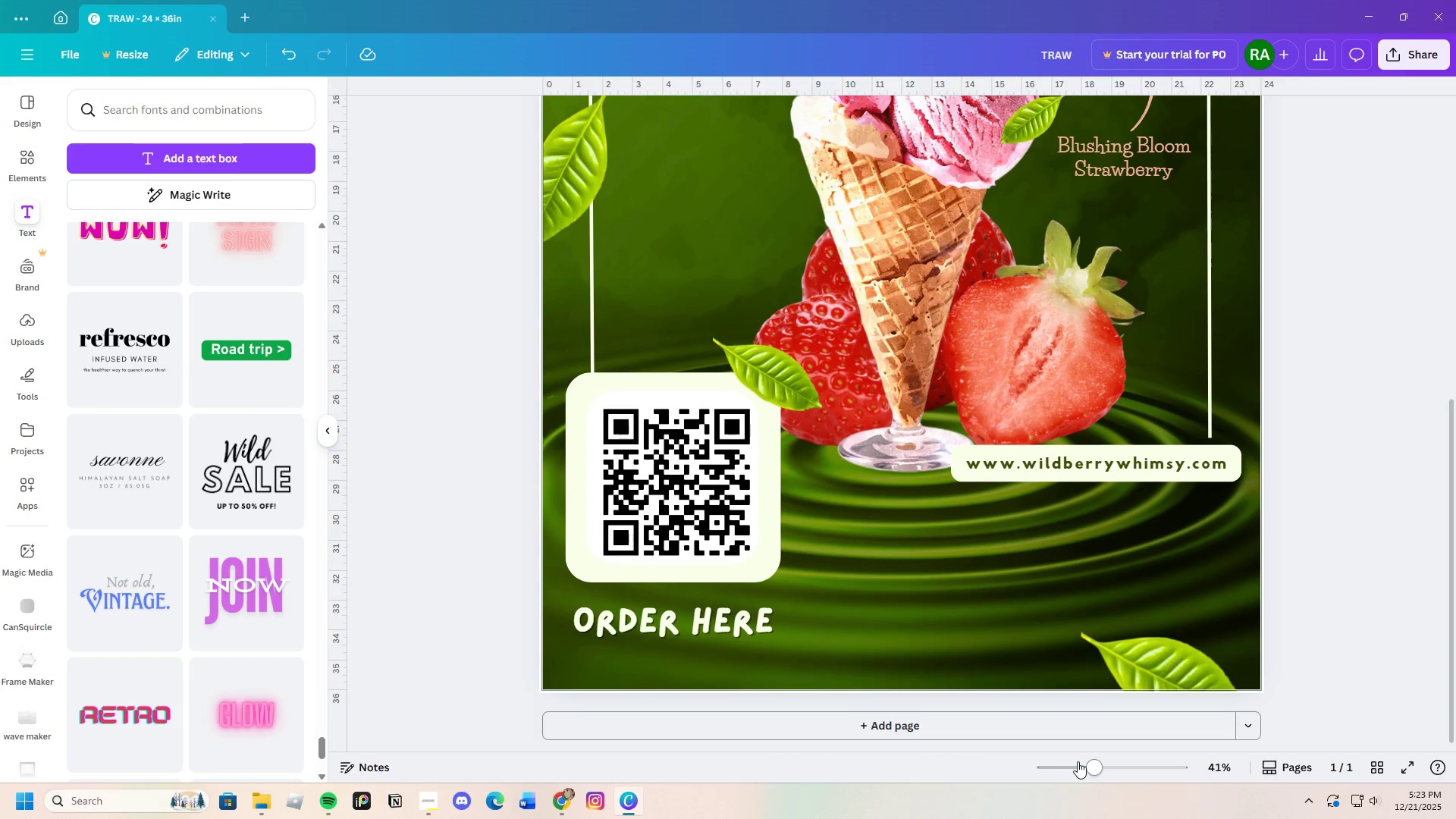 
left_click_drag(start_coordinate=[1083, 770], to_coordinate=[1074, 774])
 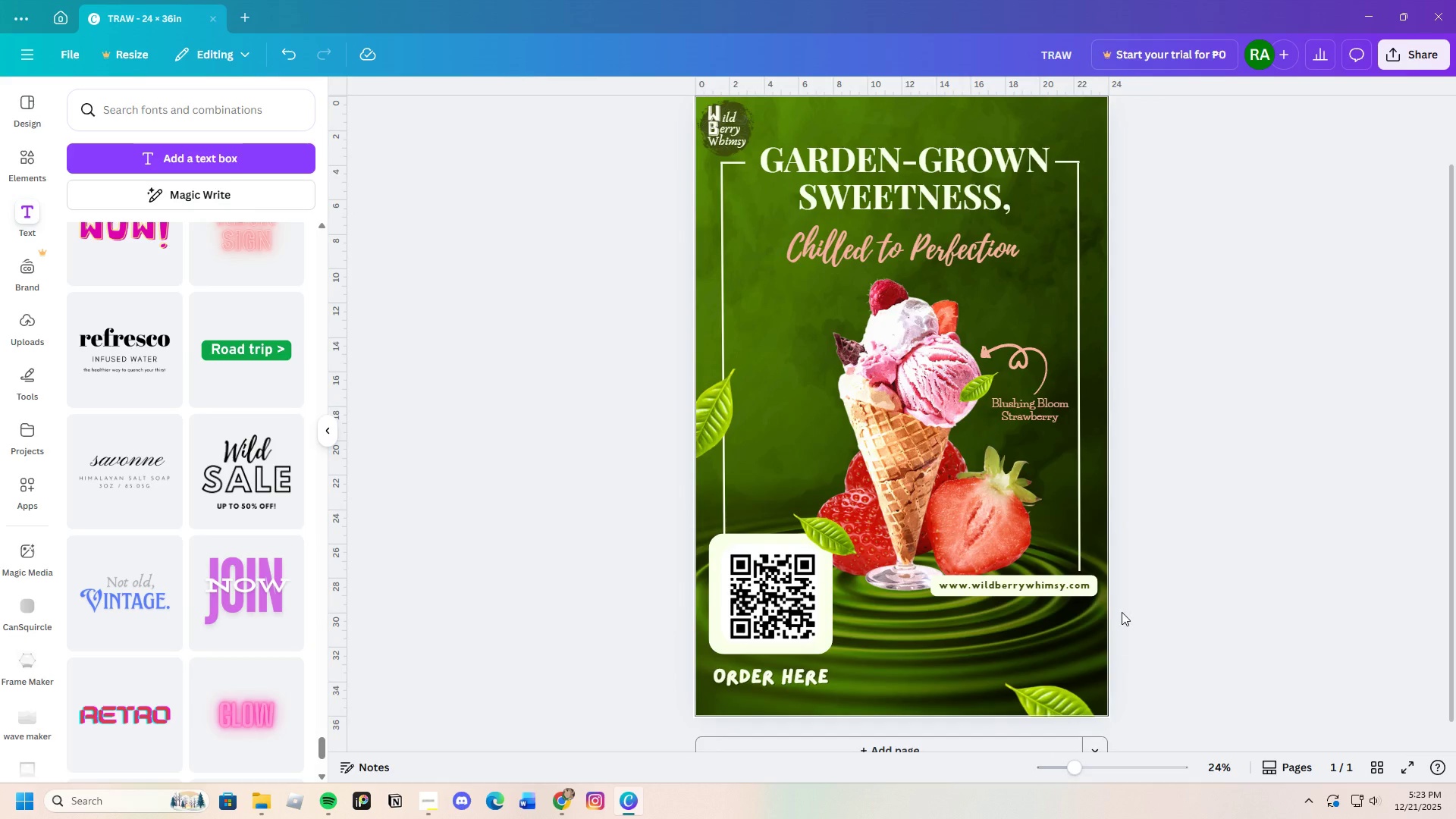 
left_click([1122, 612])
 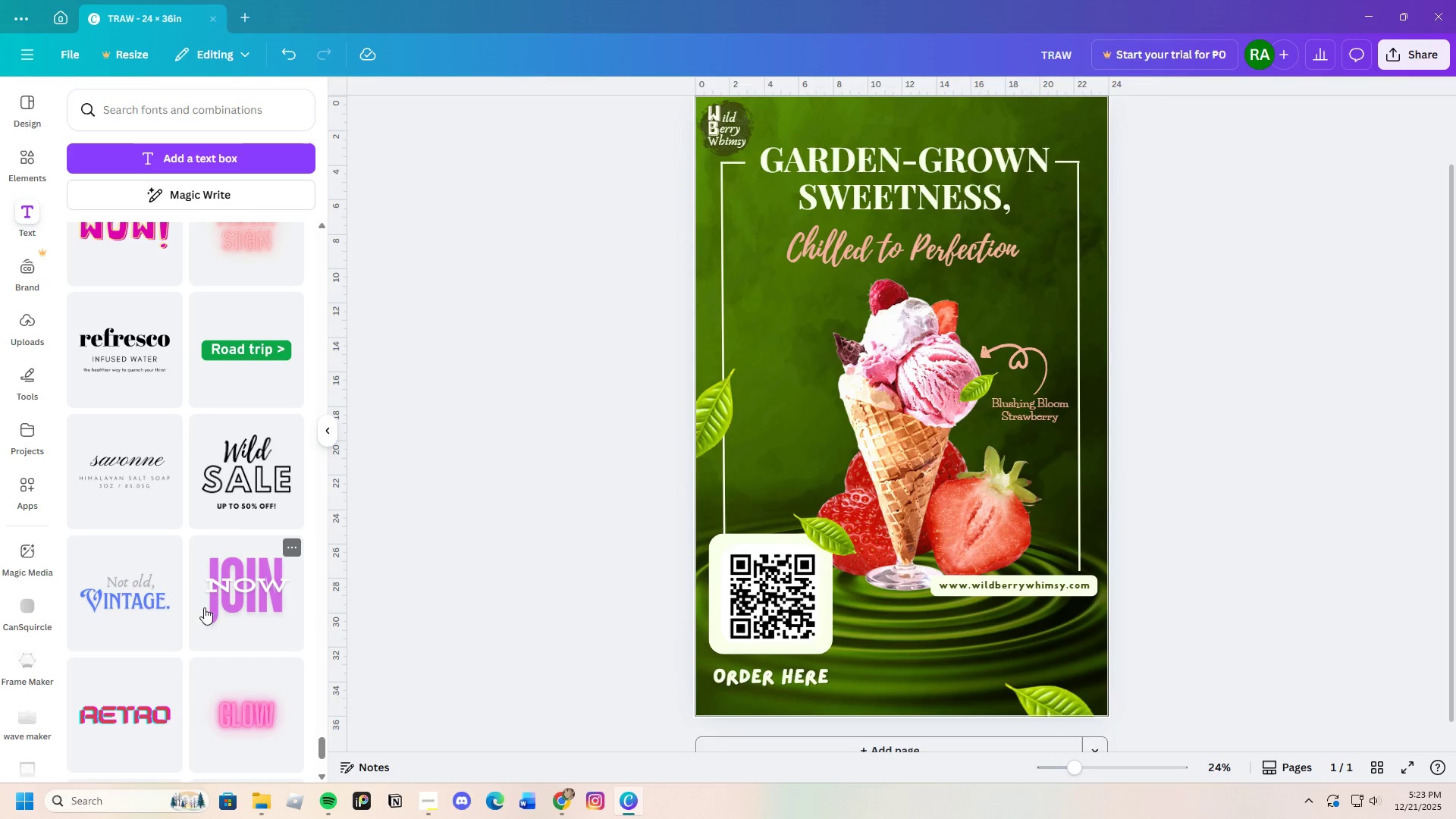 
wait(5.75)
 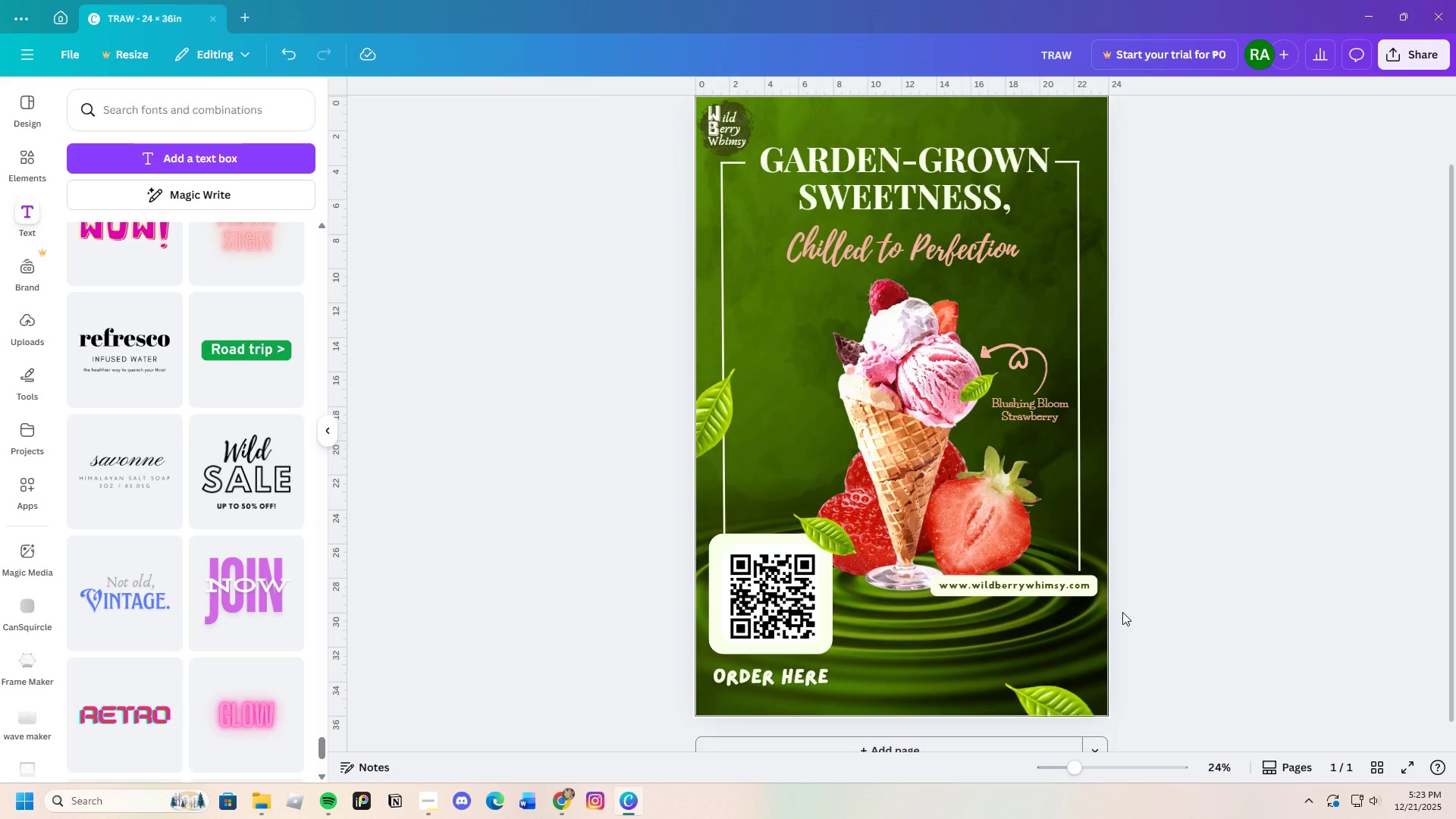 
left_click([27, 169])
 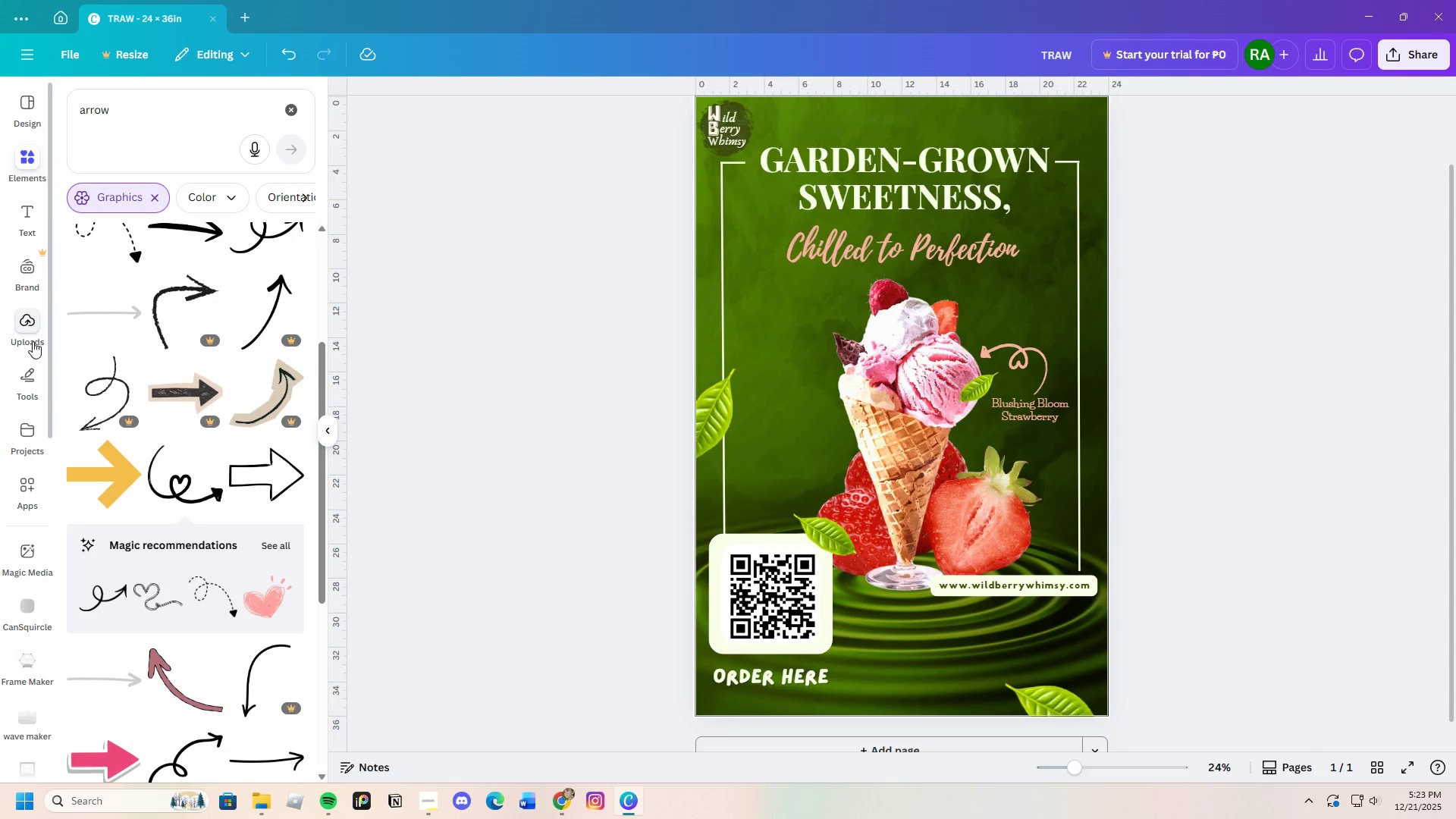 
left_click([14, 326])
 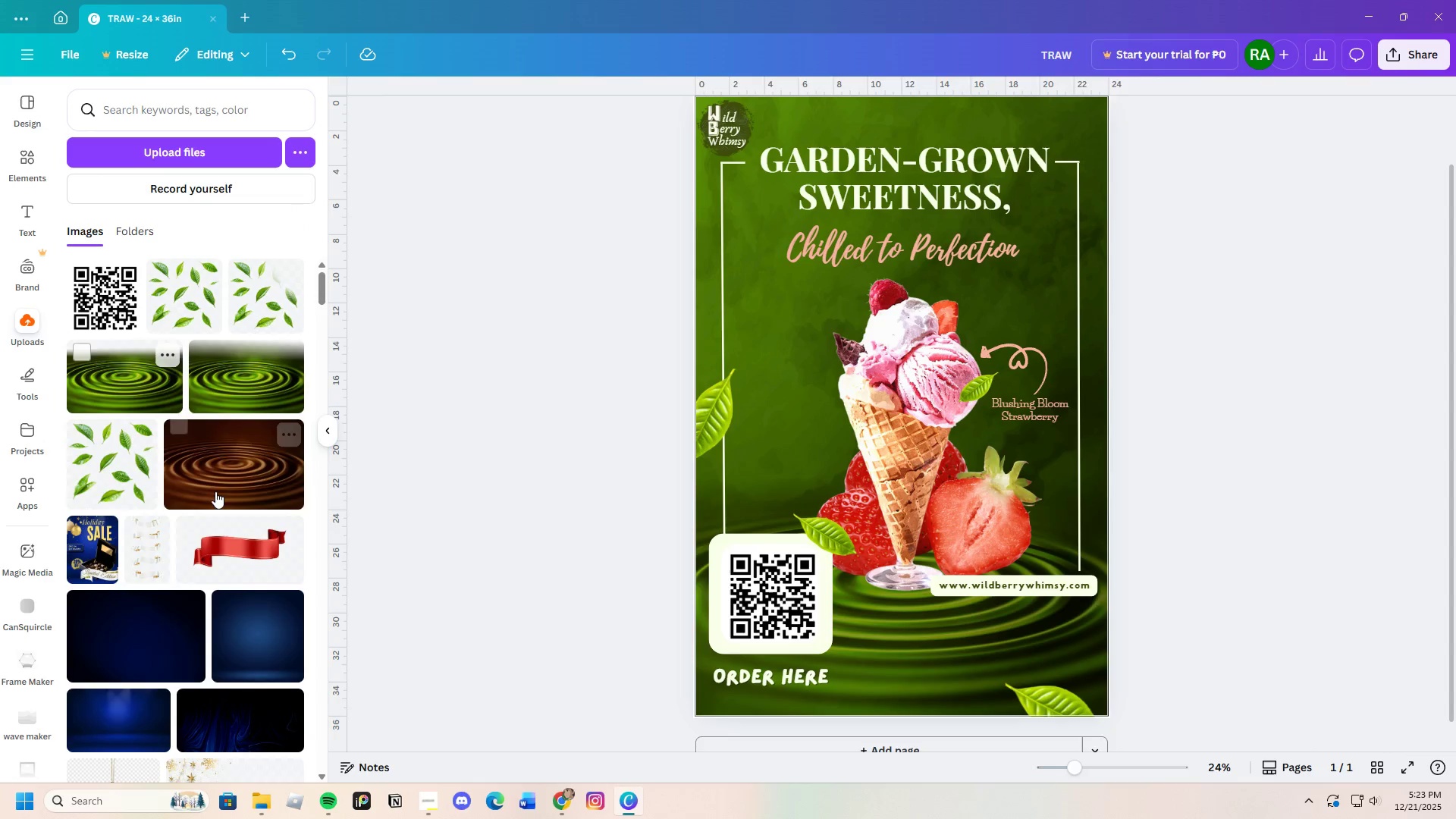 
scroll: coordinate [237, 547], scroll_direction: down, amount: 20.0
 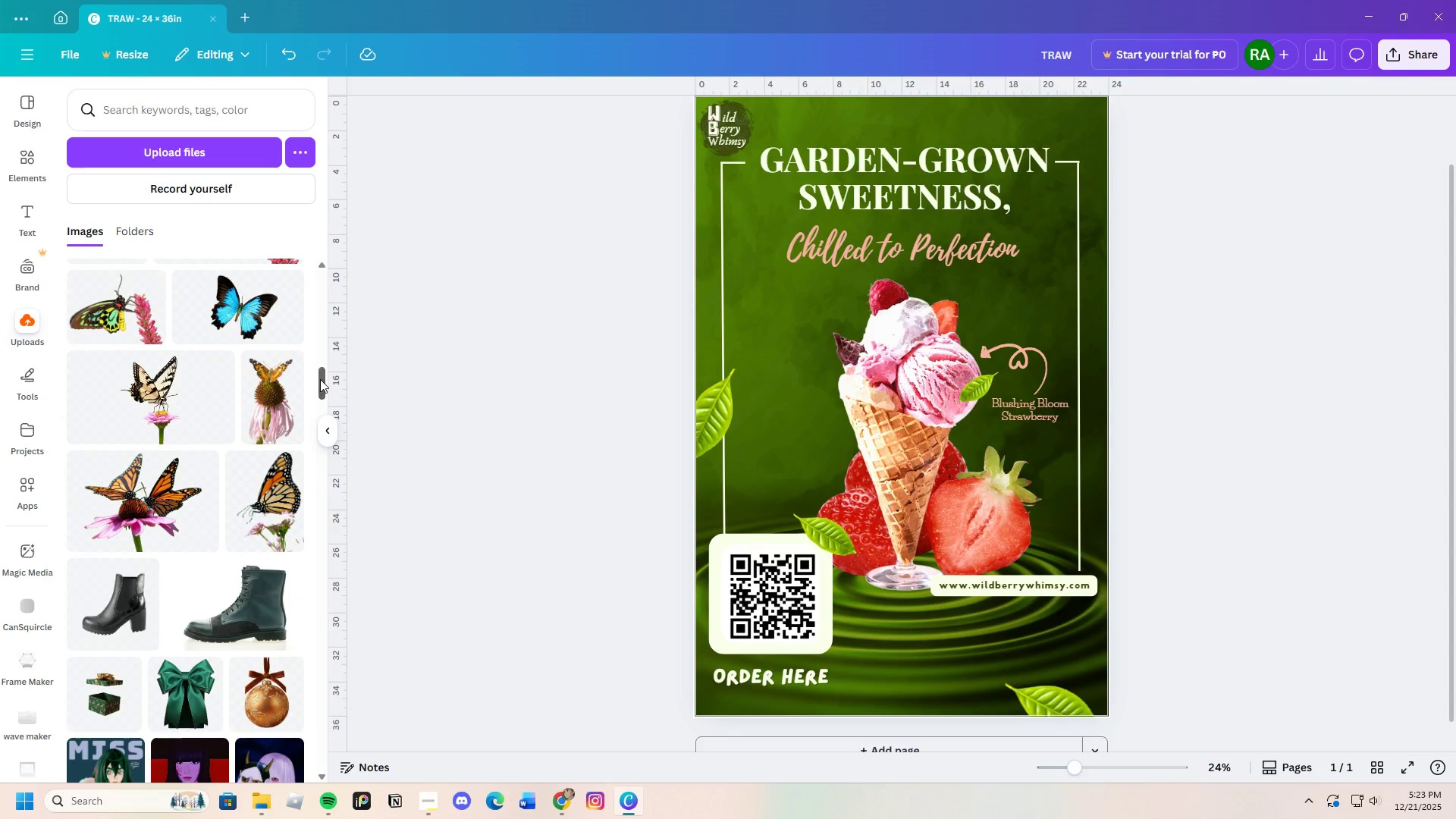 
left_click_drag(start_coordinate=[321, 379], to_coordinate=[327, 441])
 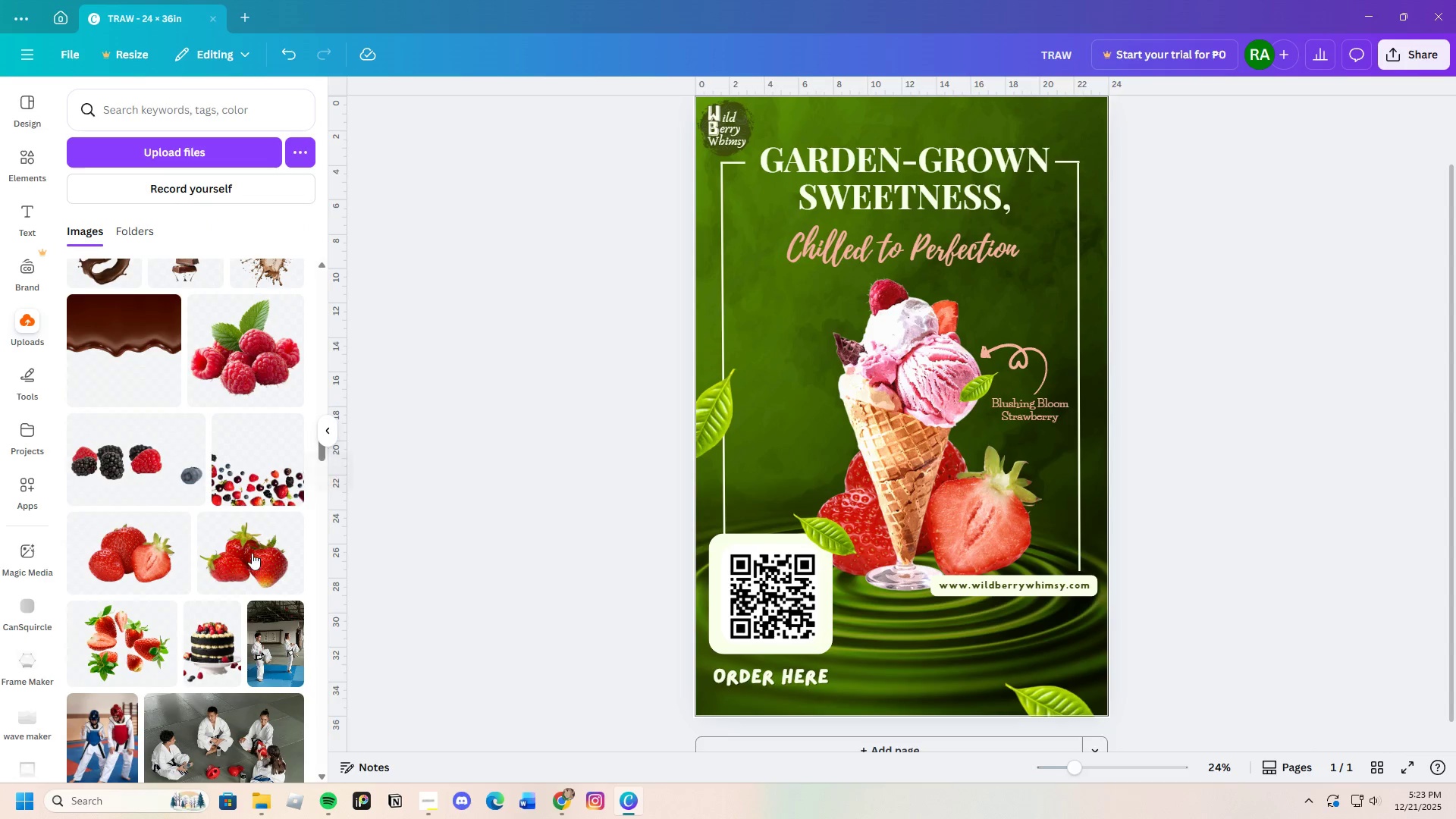 
scroll: coordinate [193, 572], scroll_direction: down, amount: 2.0
 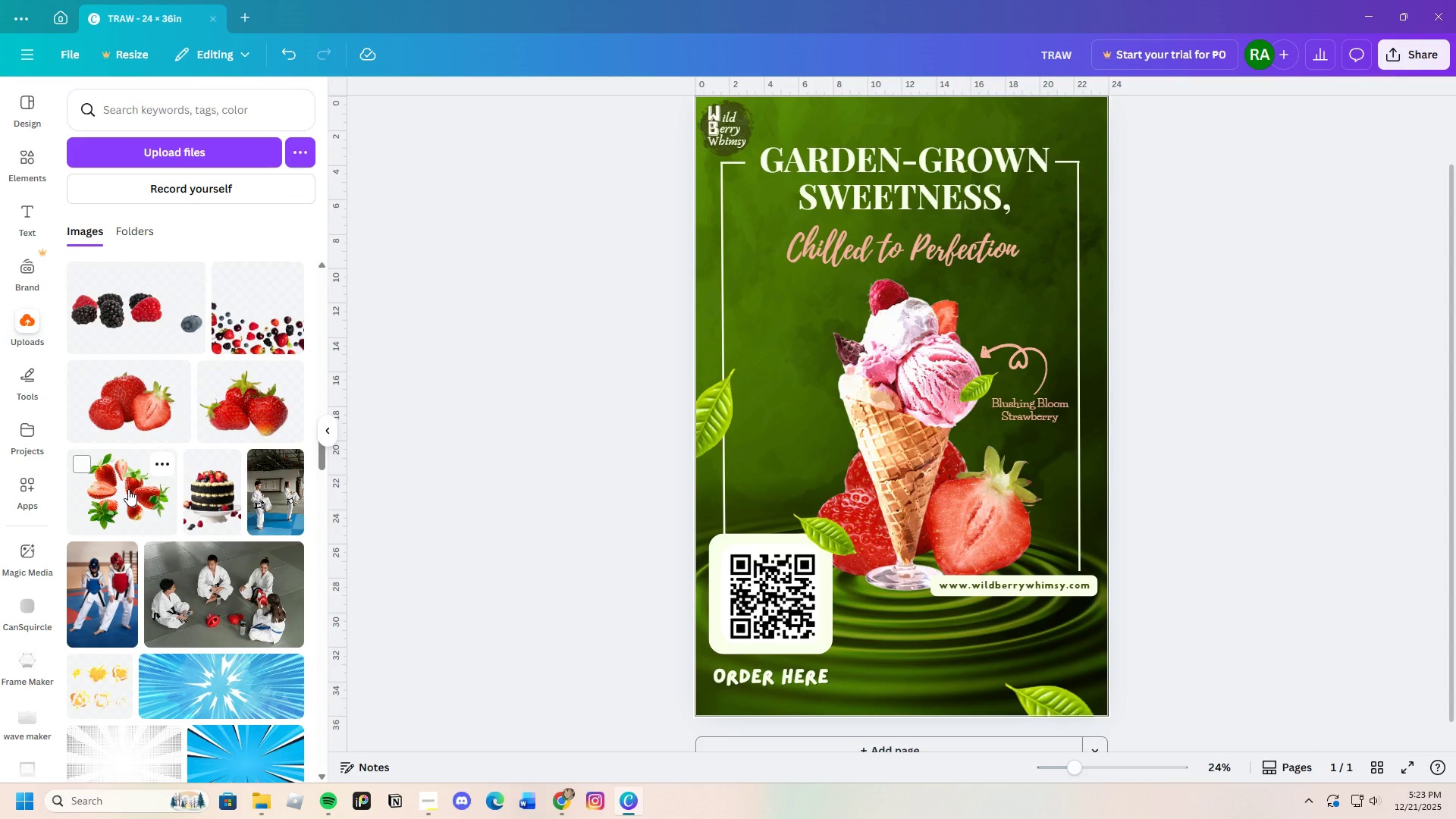 
left_click([127, 488])
 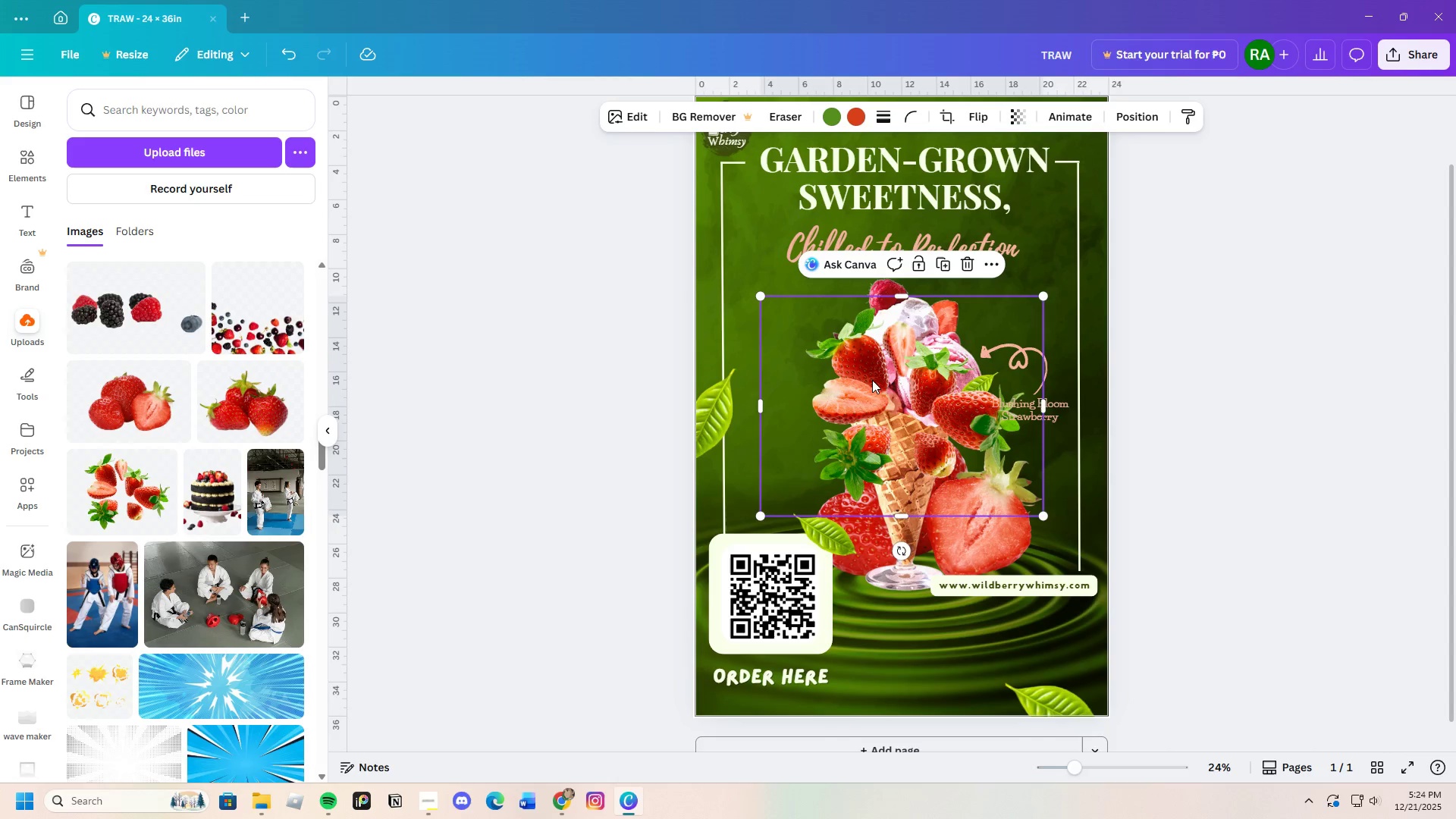 
left_click_drag(start_coordinate=[919, 381], to_coordinate=[919, 499])
 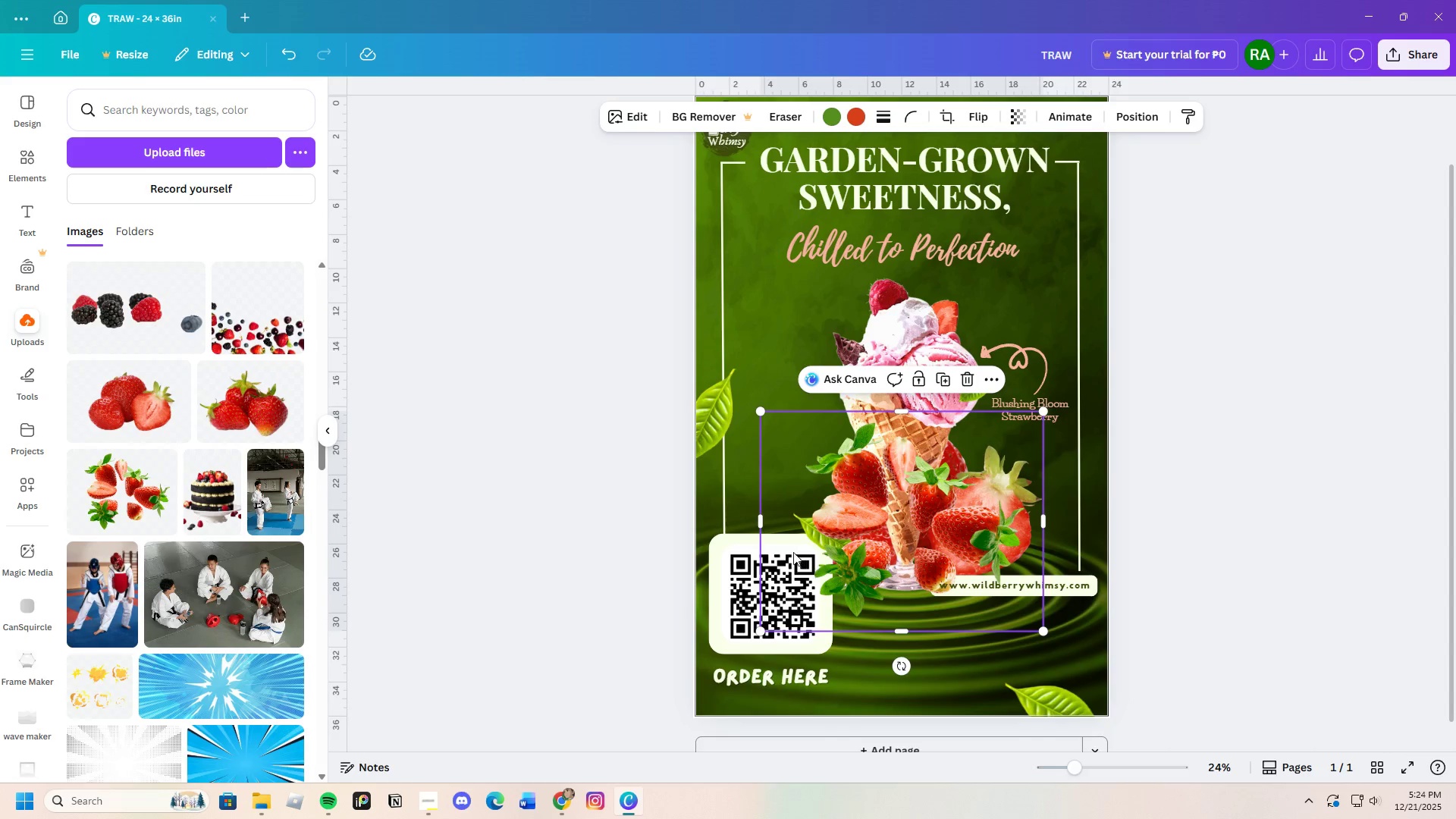 
left_click_drag(start_coordinate=[763, 526], to_coordinate=[936, 536])
 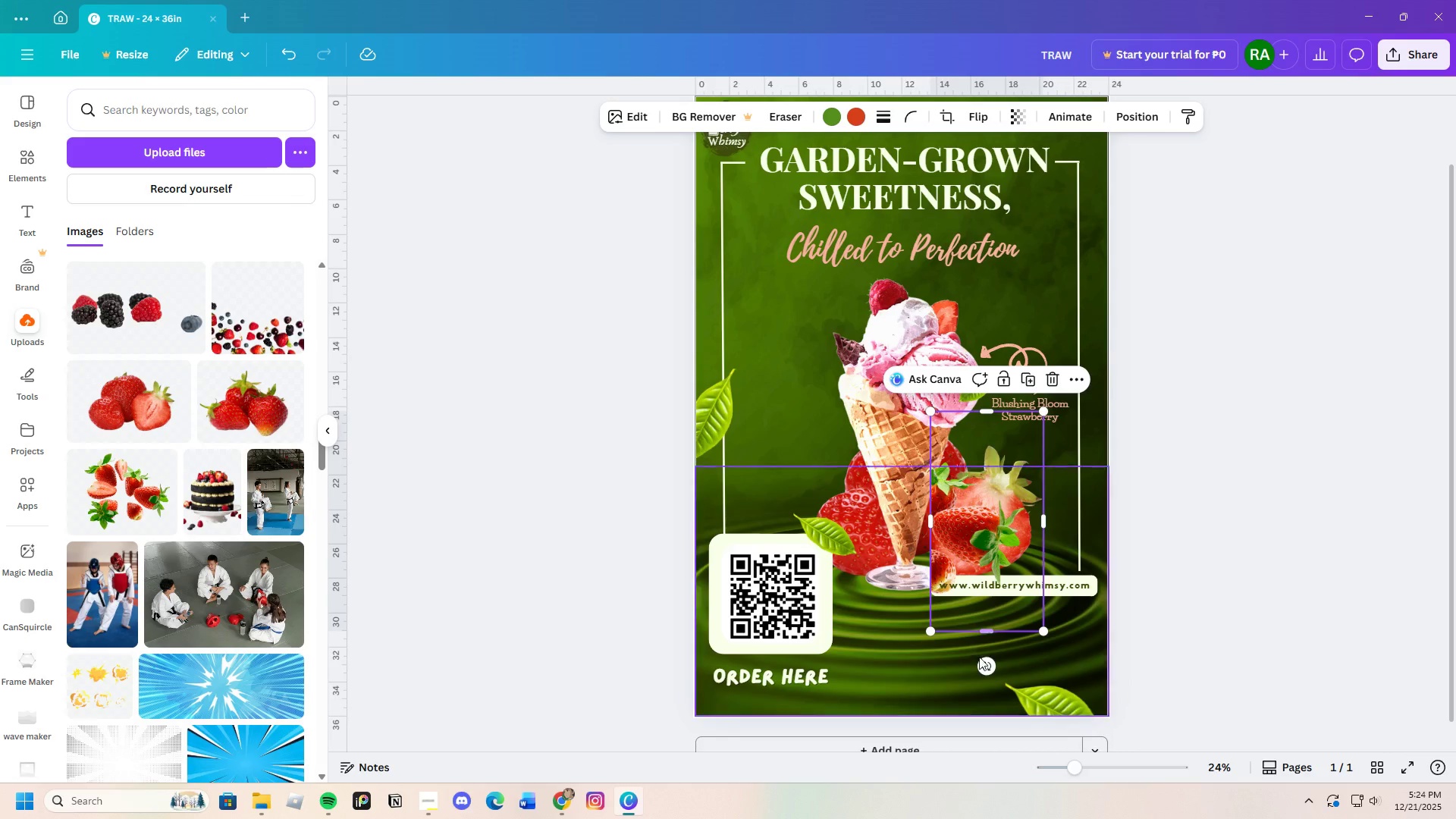 
left_click_drag(start_coordinate=[981, 661], to_coordinate=[1057, 533])
 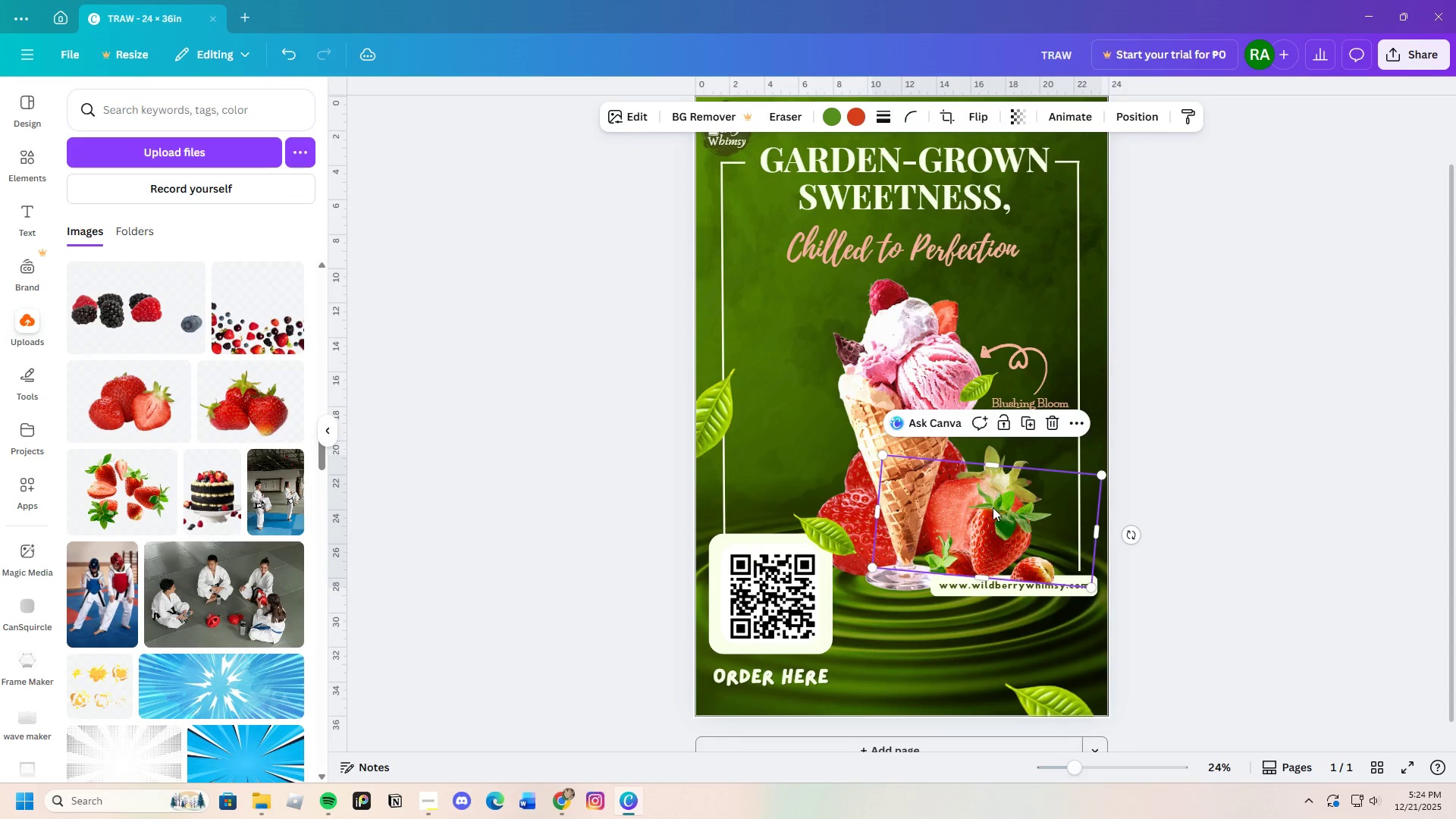 
left_click_drag(start_coordinate=[978, 511], to_coordinate=[846, 661])
 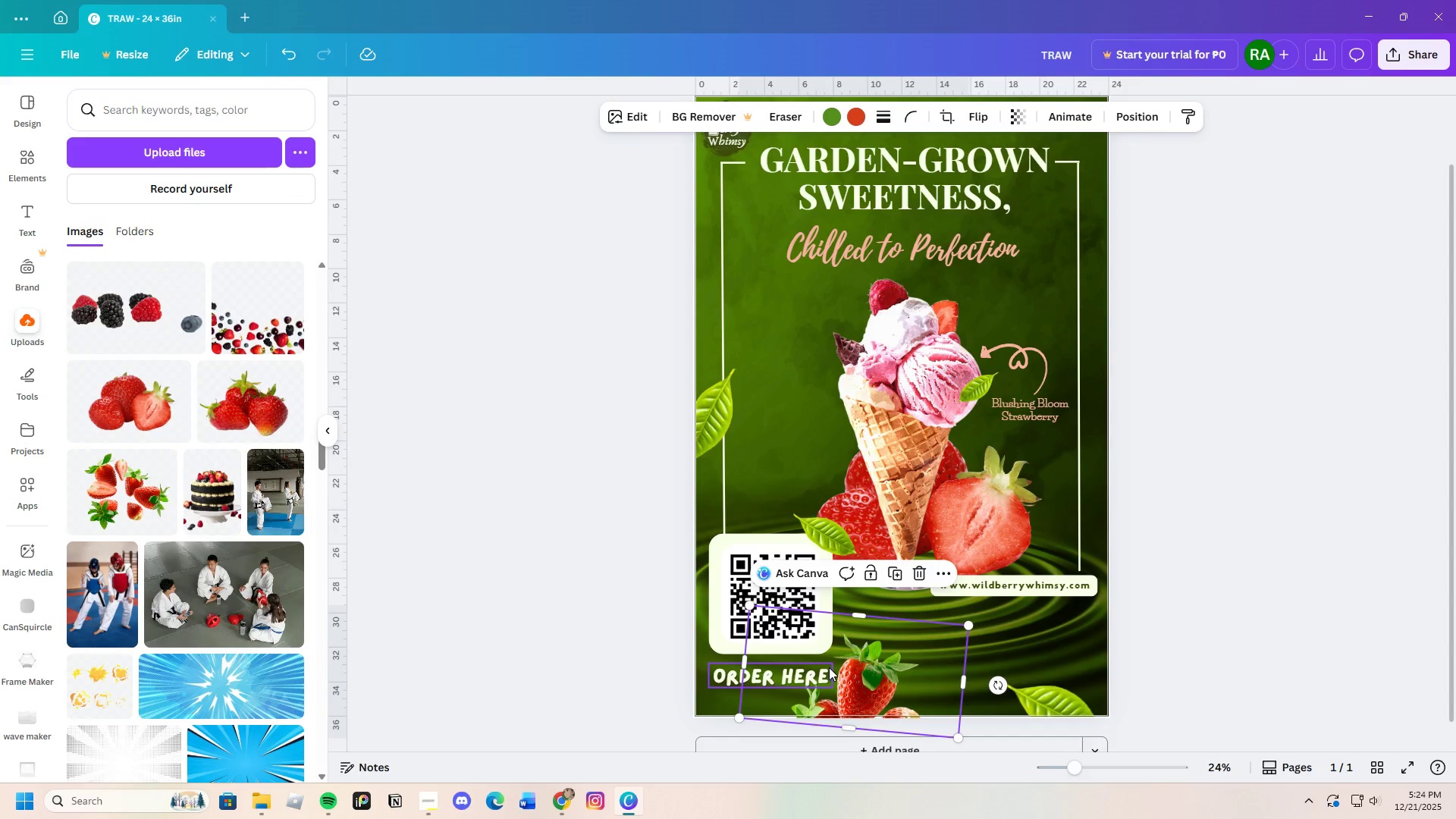 
left_click_drag(start_coordinate=[858, 673], to_coordinate=[831, 598])
 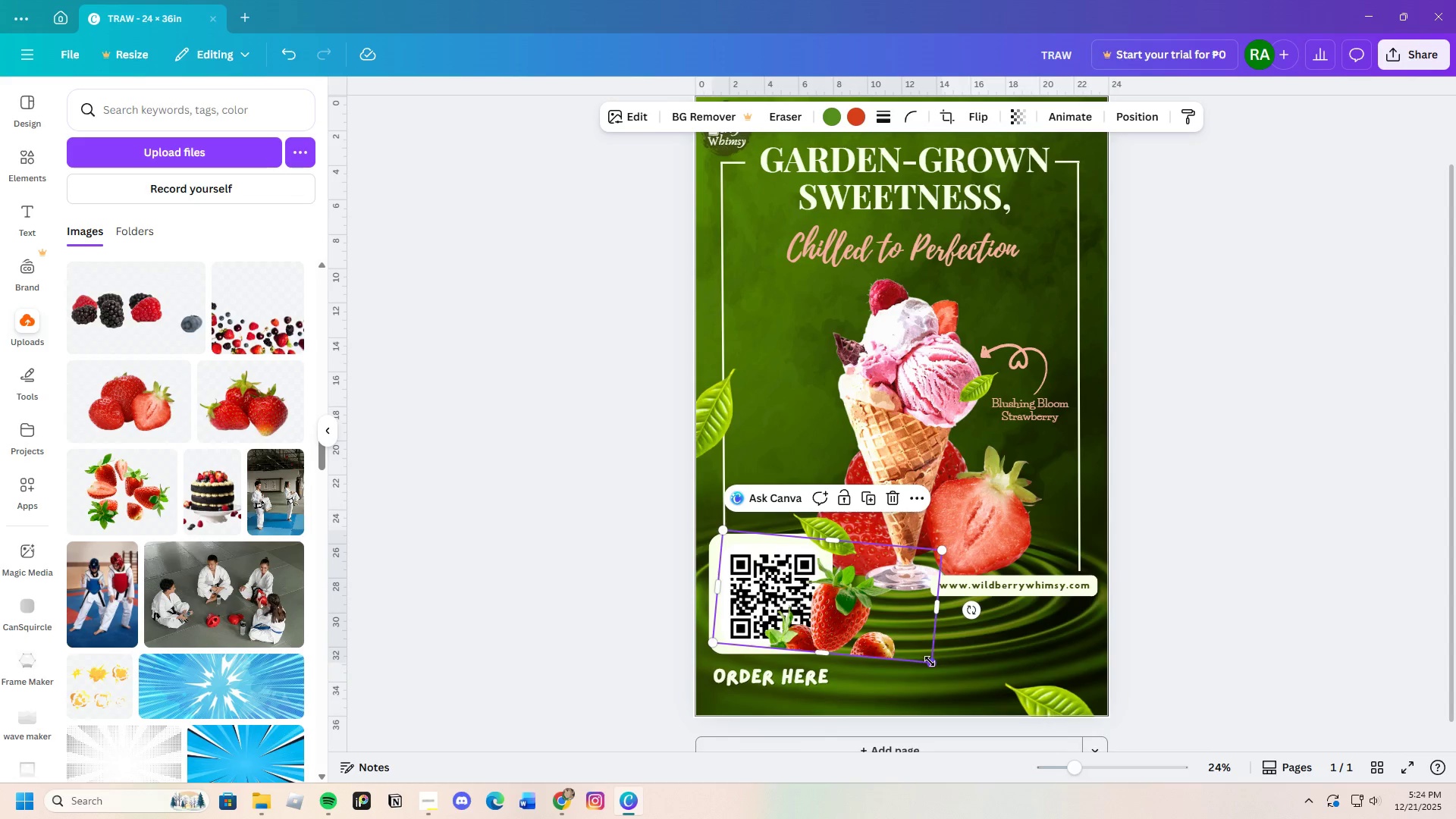 
left_click_drag(start_coordinate=[932, 666], to_coordinate=[953, 675])
 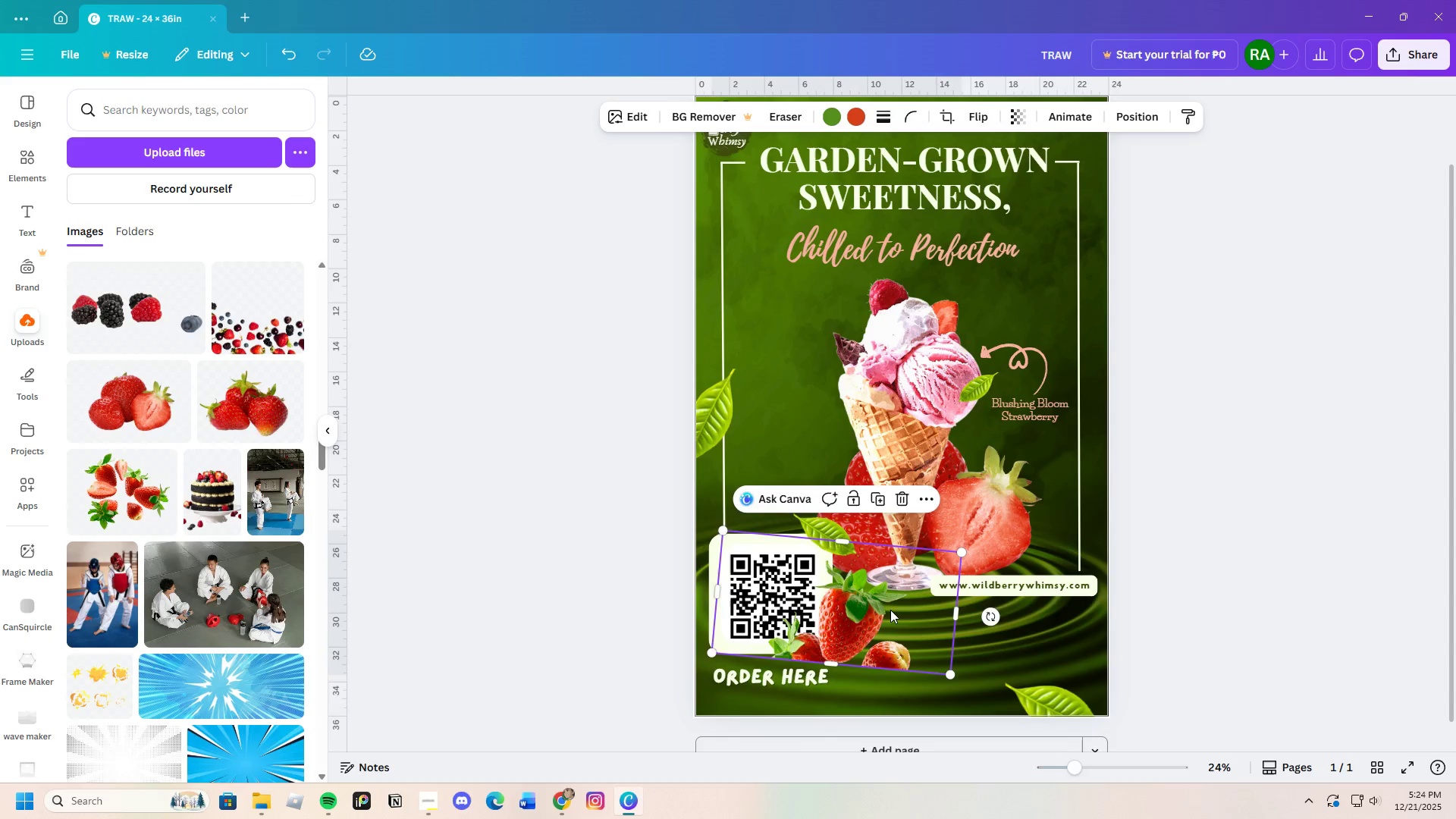 
left_click_drag(start_coordinate=[889, 609], to_coordinate=[880, 692])
 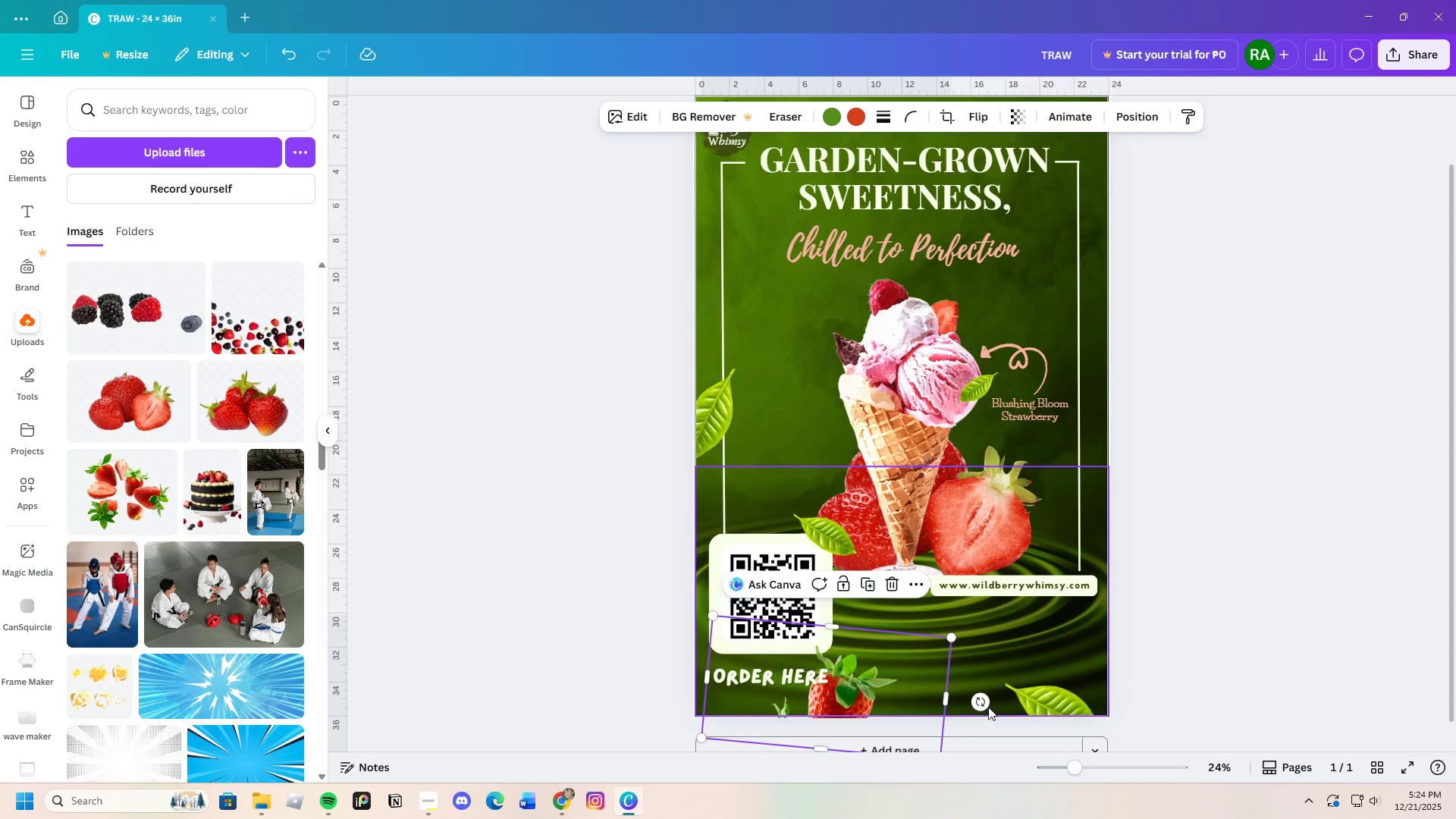 
left_click_drag(start_coordinate=[981, 701], to_coordinate=[989, 678])
 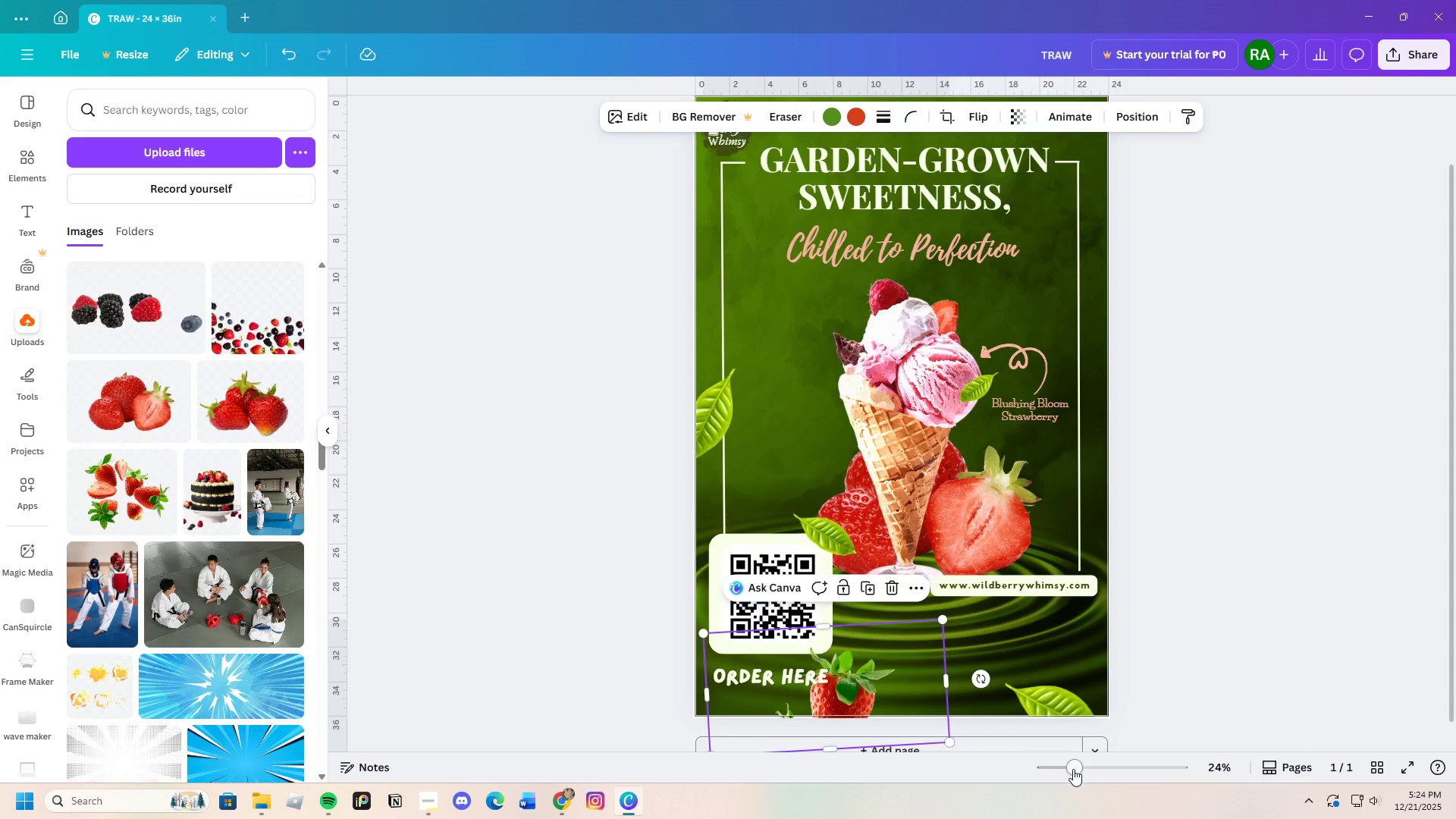 
left_click_drag(start_coordinate=[1072, 767], to_coordinate=[1078, 767])
 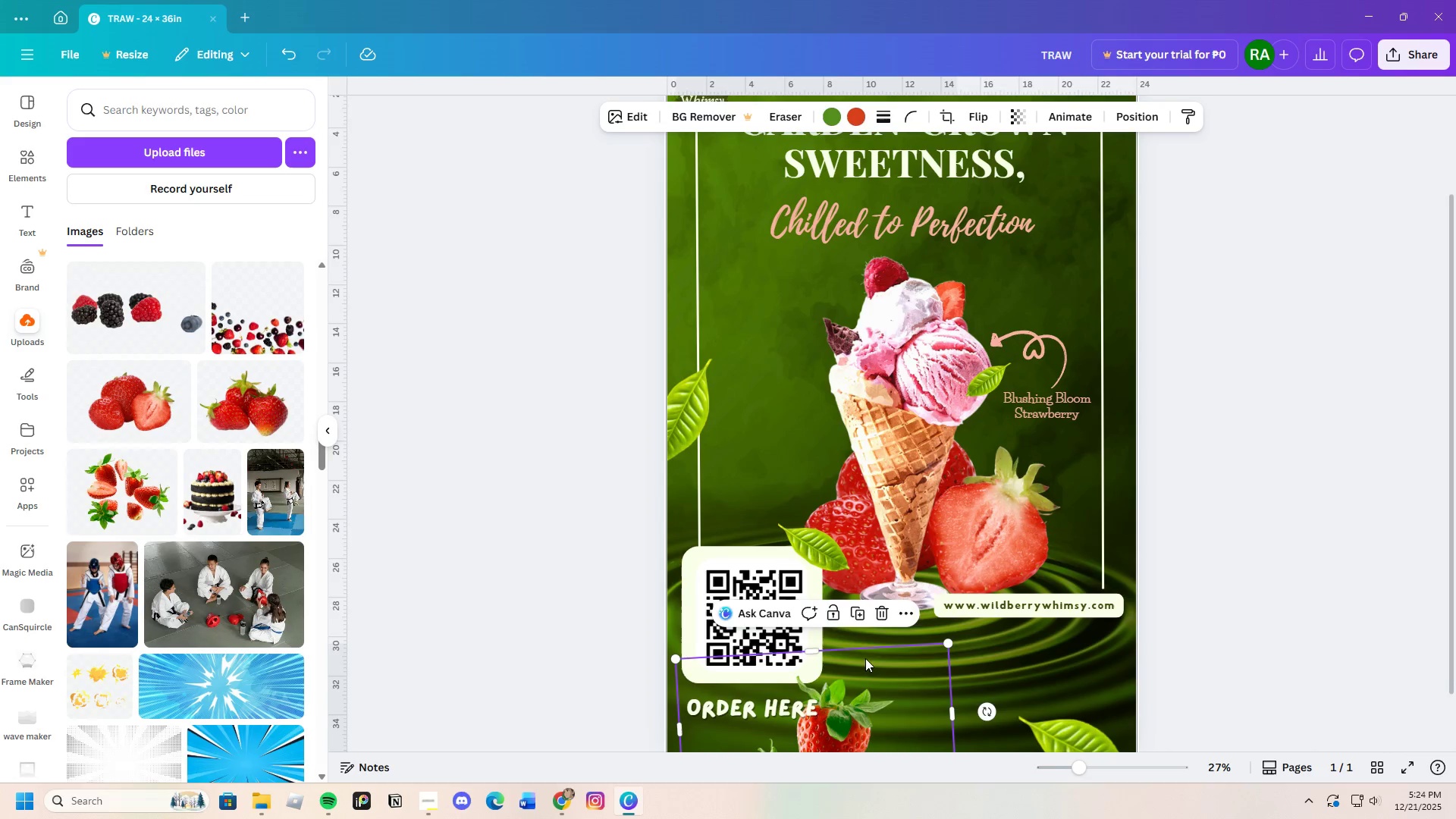 
scroll: coordinate [881, 519], scroll_direction: down, amount: 6.0
 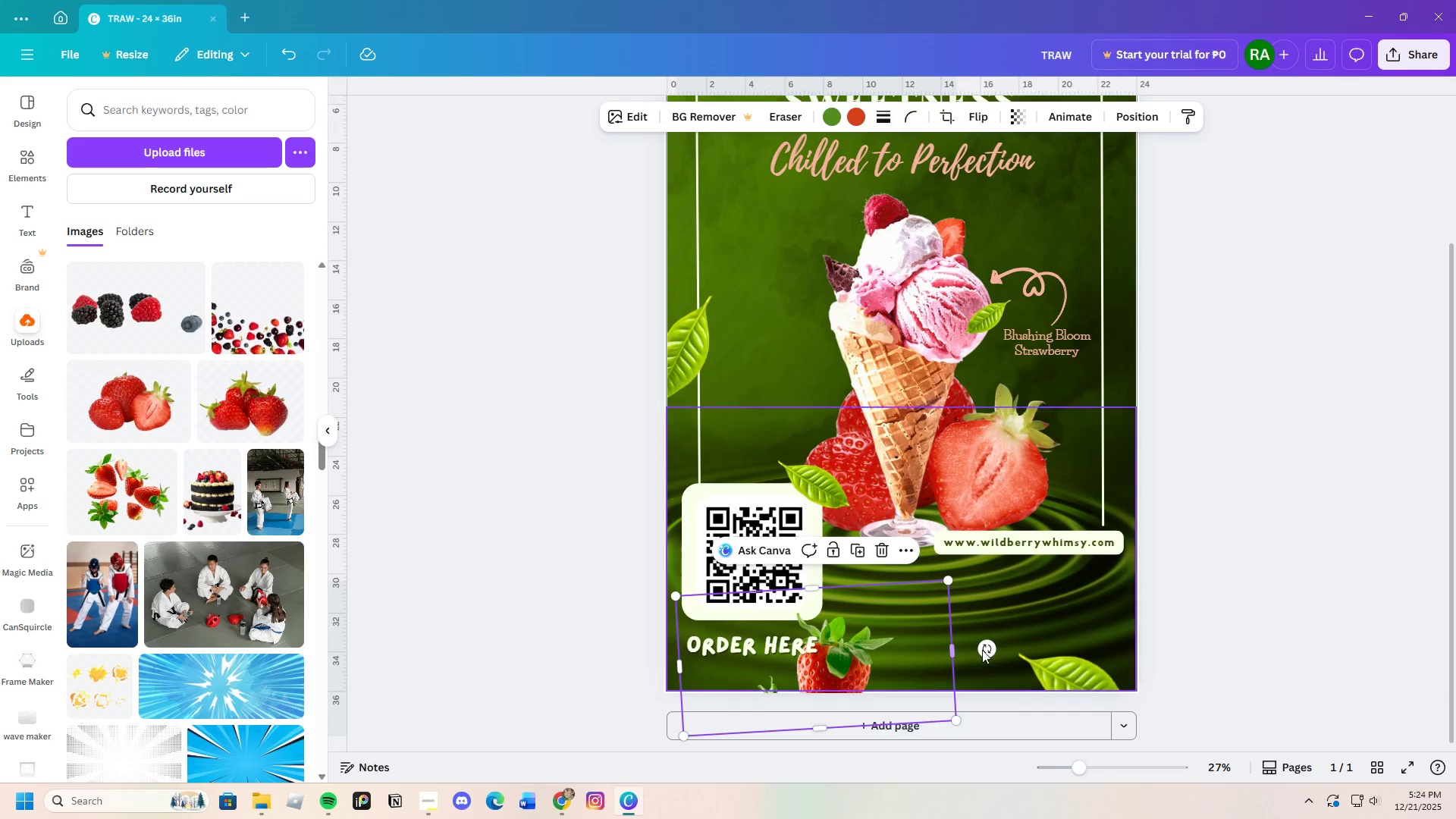 
left_click_drag(start_coordinate=[989, 647], to_coordinate=[996, 655])
 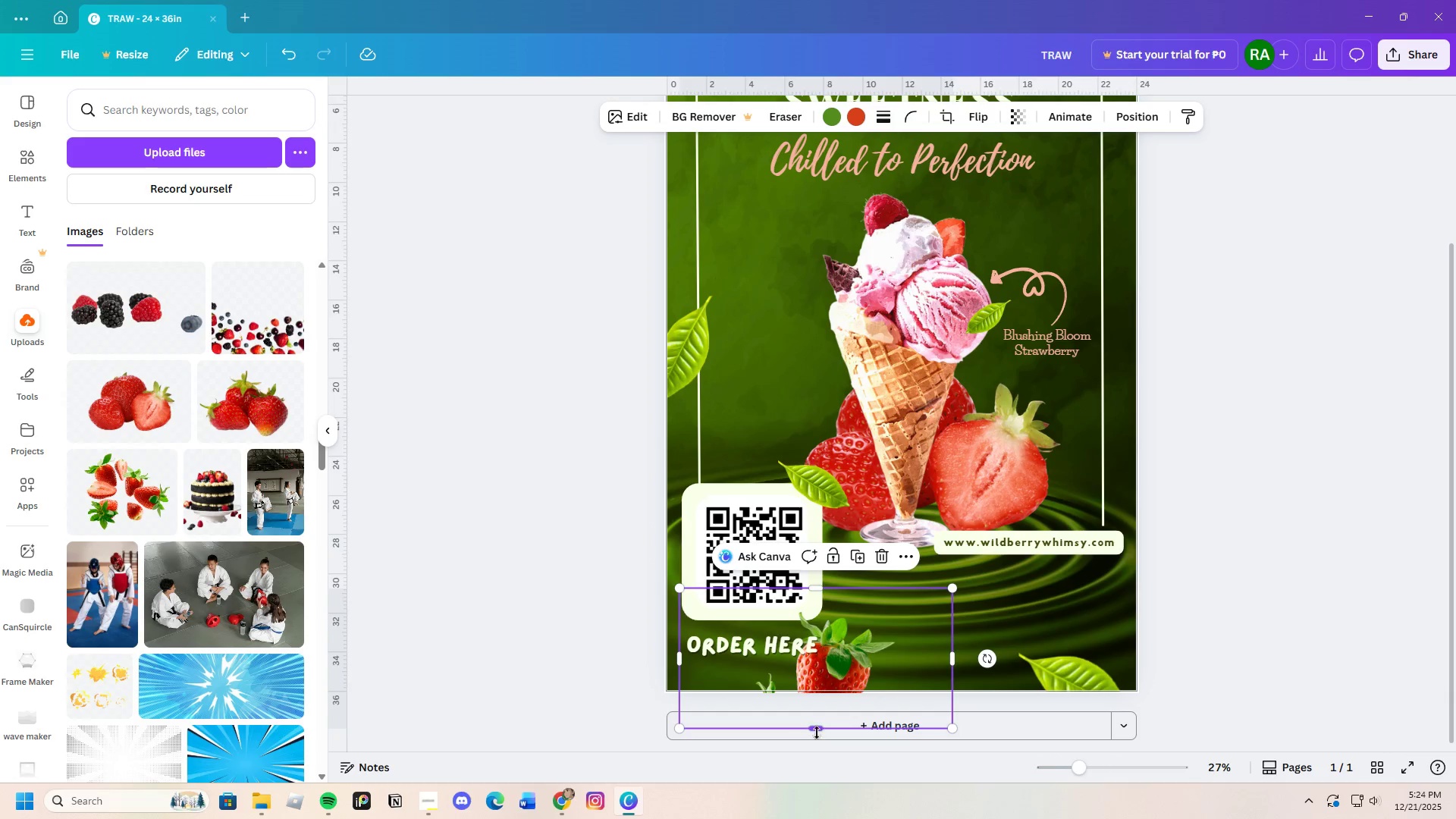 
left_click_drag(start_coordinate=[824, 731], to_coordinate=[847, 691])
 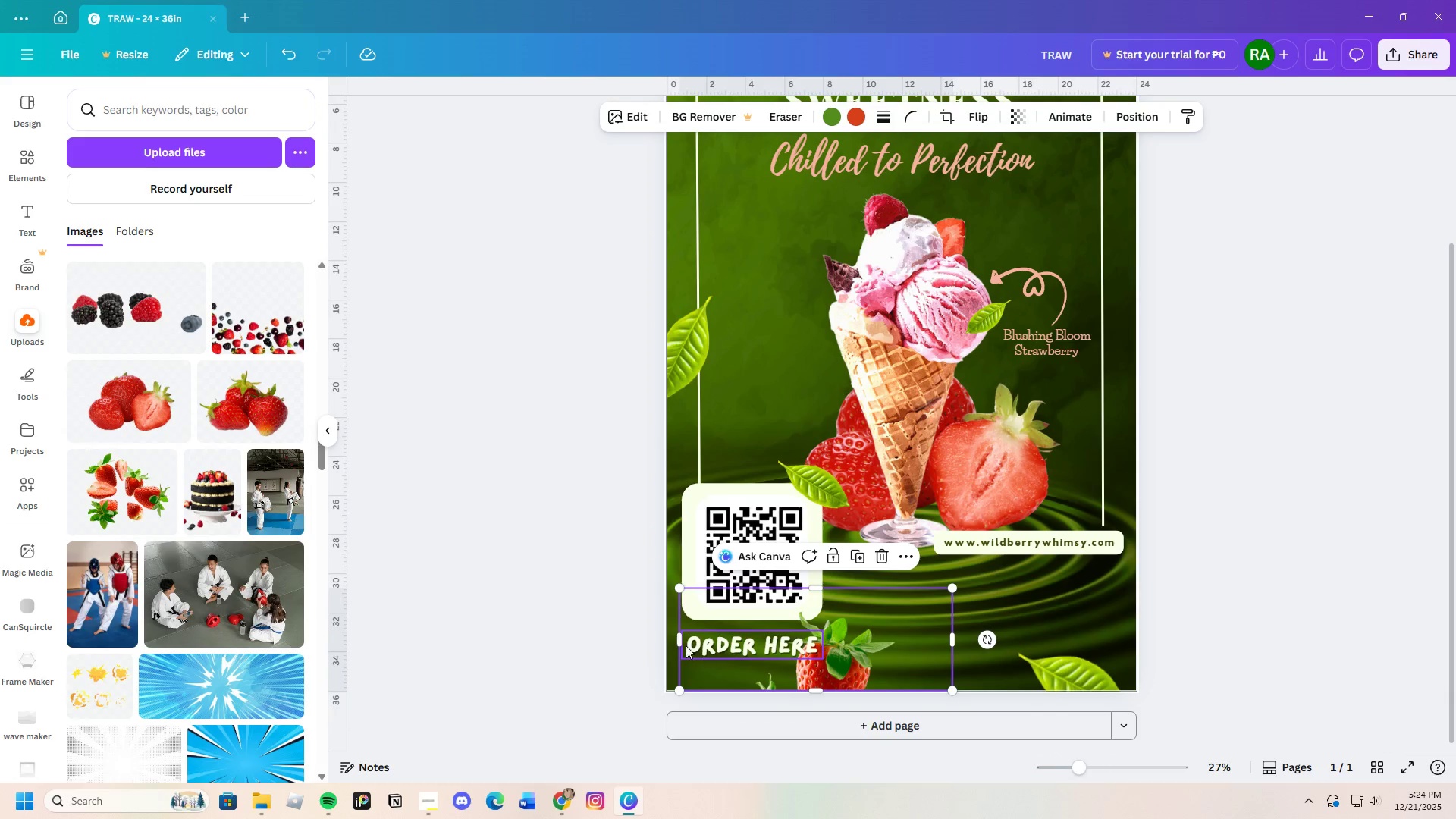 
left_click_drag(start_coordinate=[676, 639], to_coordinate=[744, 642])
 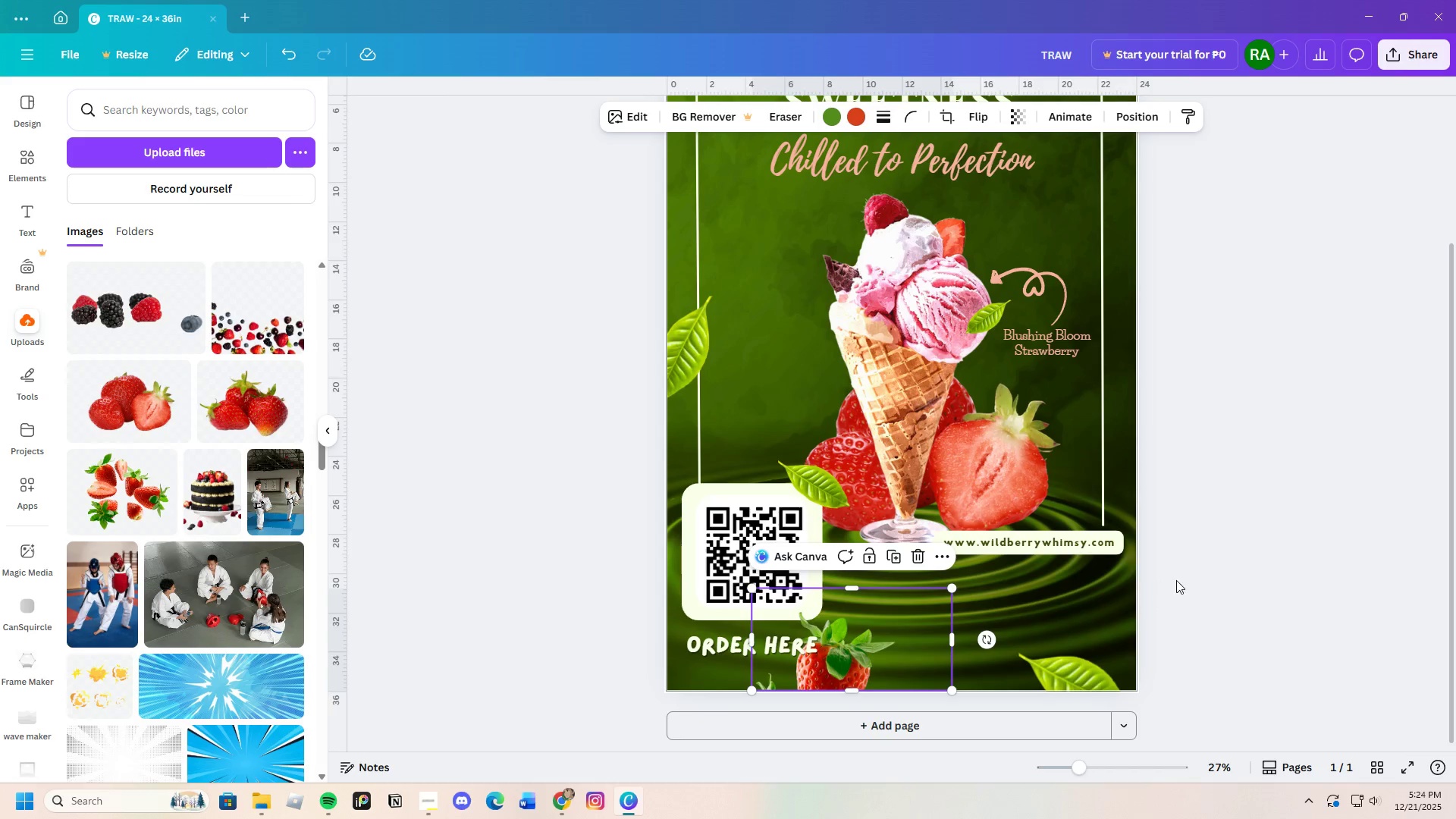 
left_click([1223, 579])
 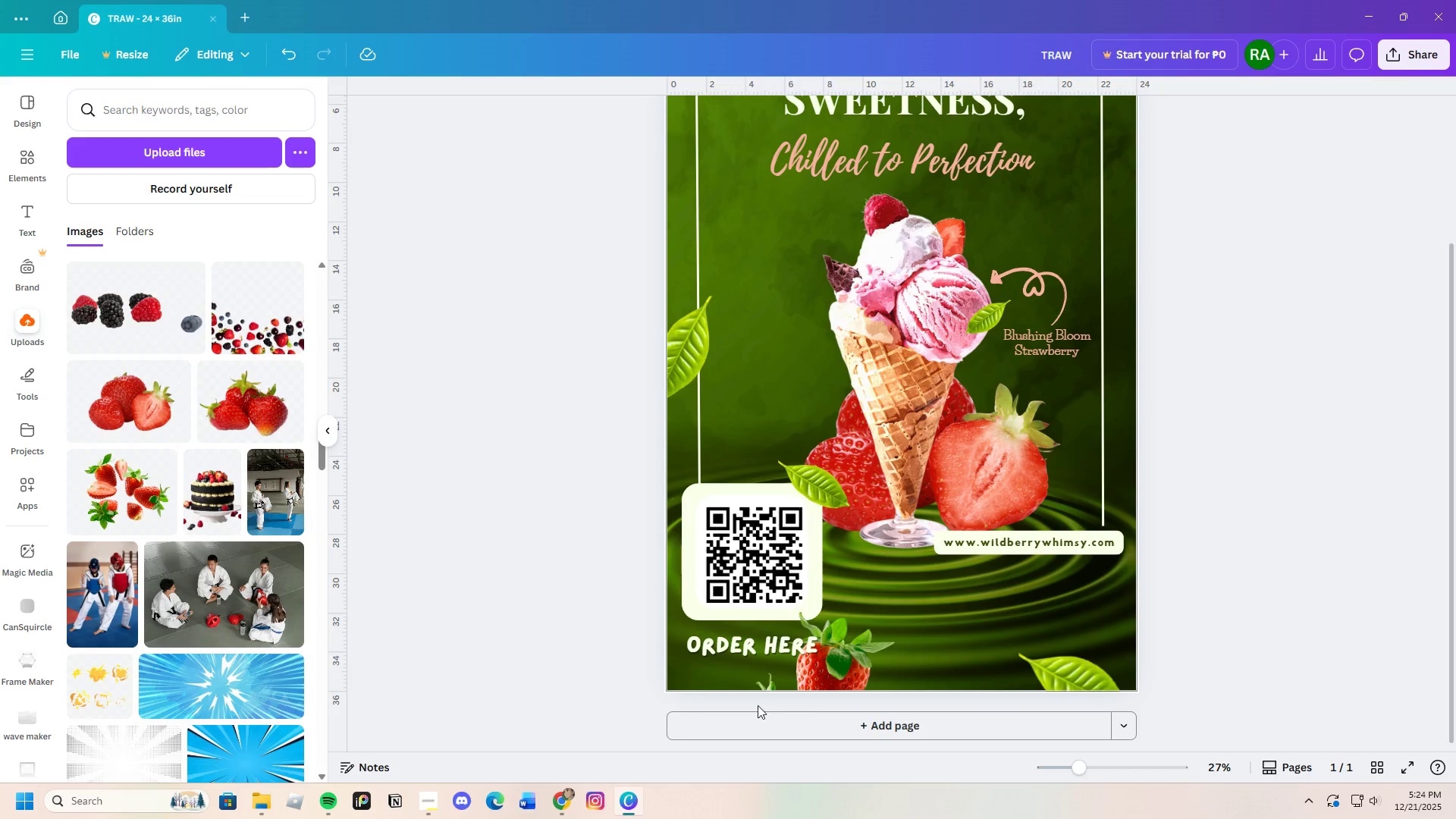 
left_click([821, 650])
 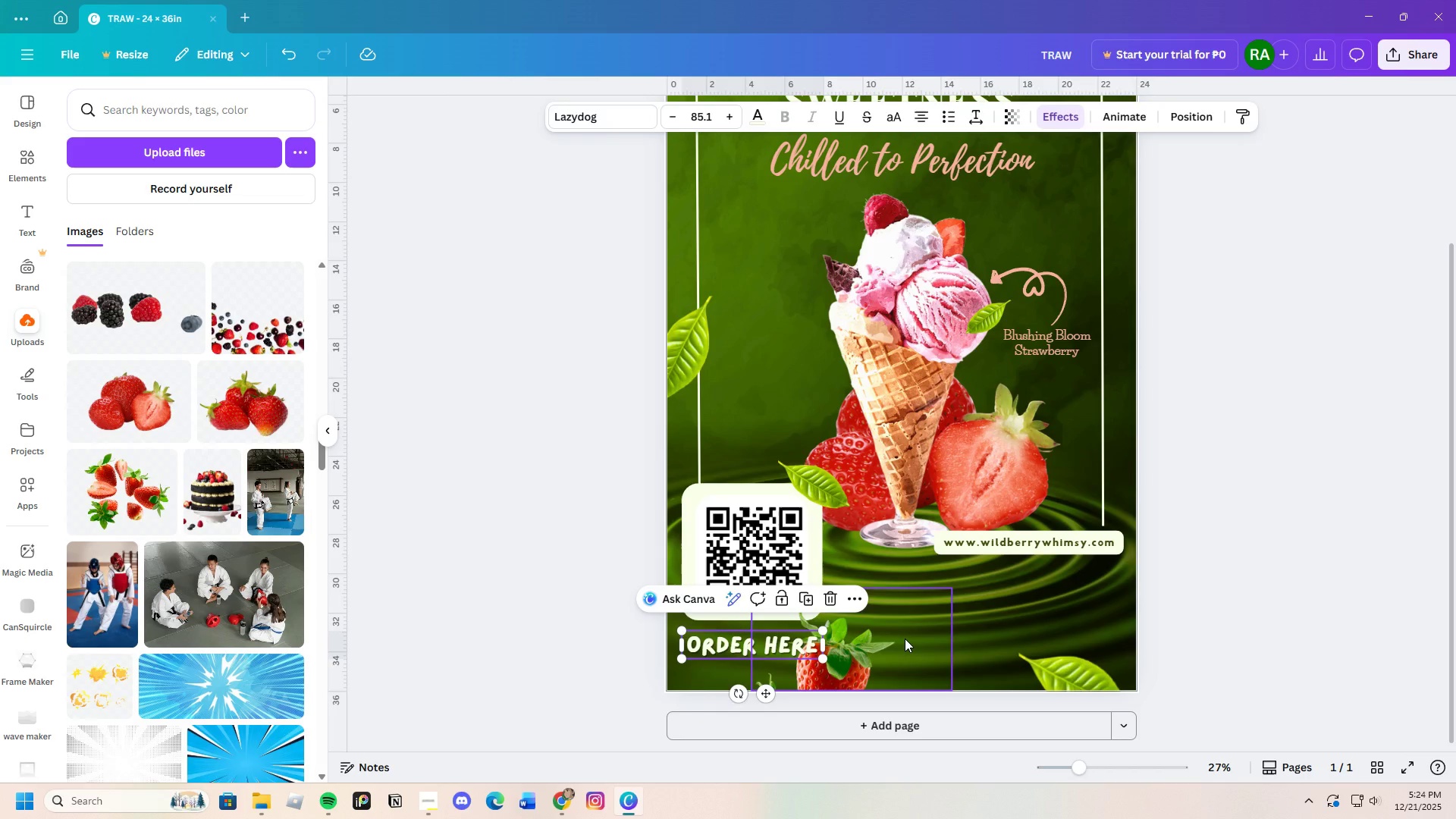 
left_click([905, 639])
 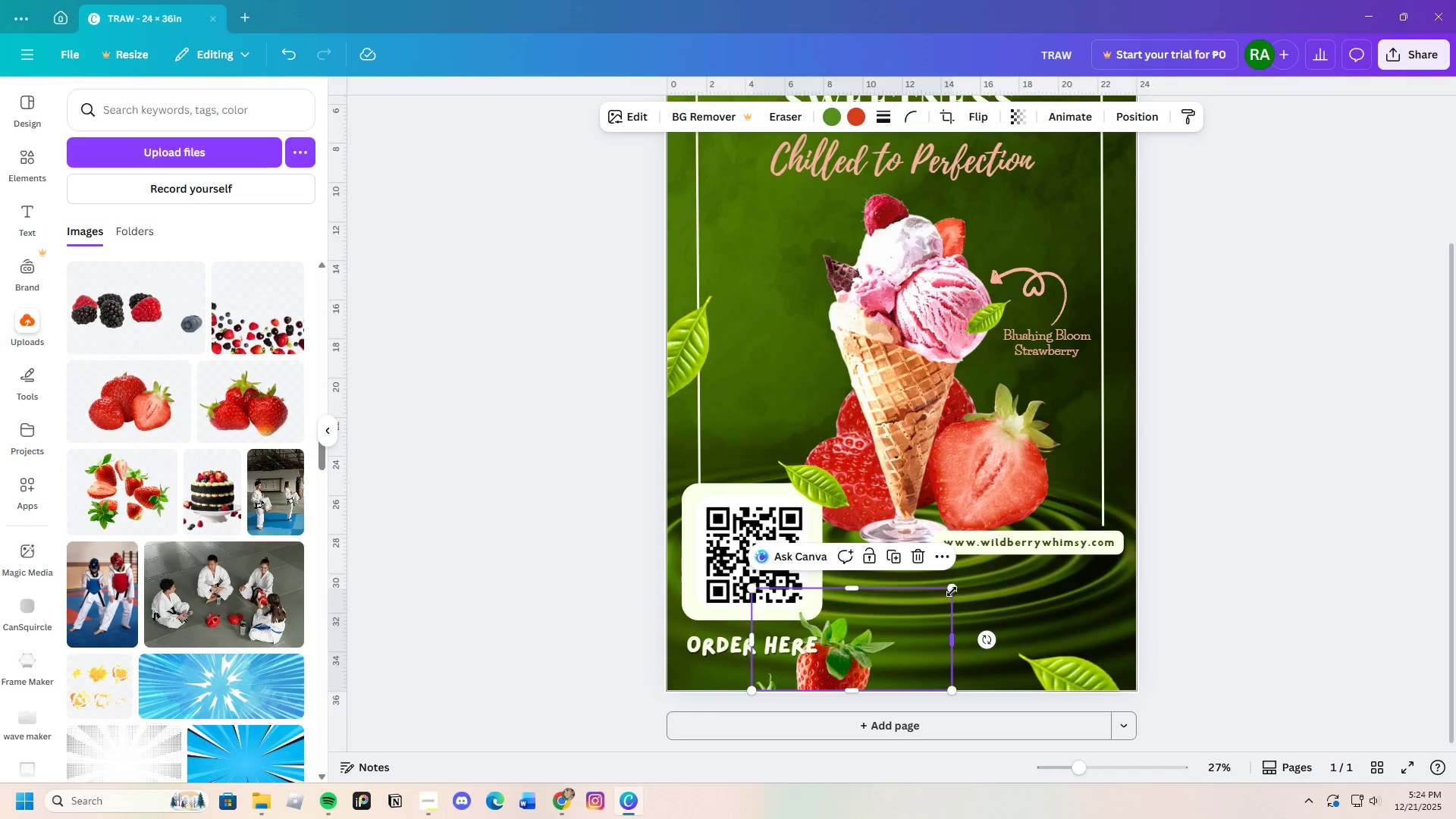 
left_click_drag(start_coordinate=[952, 590], to_coordinate=[1004, 559])
 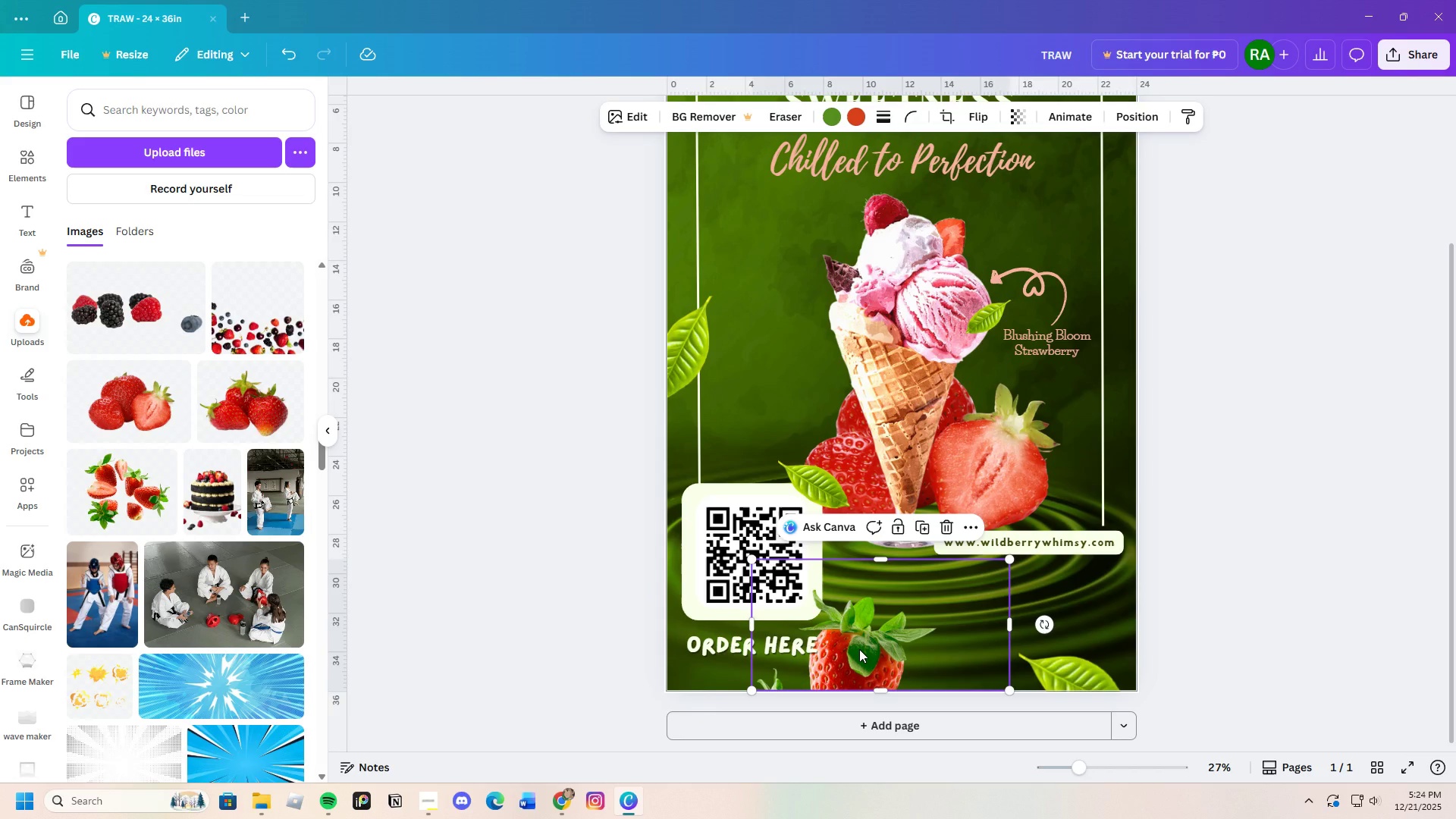 
left_click_drag(start_coordinate=[859, 649], to_coordinate=[1078, 586])
 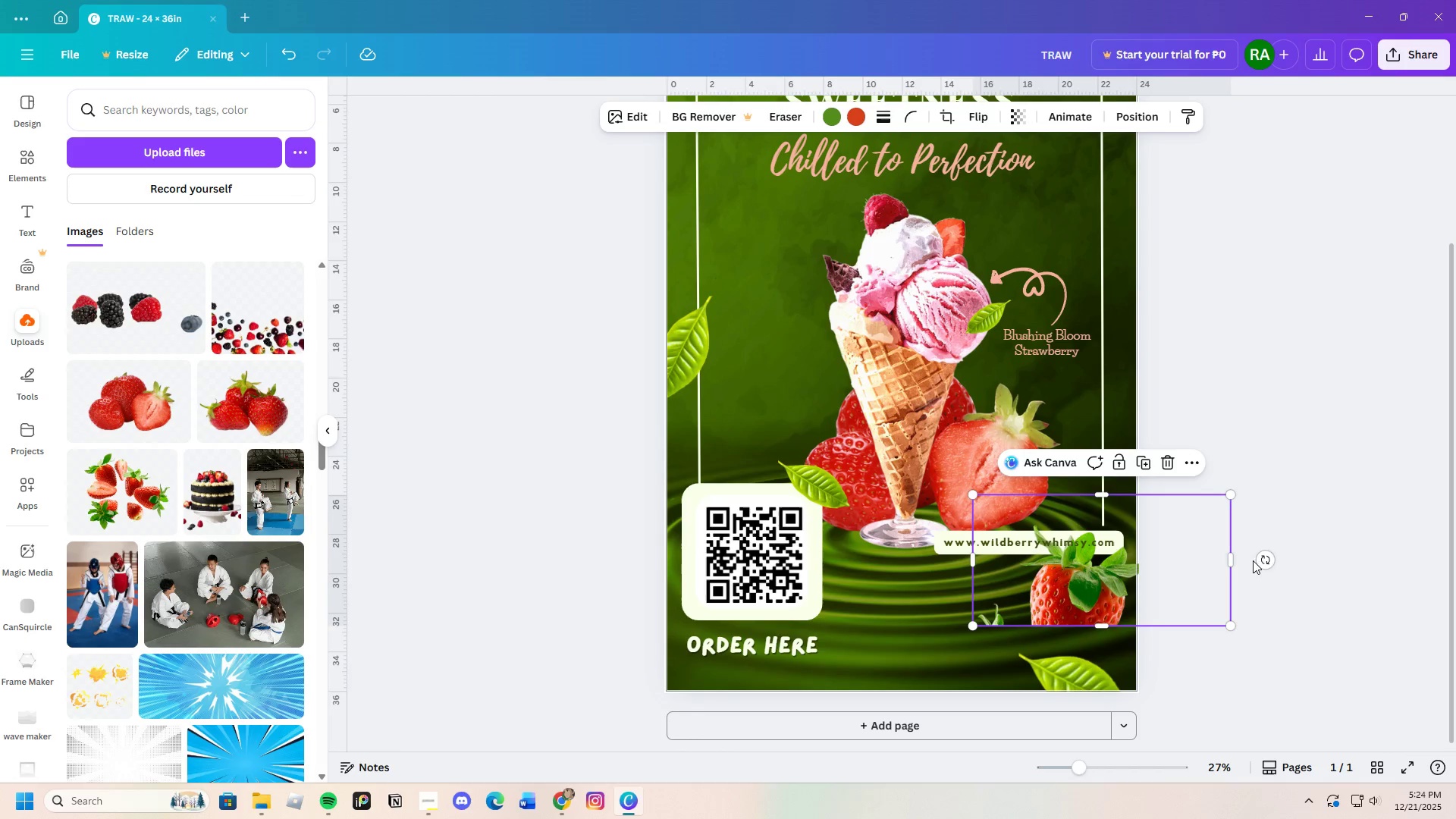 
left_click_drag(start_coordinate=[1267, 556], to_coordinate=[1172, 444])
 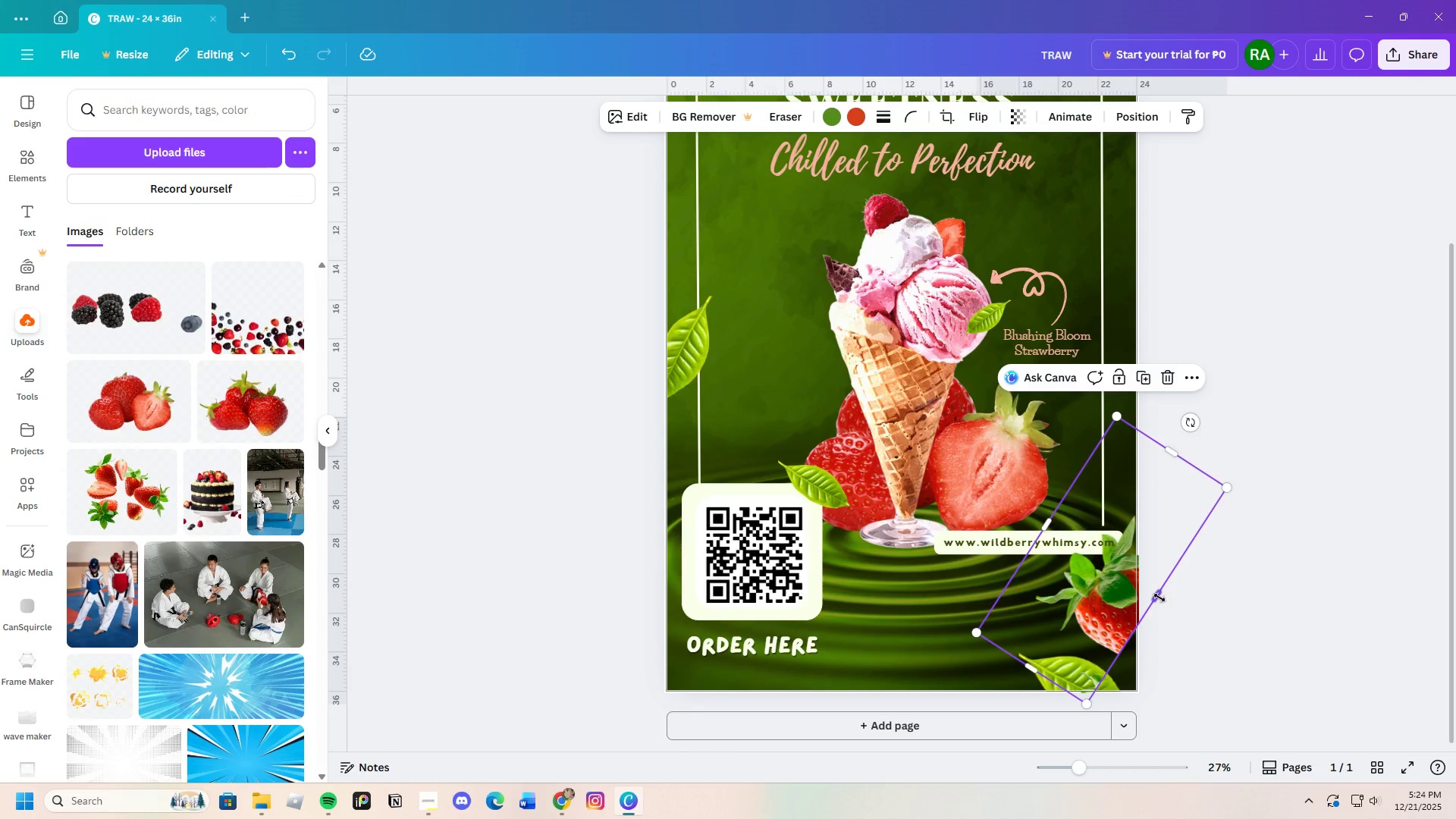 
left_click_drag(start_coordinate=[1161, 601], to_coordinate=[1191, 607])
 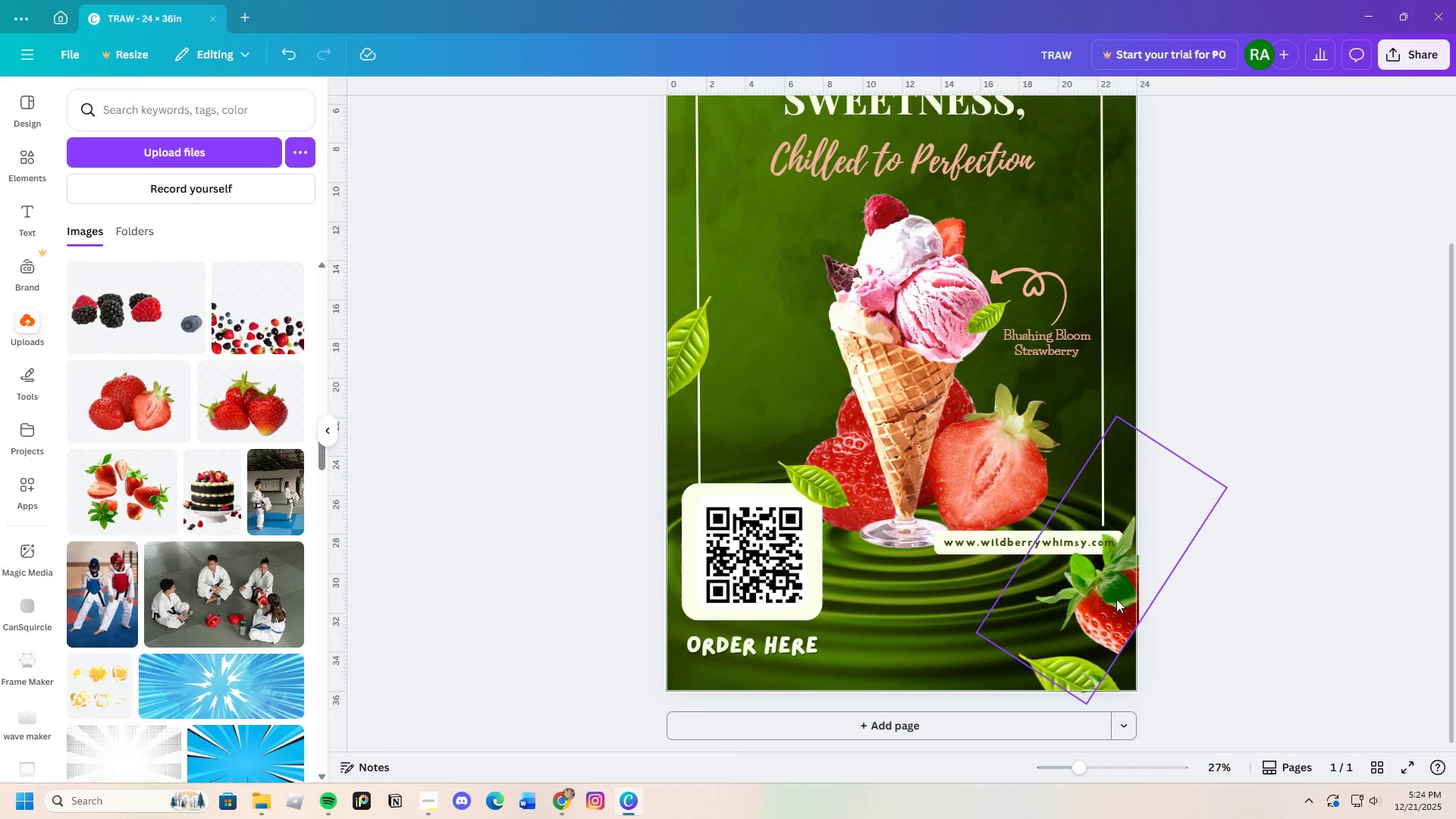 
left_click([1116, 599])
 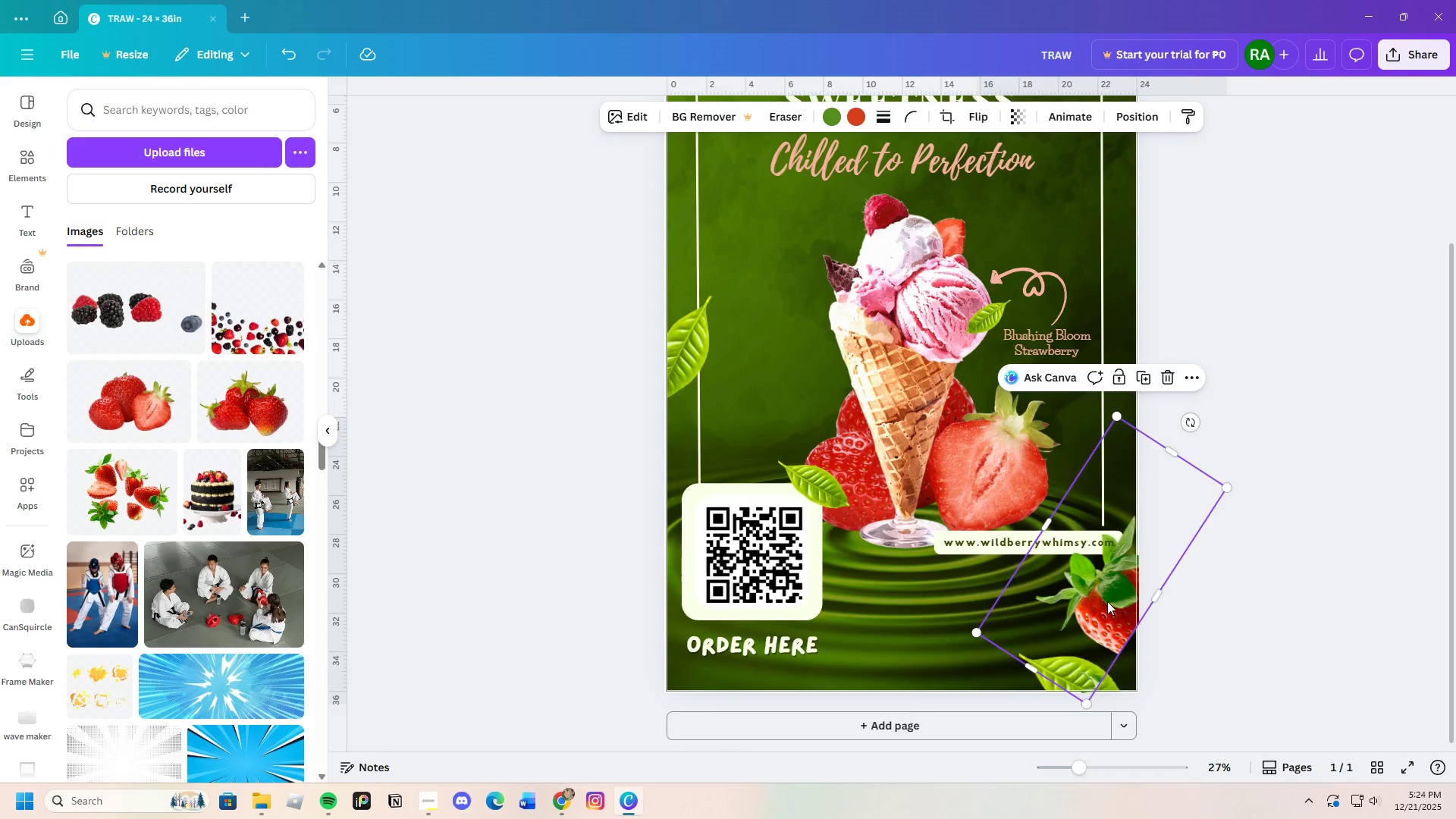 
left_click_drag(start_coordinate=[1113, 601], to_coordinate=[795, 654])
 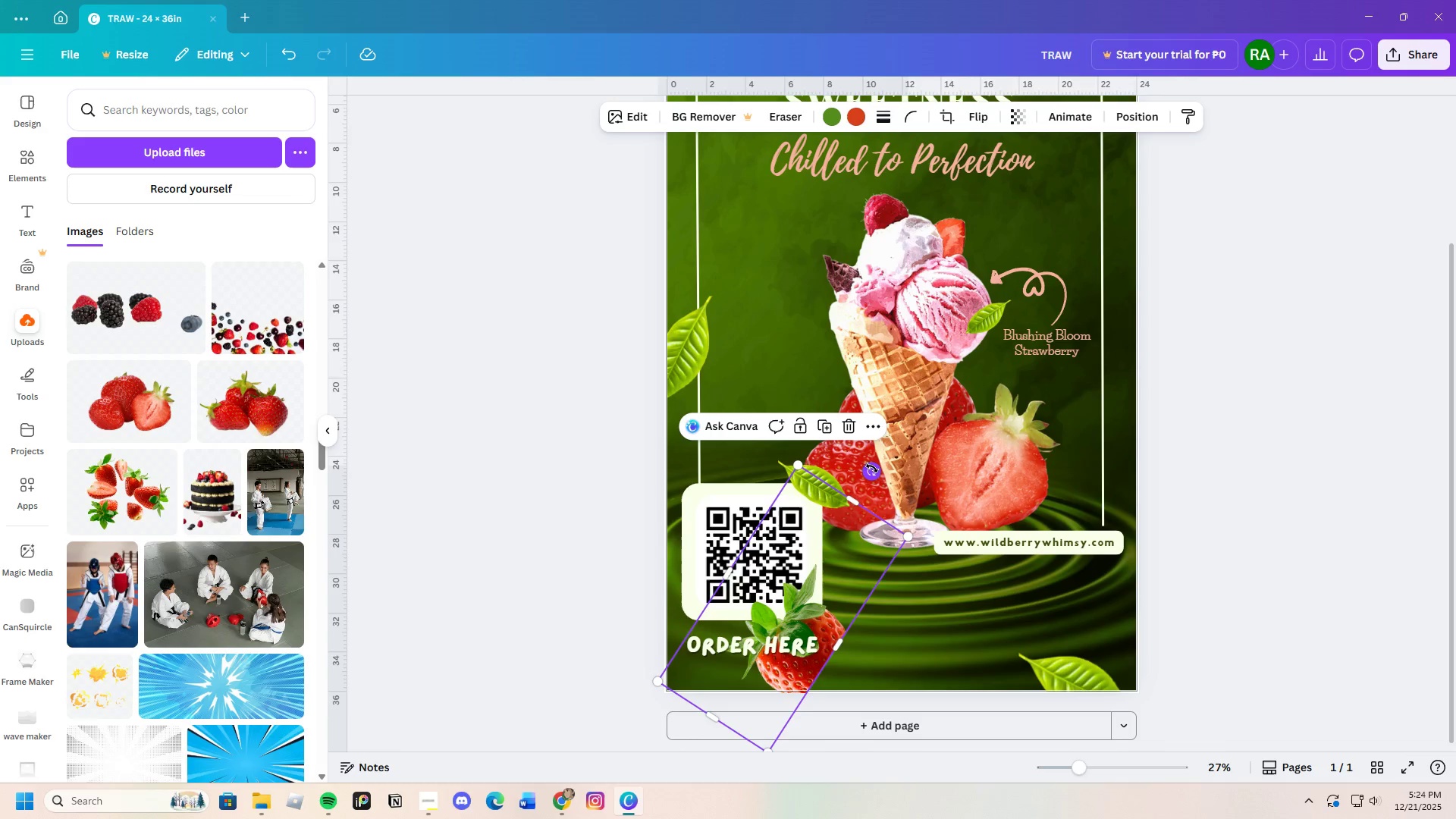 
left_click_drag(start_coordinate=[871, 468], to_coordinate=[990, 596])
 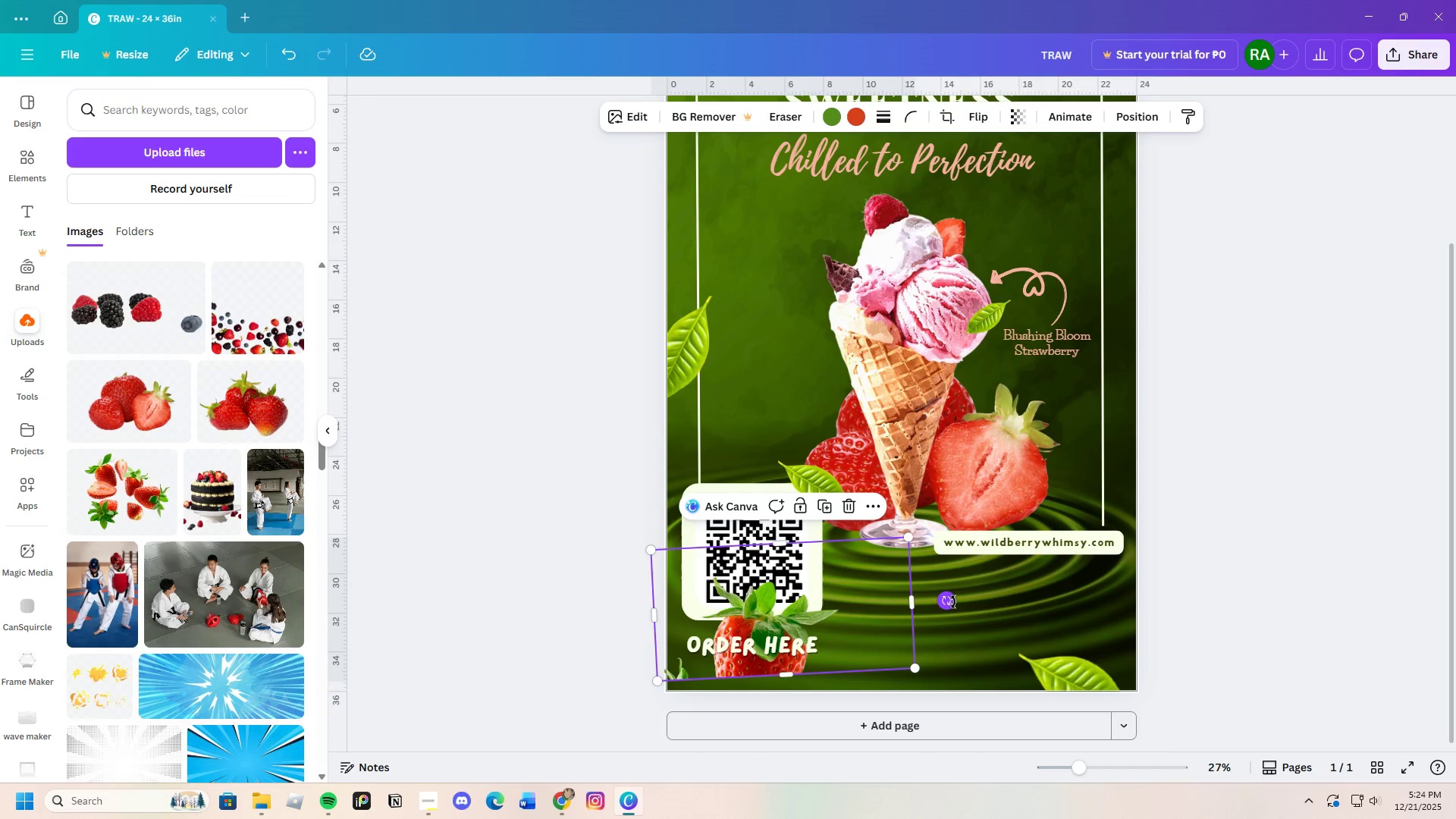 
left_click_drag(start_coordinate=[949, 602], to_coordinate=[951, 608])
 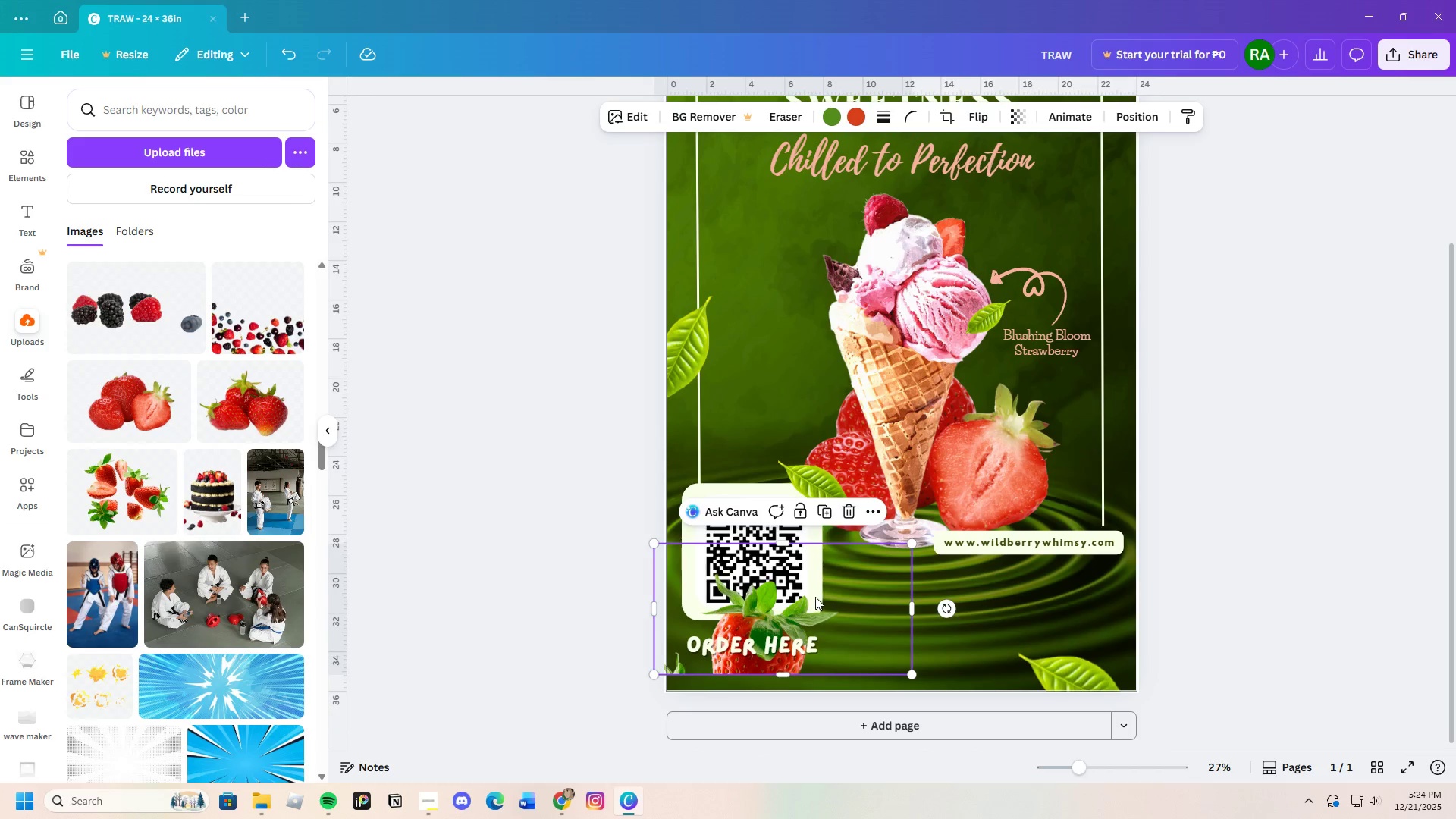 
left_click_drag(start_coordinate=[815, 597], to_coordinate=[827, 613])
 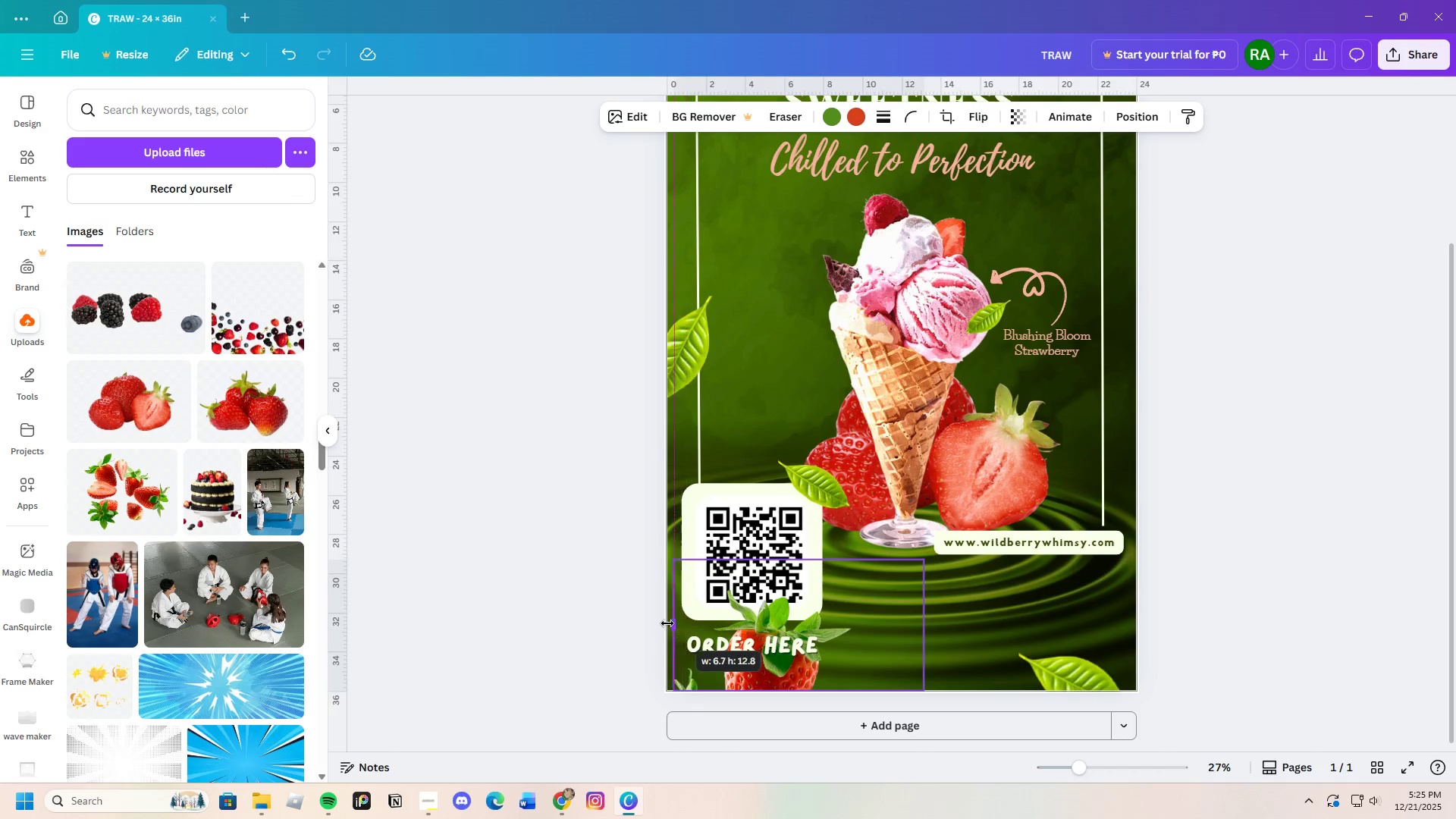 
left_click([665, 623])
 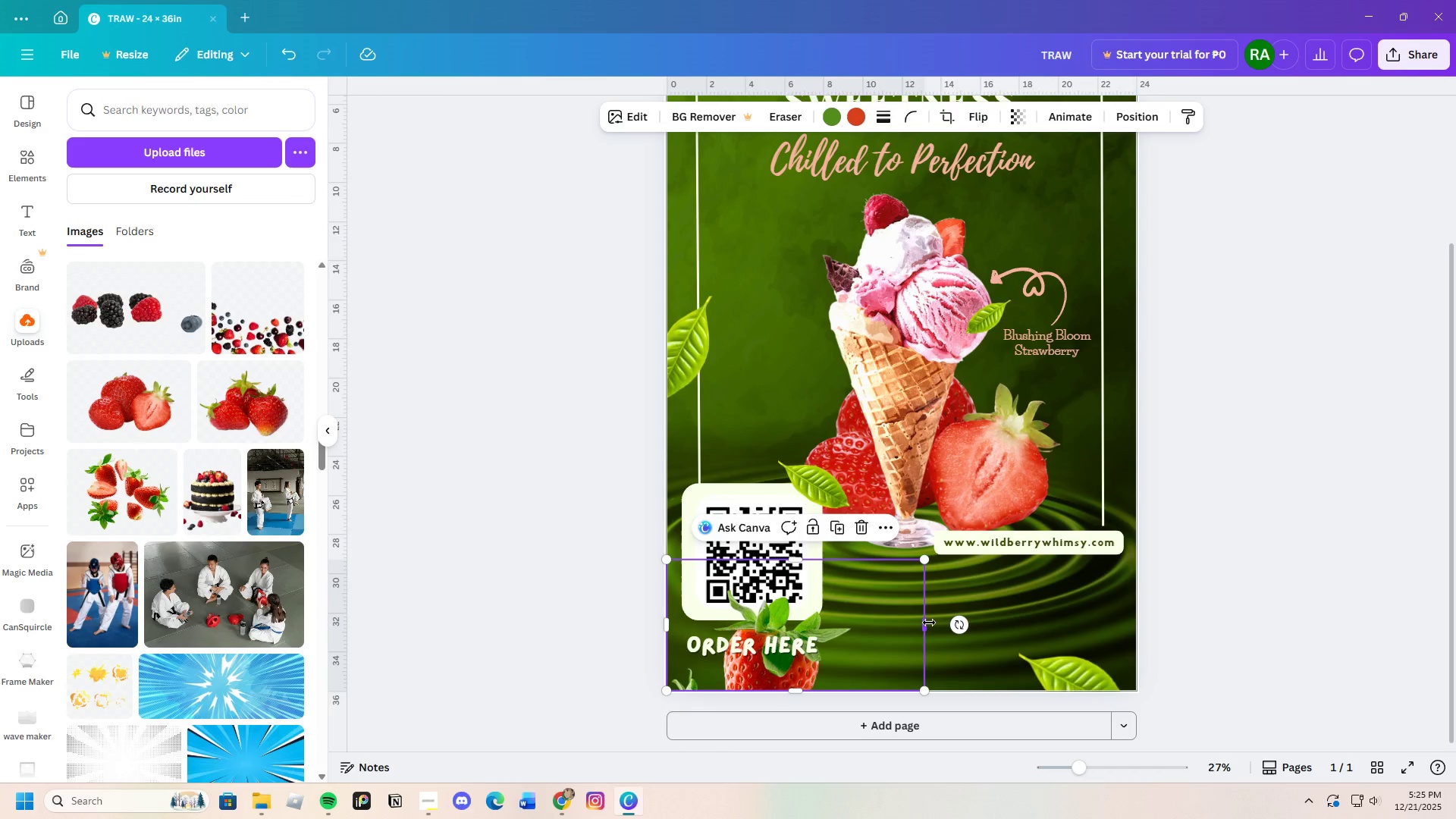 
left_click_drag(start_coordinate=[924, 622], to_coordinate=[858, 622])
 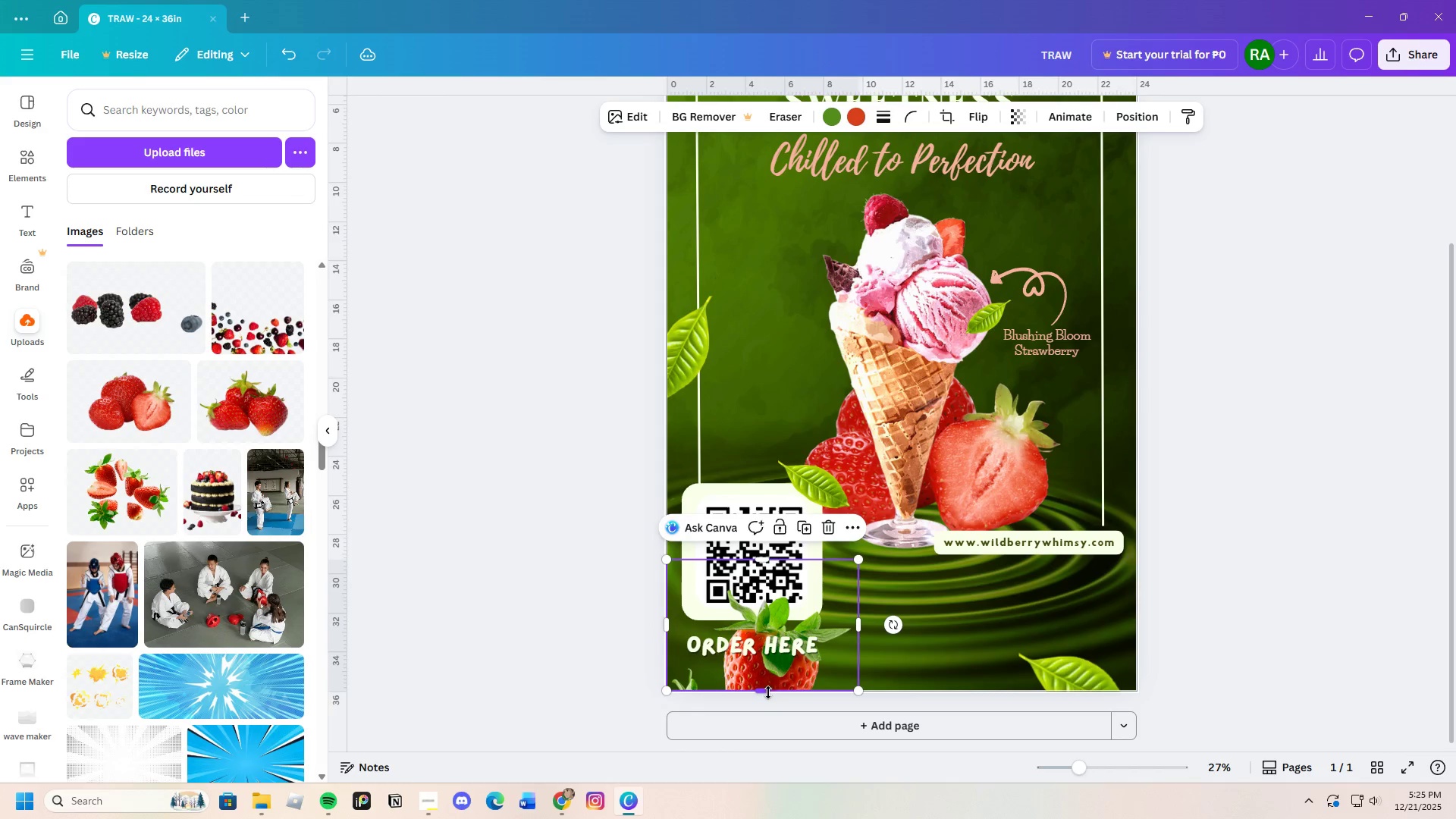 
left_click_drag(start_coordinate=[763, 692], to_coordinate=[768, 689])
 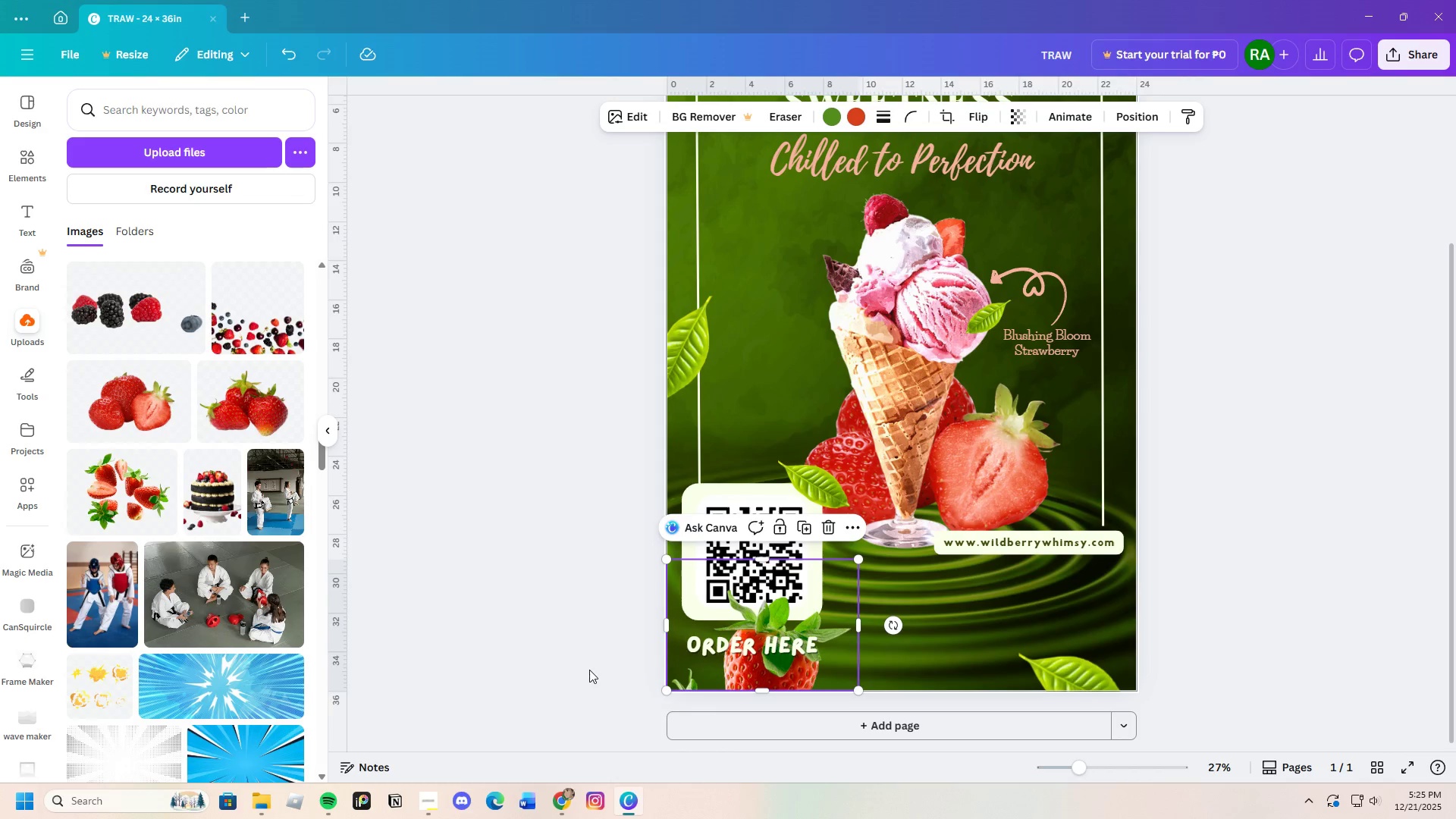 
left_click([589, 670])
 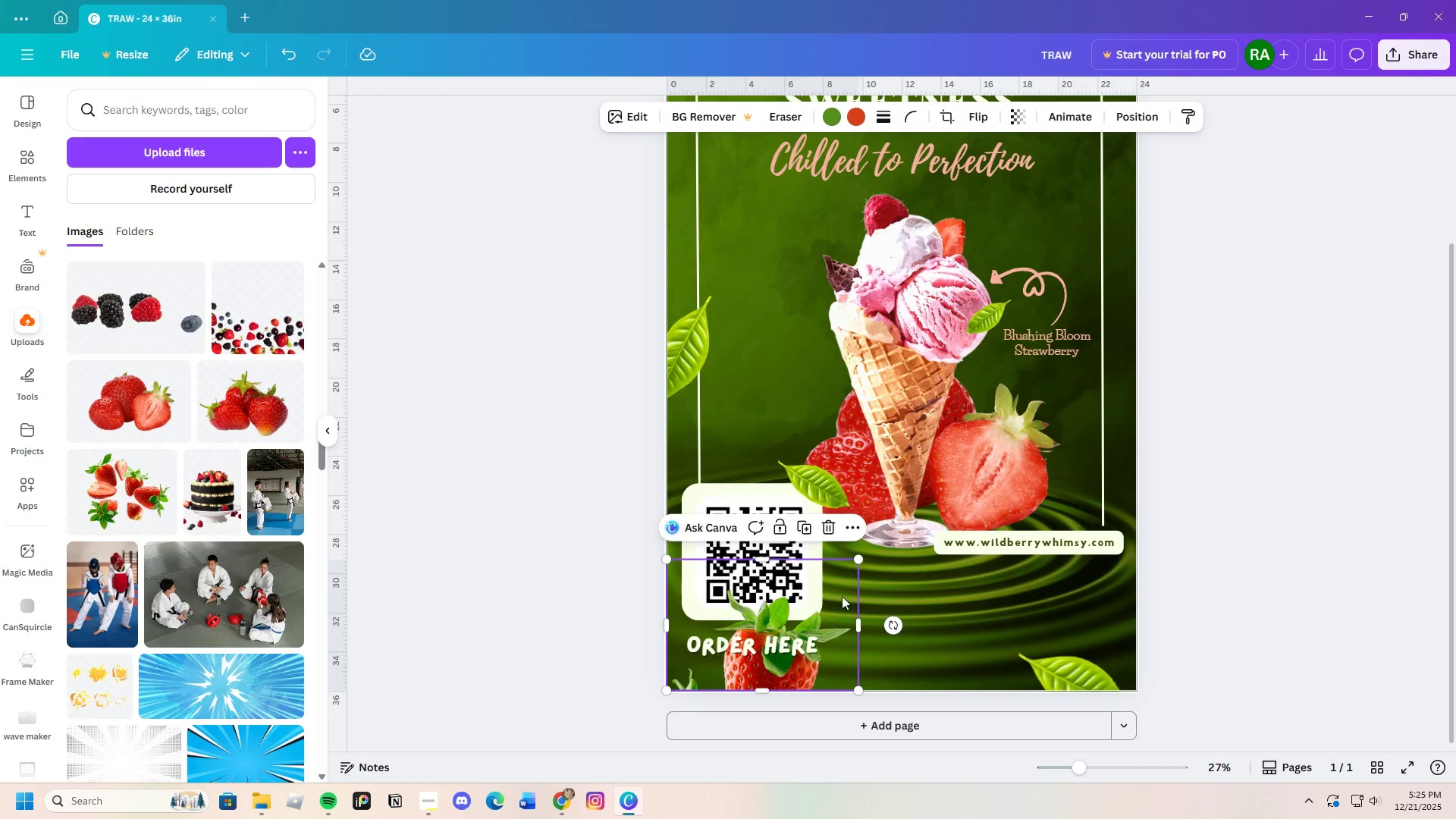 
left_click_drag(start_coordinate=[859, 561], to_coordinate=[855, 585])
 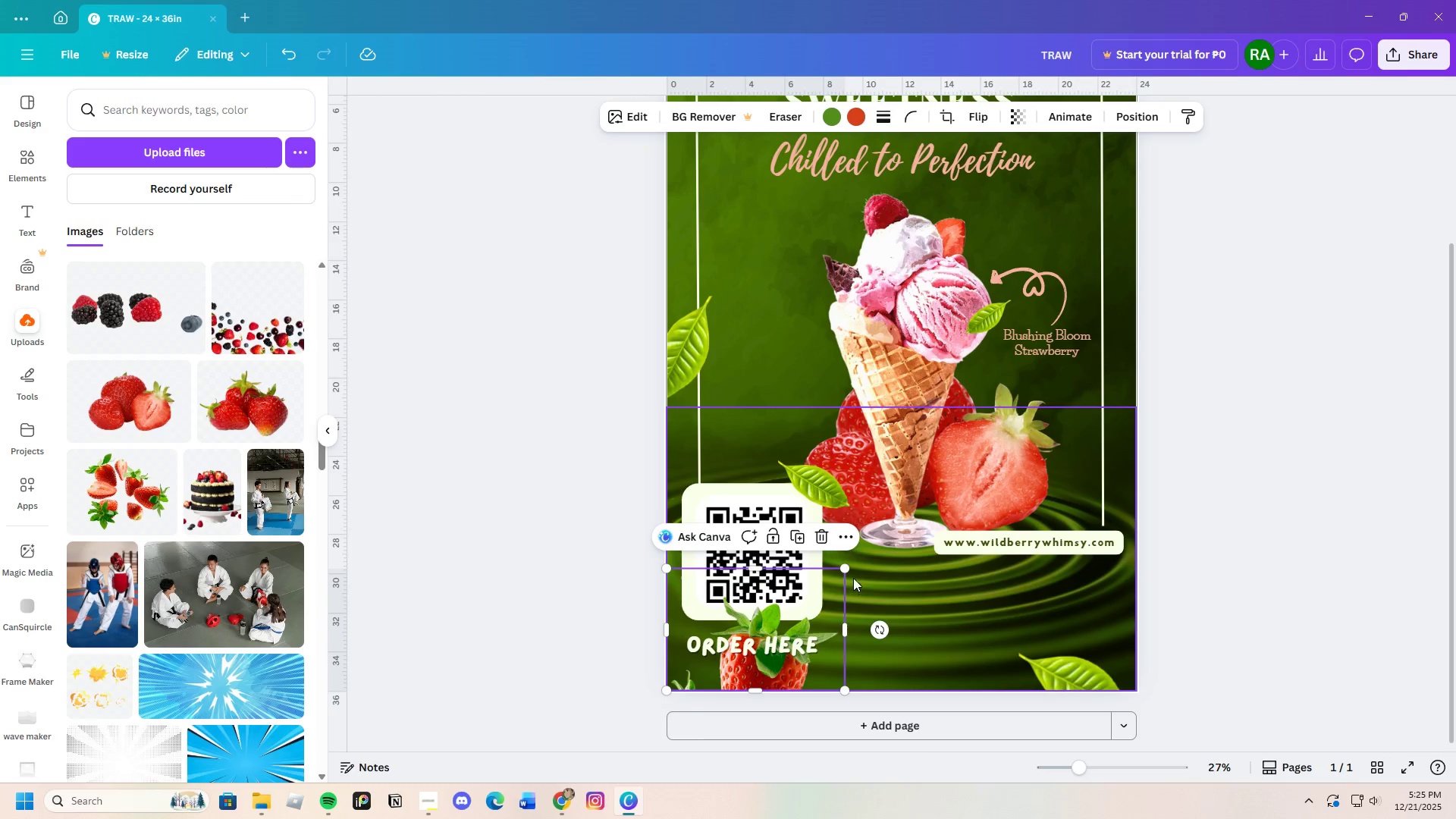 
left_click_drag(start_coordinate=[843, 567], to_coordinate=[836, 576])
 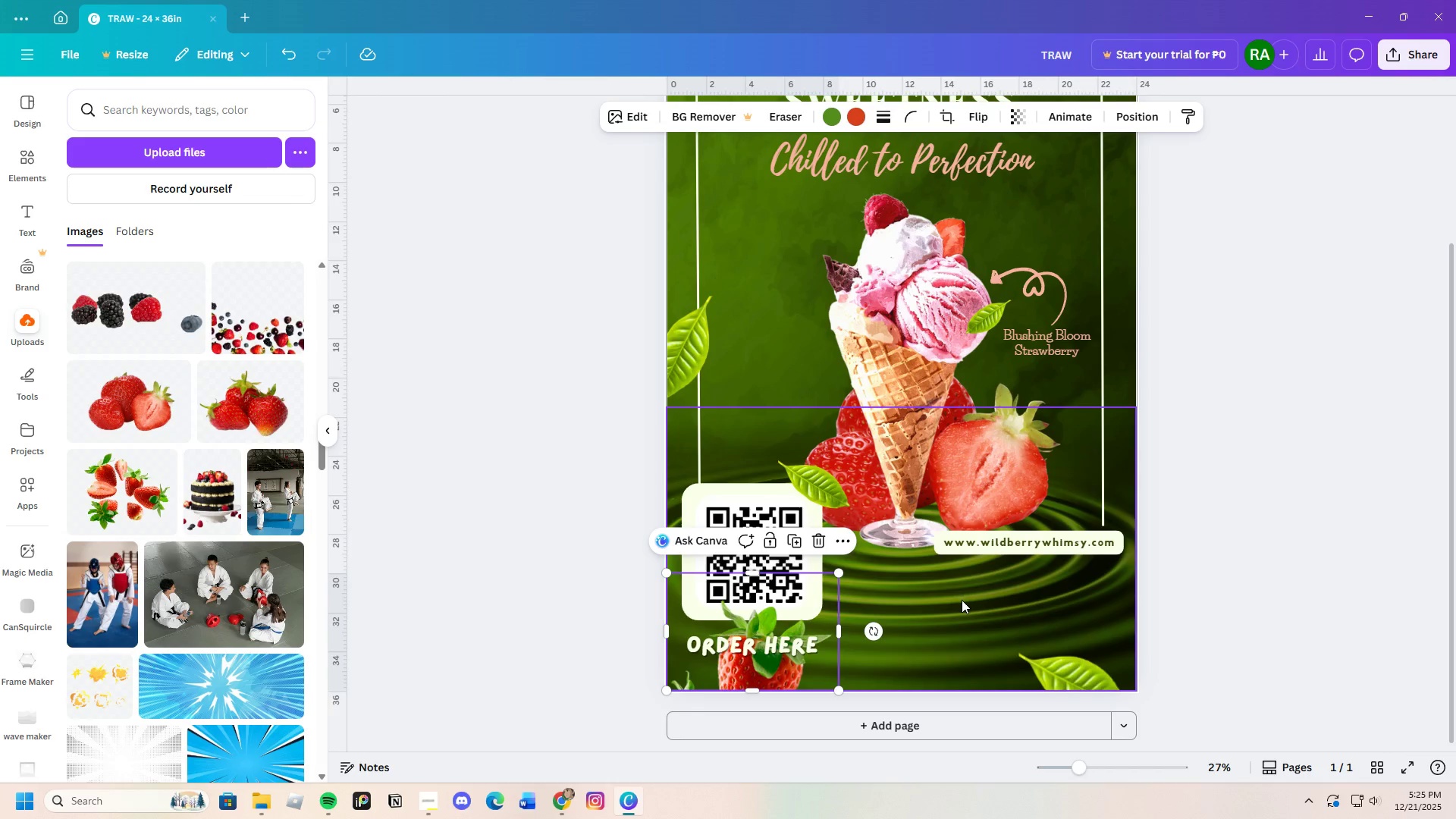 
left_click([962, 600])
 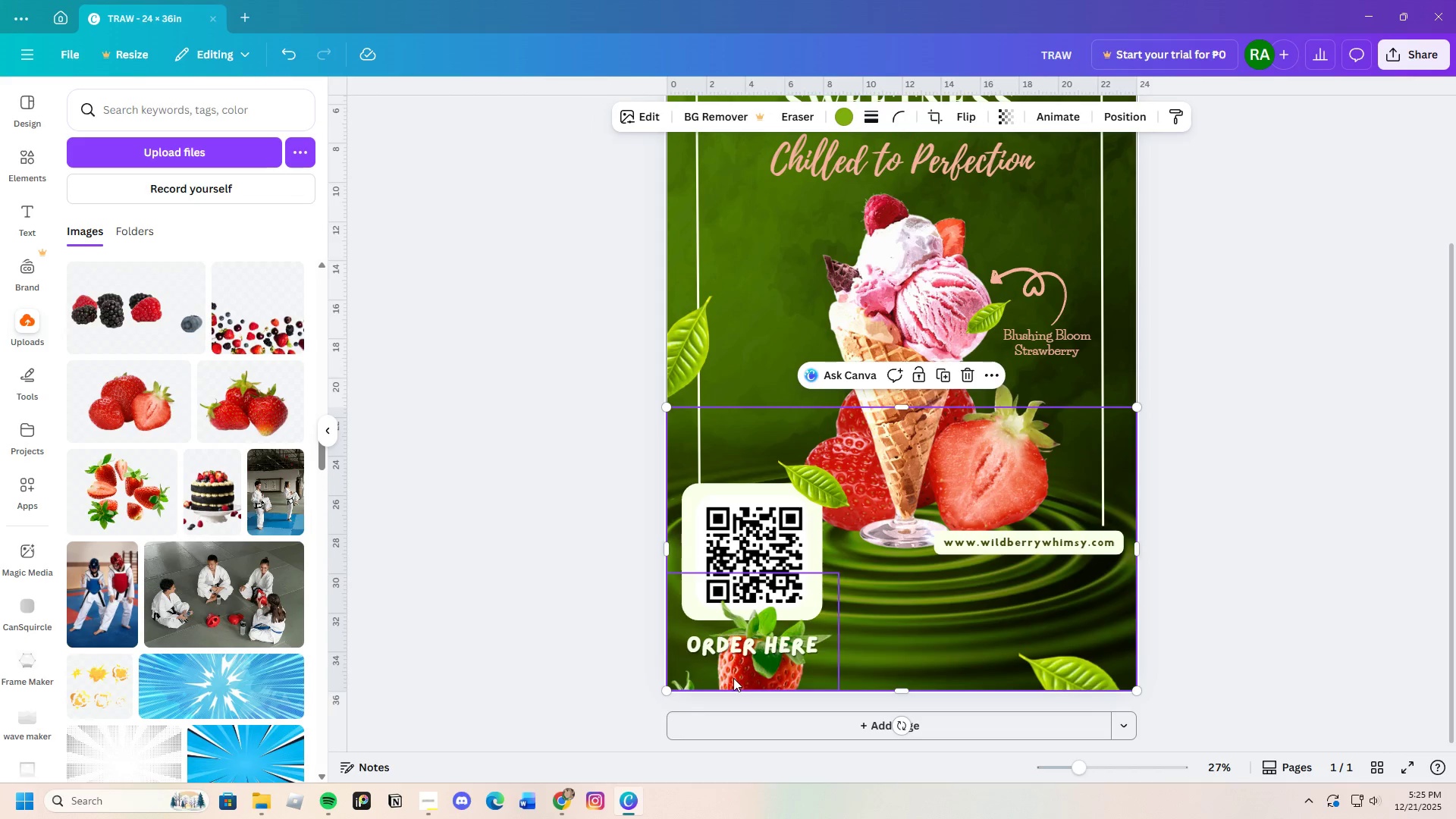 
left_click([742, 671])
 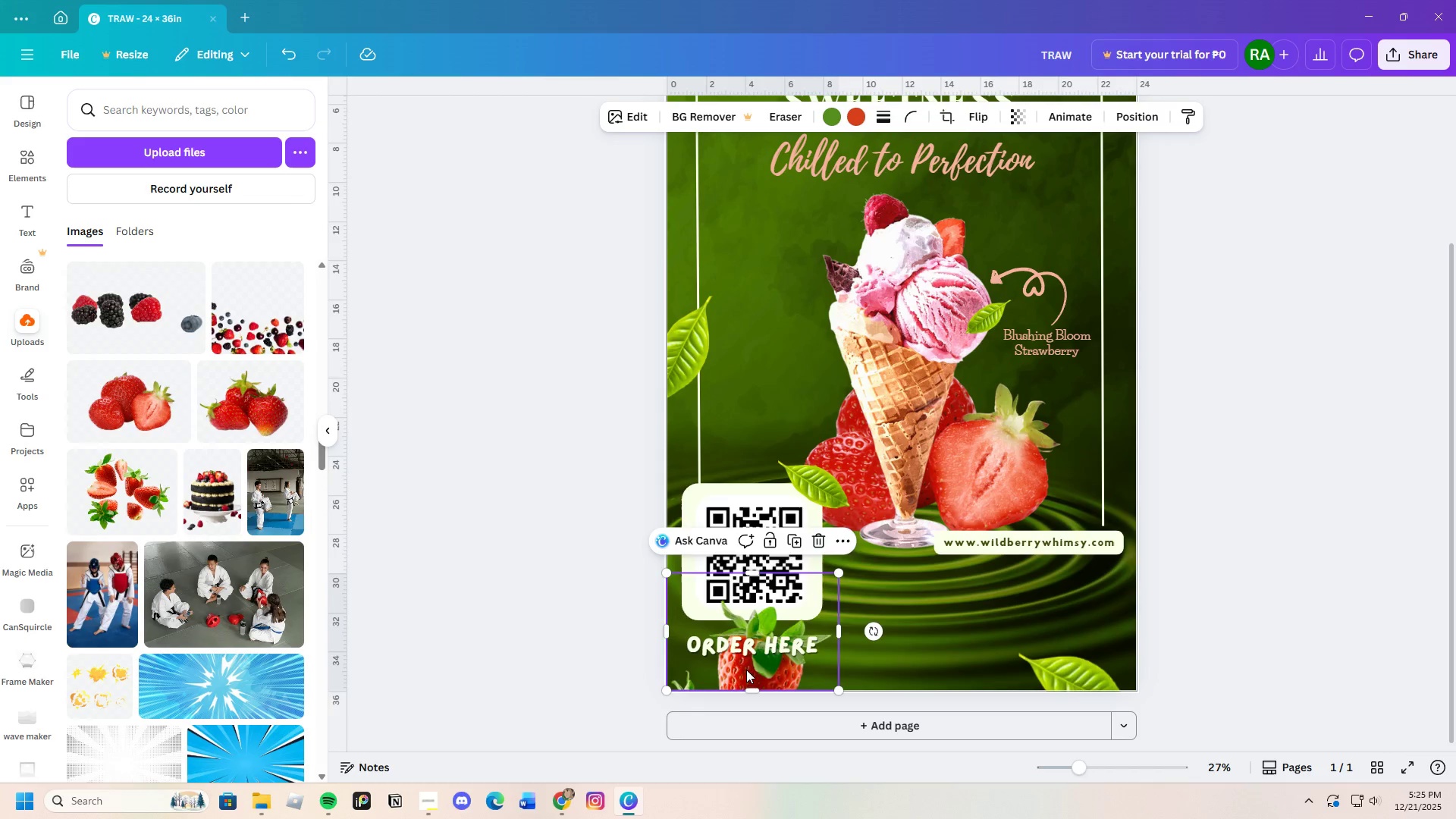 
left_click_drag(start_coordinate=[748, 670], to_coordinate=[911, 670])
 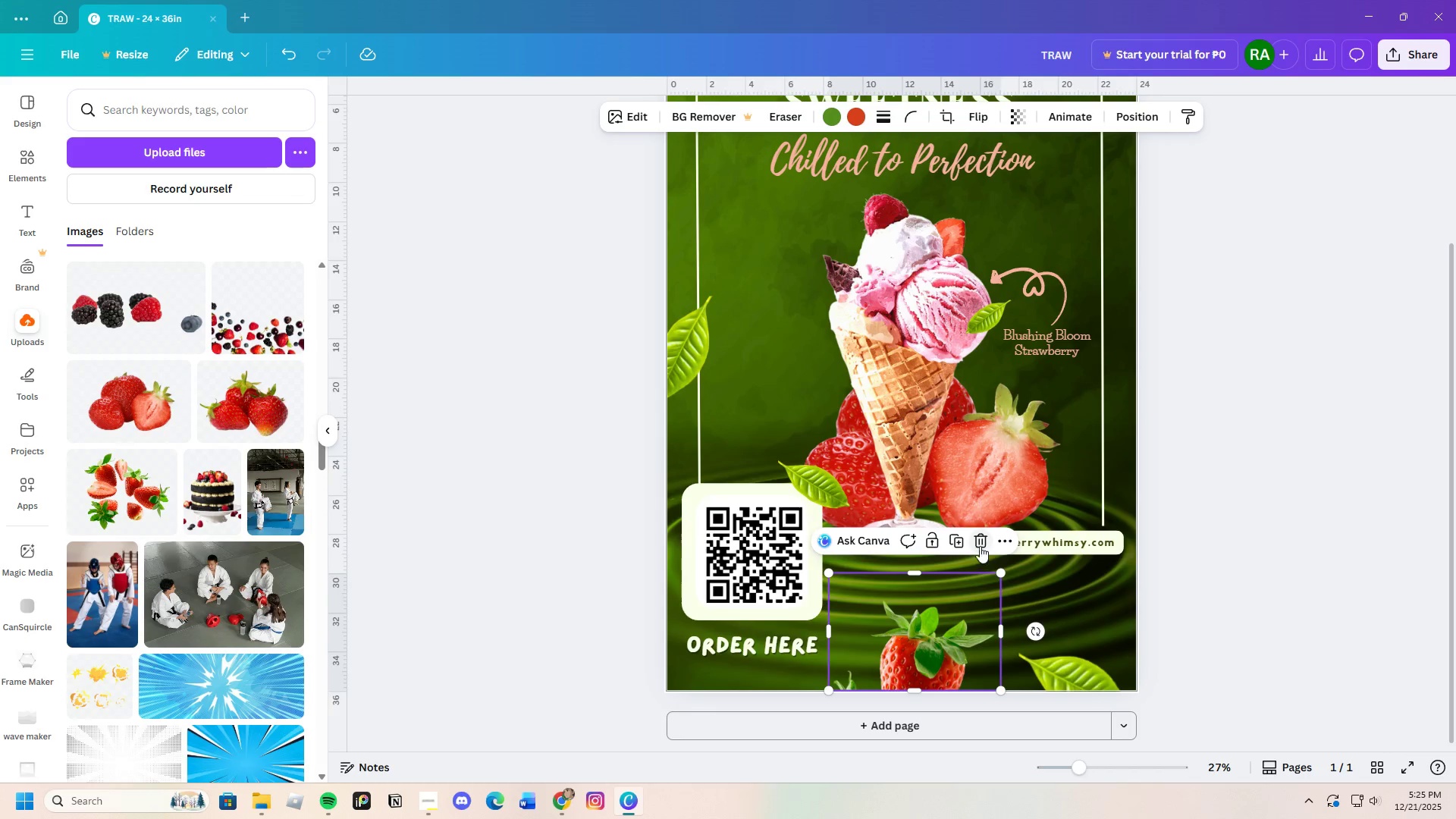 
left_click([981, 540])
 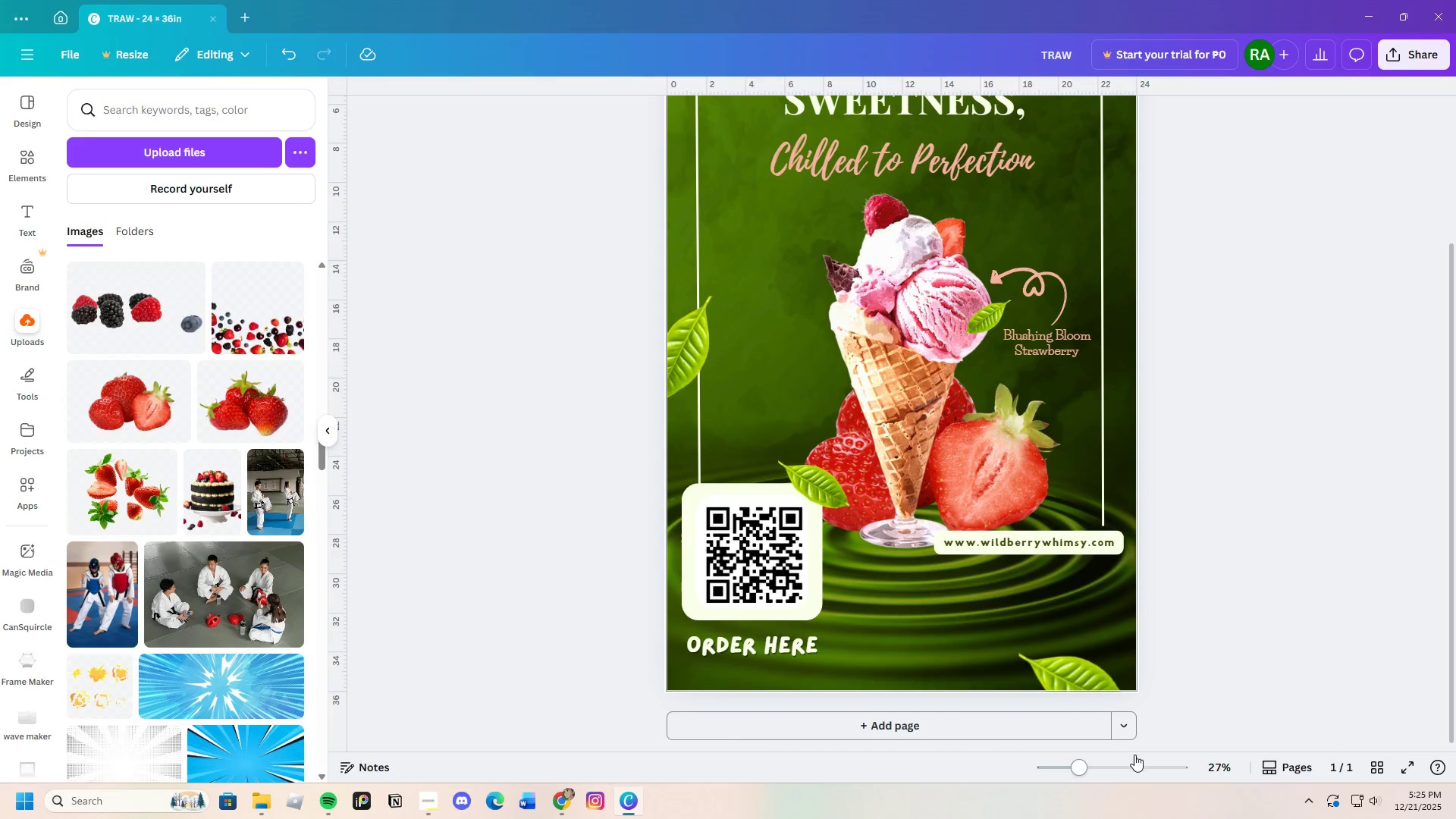 
left_click_drag(start_coordinate=[1087, 780], to_coordinate=[1109, 780])
 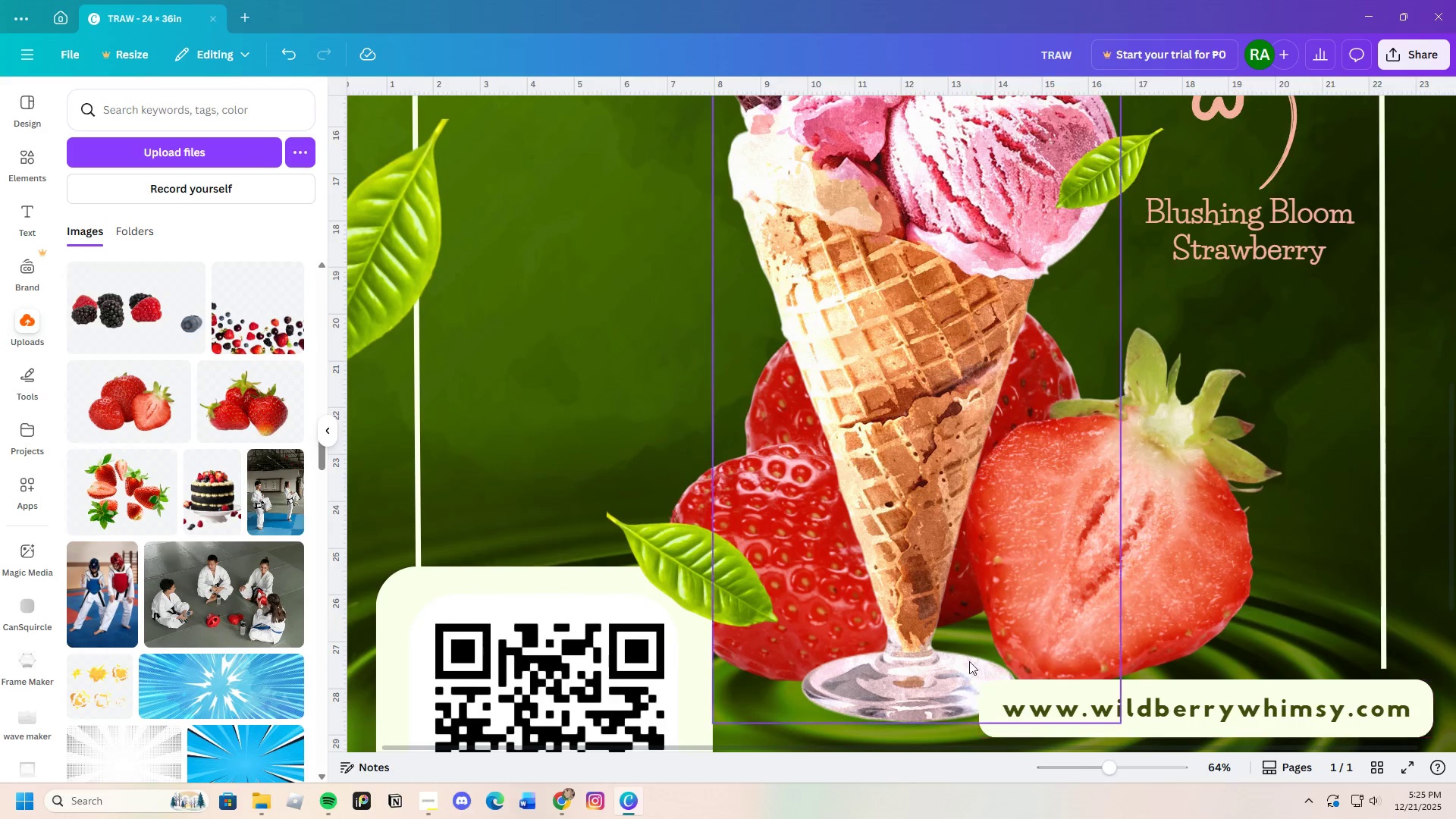 
scroll: coordinate [967, 659], scroll_direction: down, amount: 2.0
 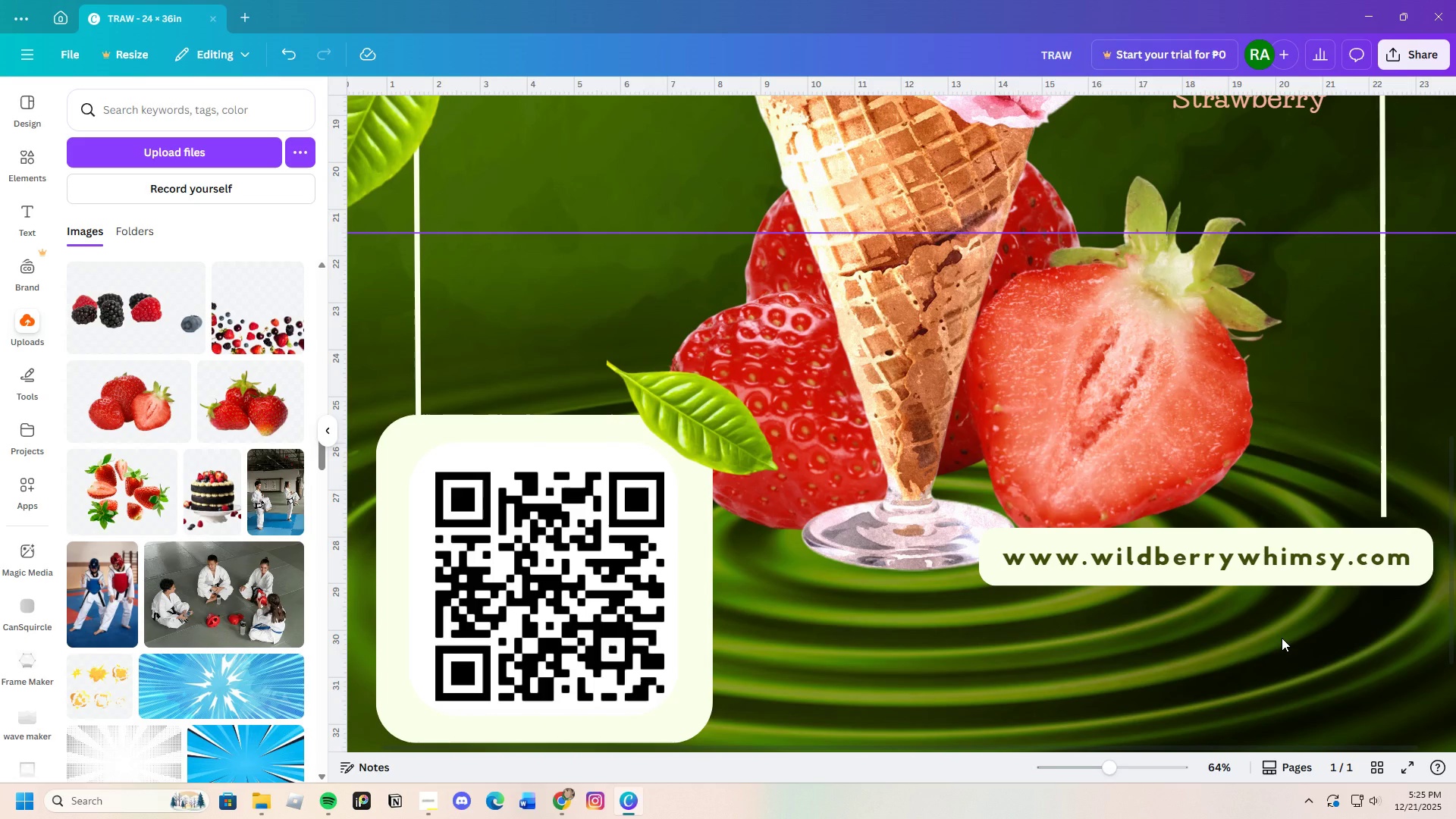 
left_click([1402, 534])
 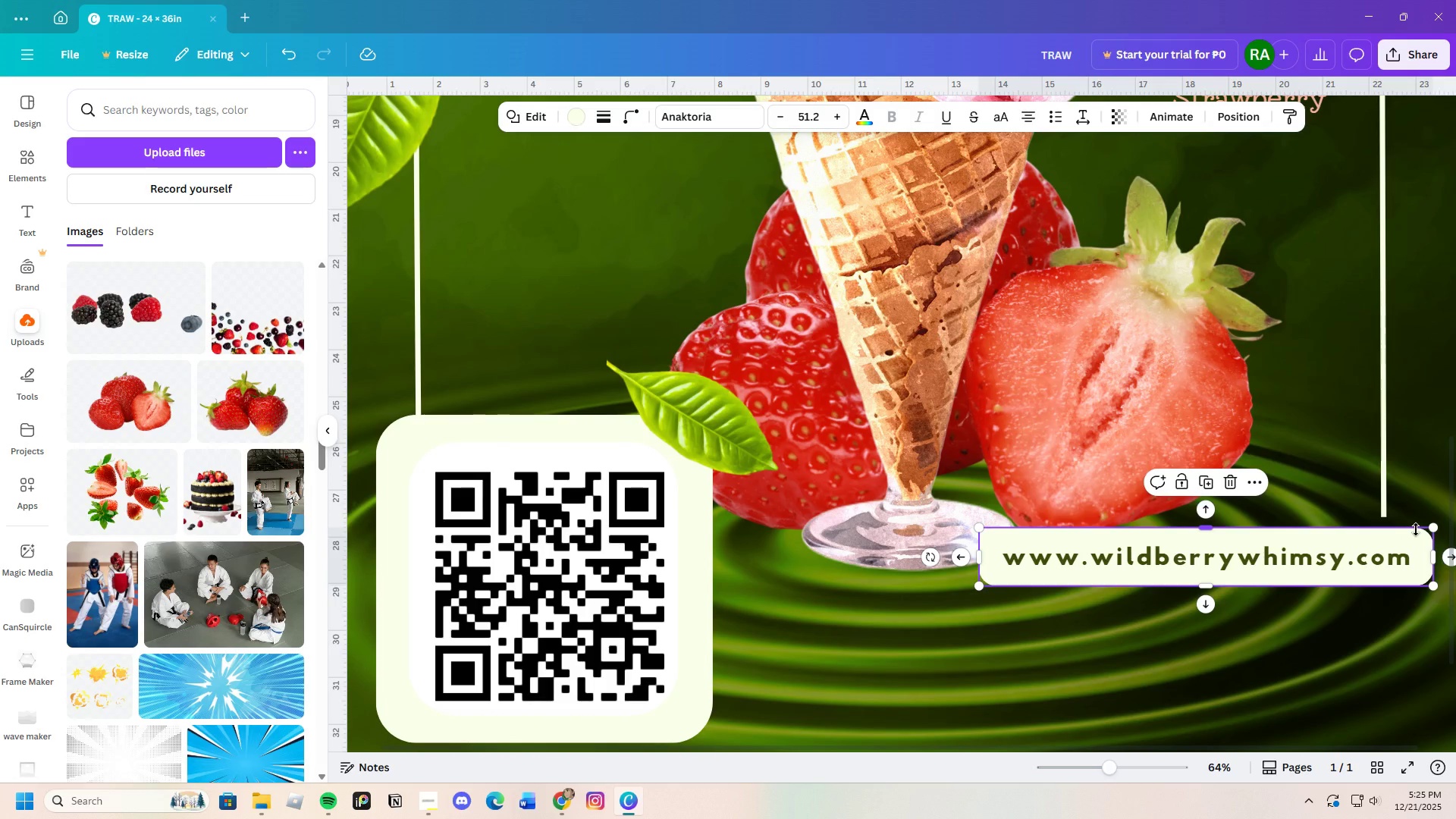 
wait(6.53)
 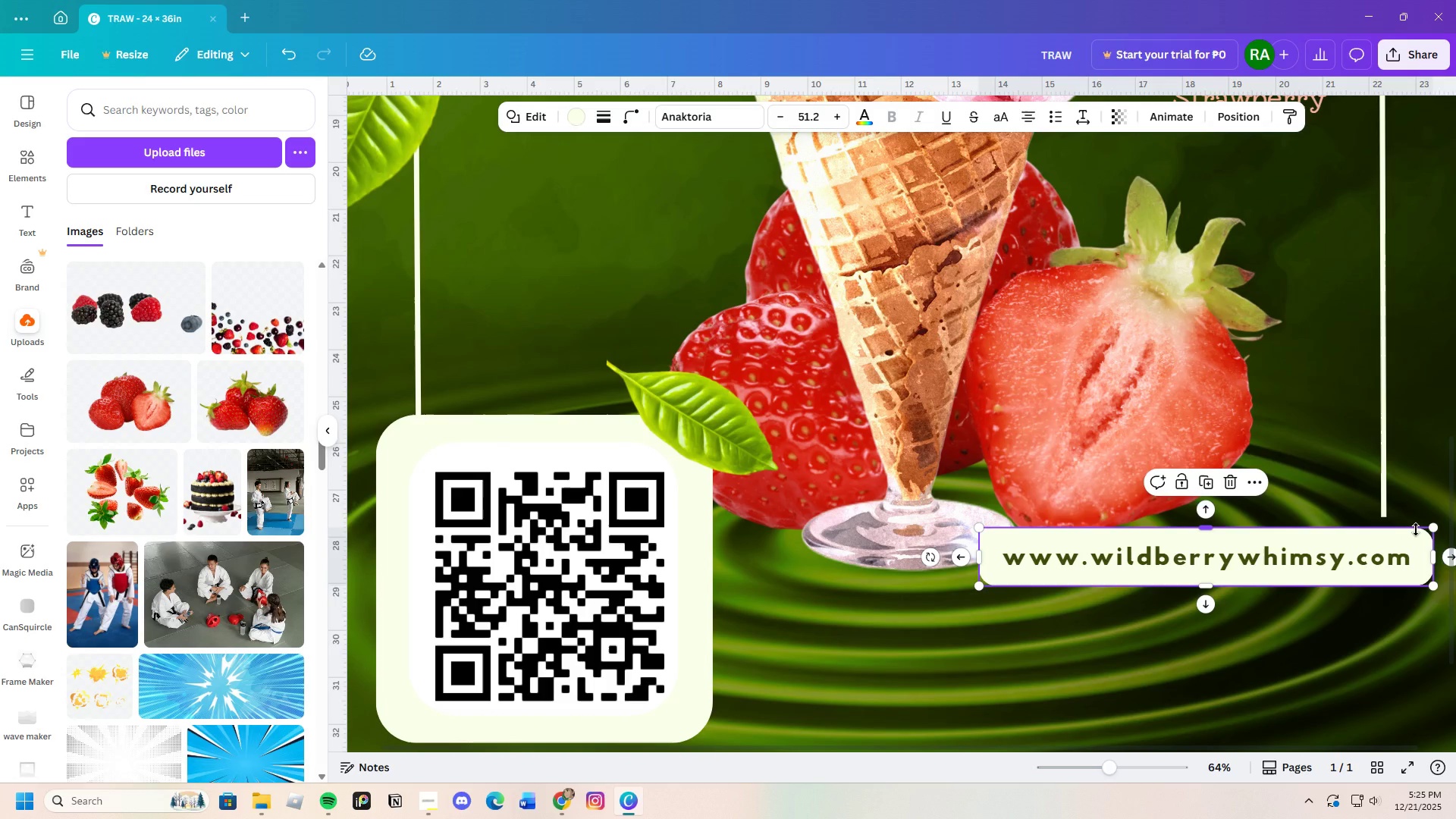 
left_click_drag(start_coordinate=[1116, 774], to_coordinate=[1087, 781])
 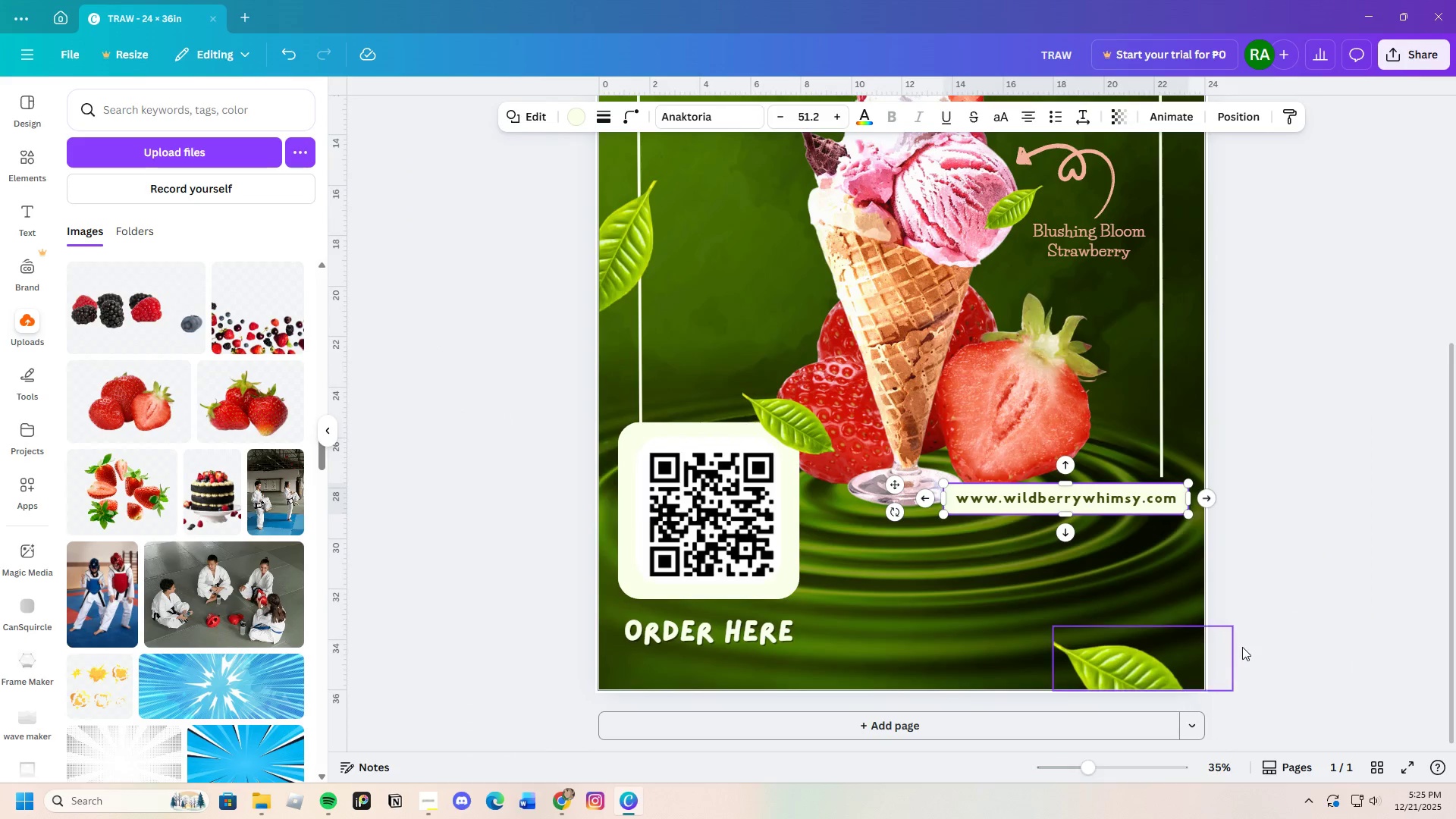 
left_click([1242, 647])
 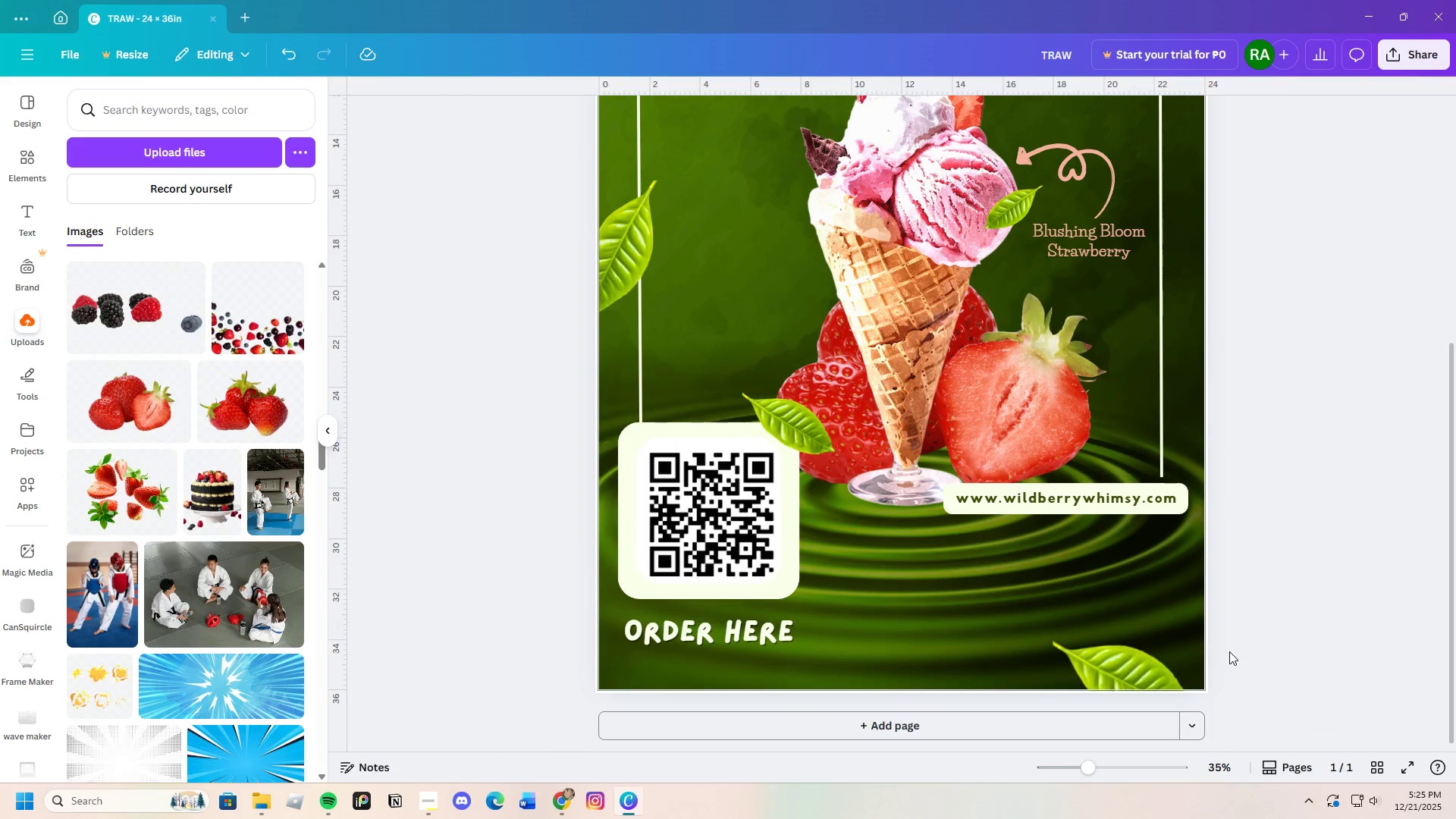 
scroll: coordinate [1233, 655], scroll_direction: up, amount: 4.0
 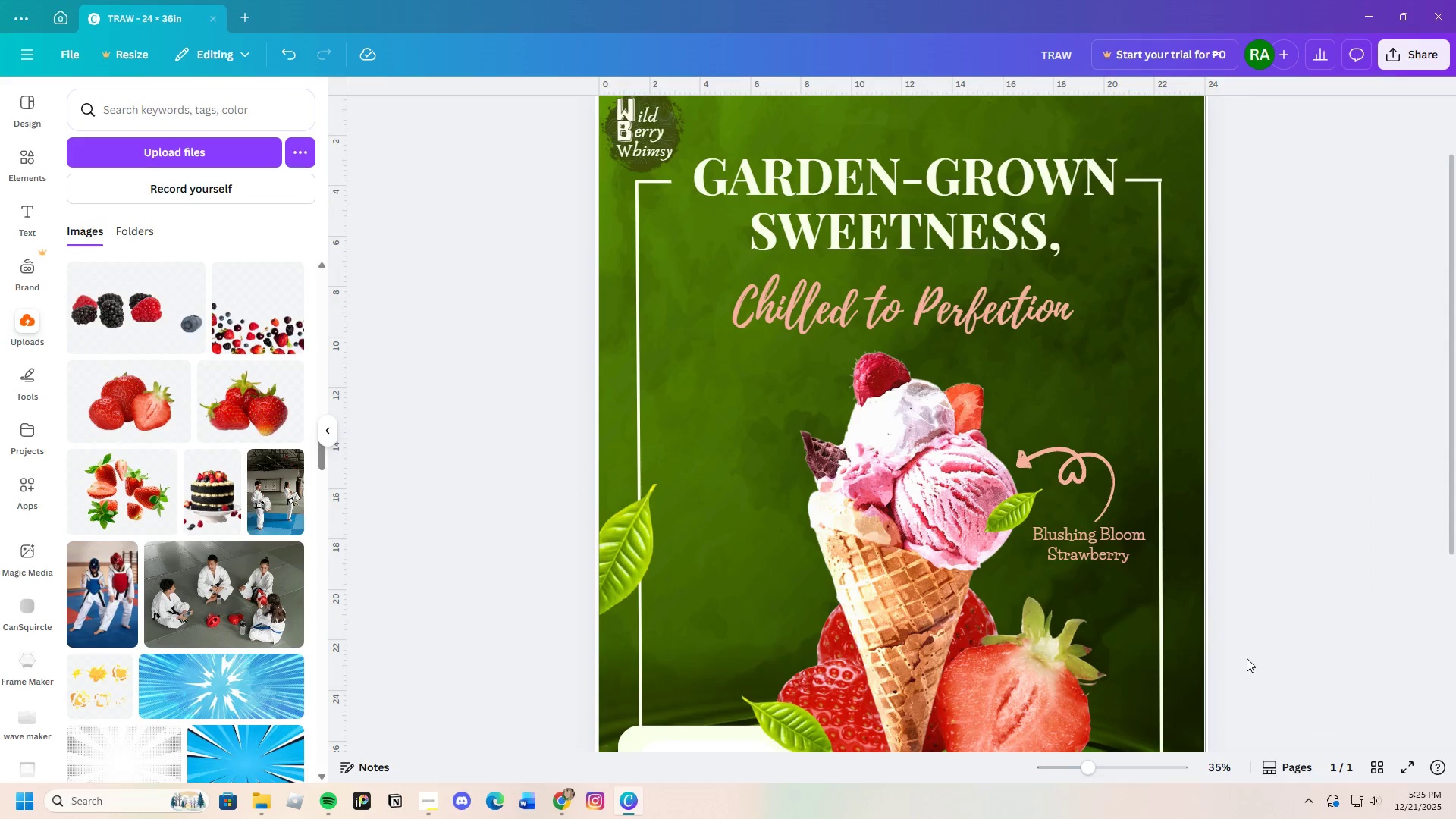 
scroll: coordinate [1248, 659], scroll_direction: down, amount: 5.0
 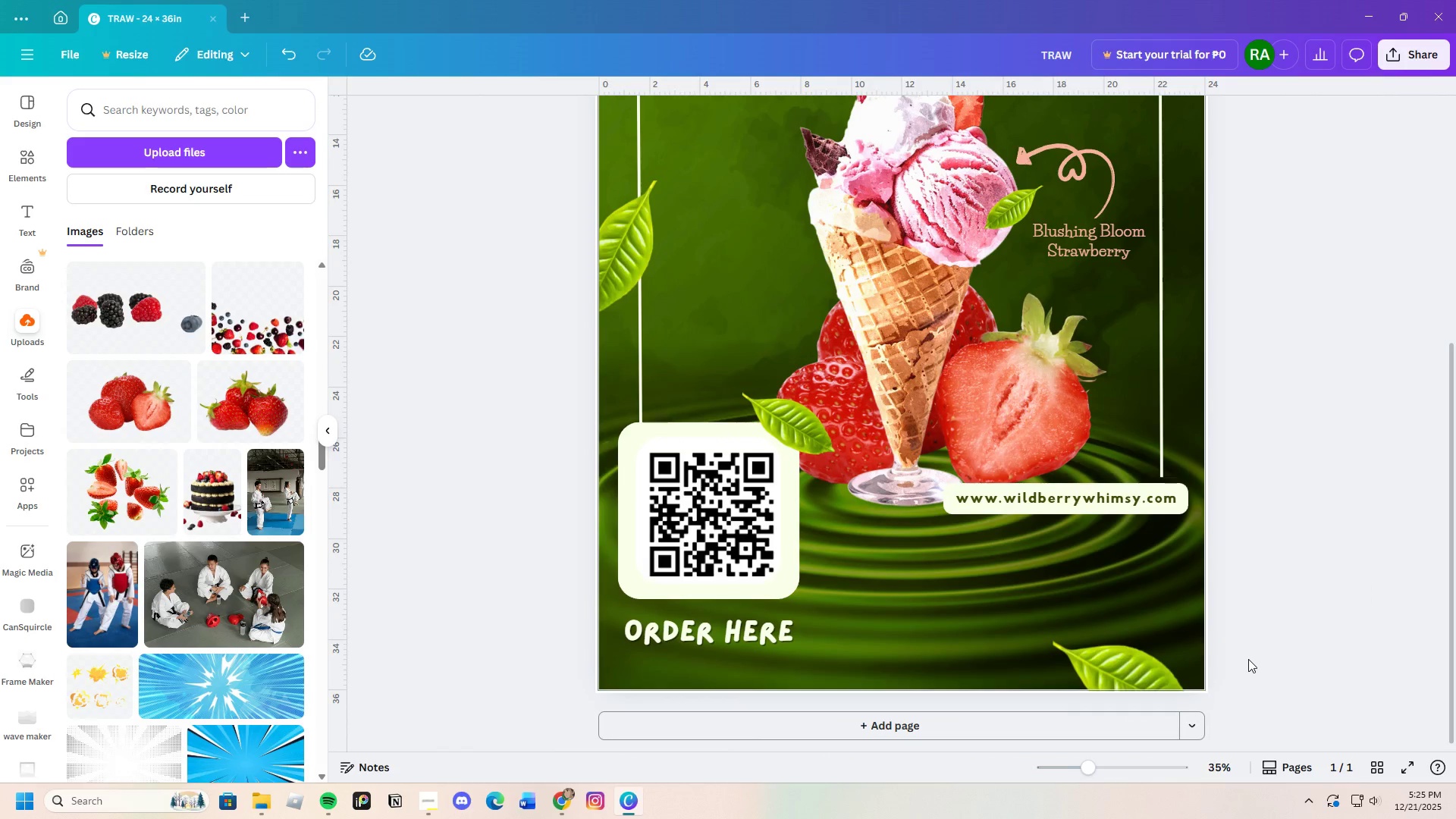 
scroll: coordinate [1251, 661], scroll_direction: up, amount: 4.0
 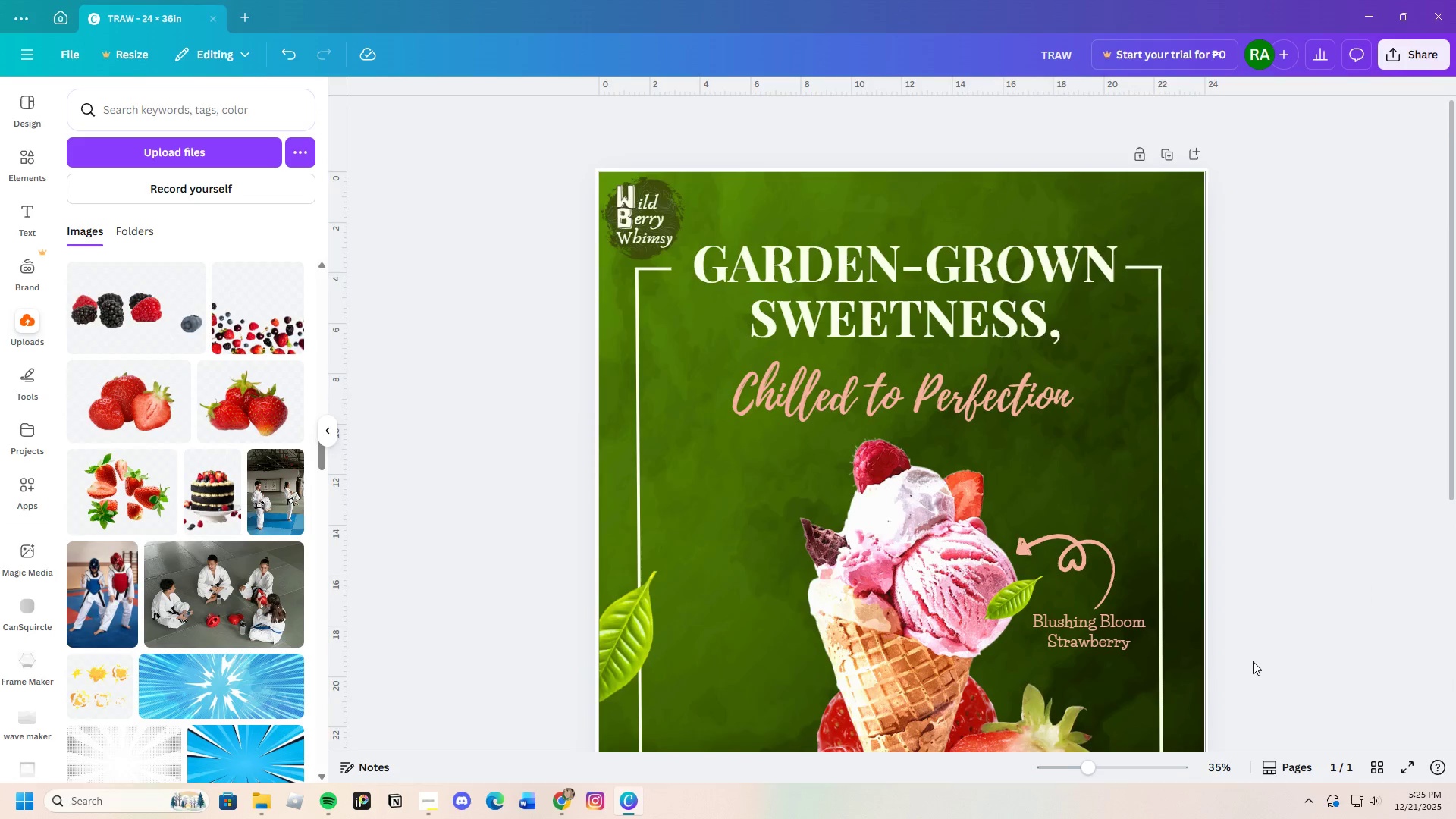 
scroll: coordinate [1253, 661], scroll_direction: down, amount: 7.0
 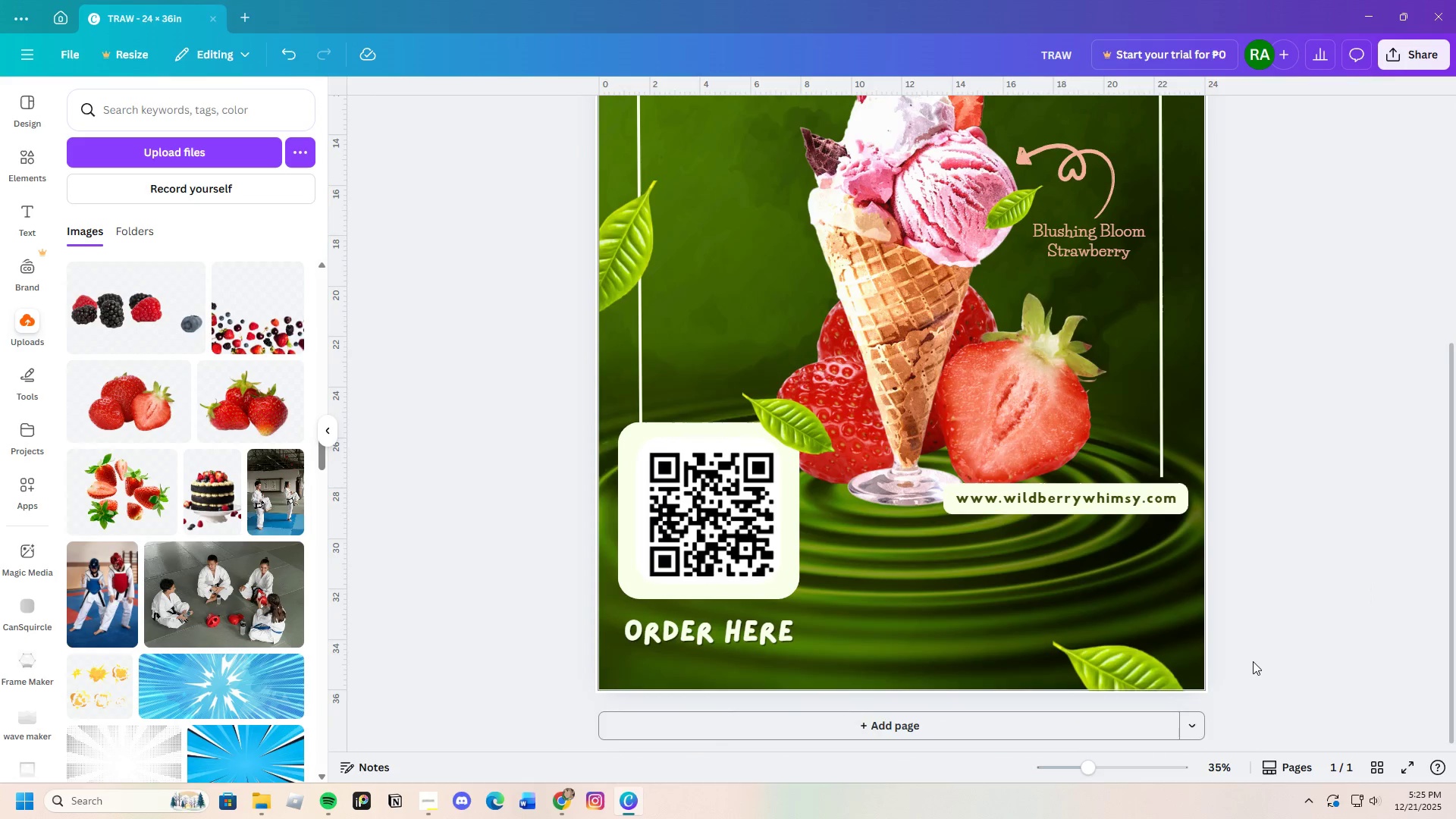 
scroll: coordinate [1253, 661], scroll_direction: up, amount: 3.0
 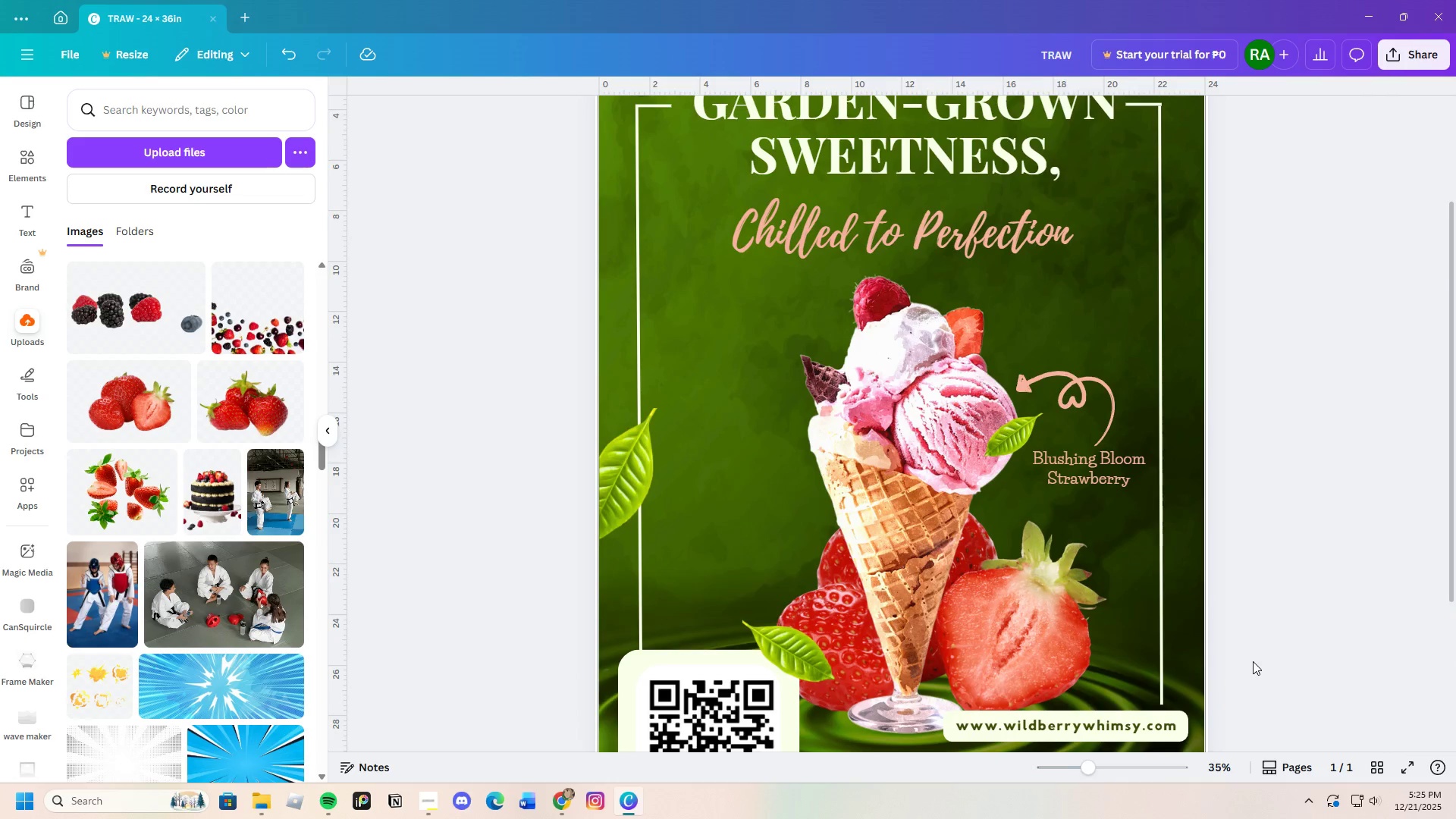 
scroll: coordinate [1253, 661], scroll_direction: down, amount: 3.0
 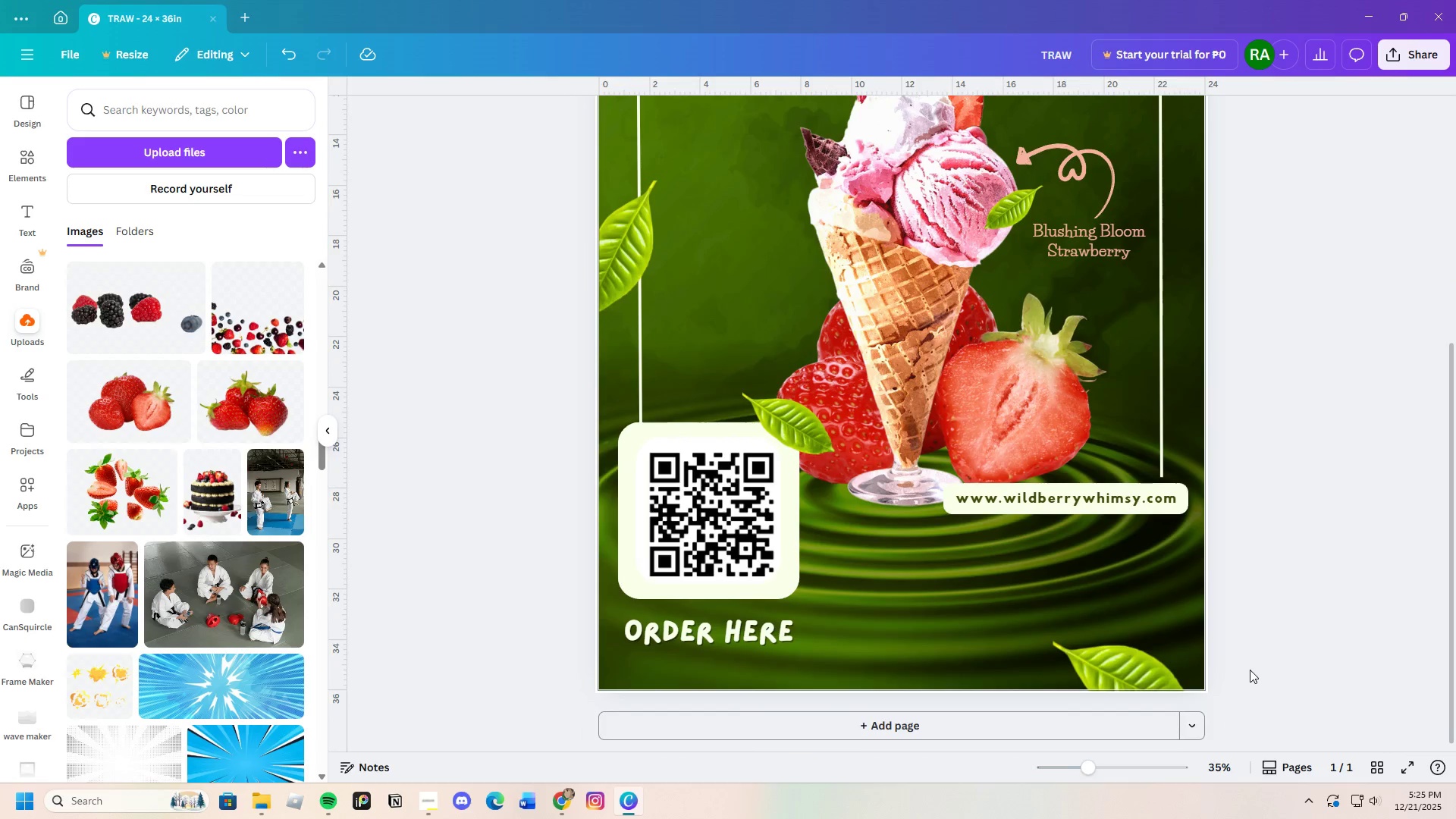 
scroll: coordinate [1244, 675], scroll_direction: up, amount: 2.0
 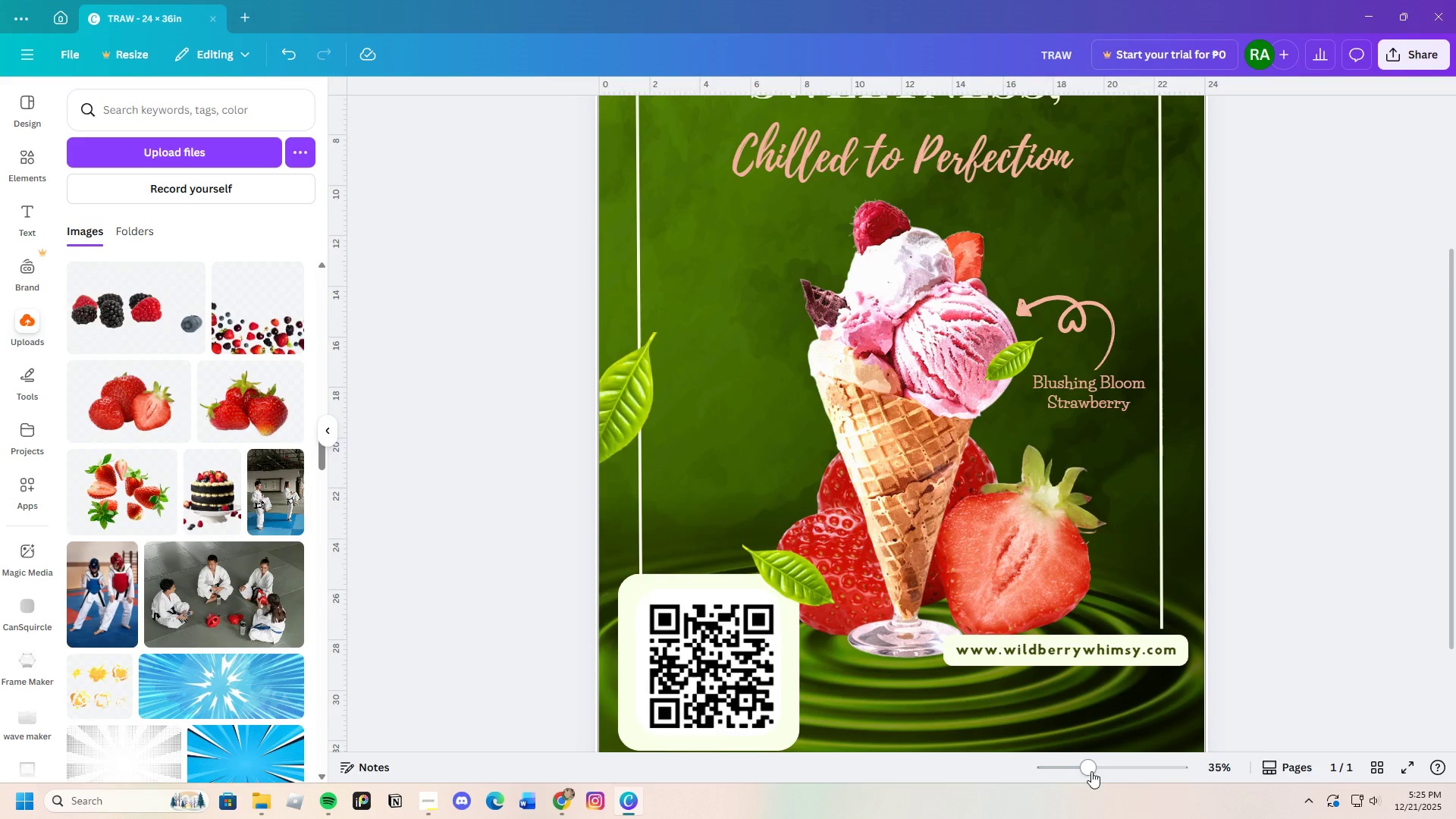 
left_click_drag(start_coordinate=[1093, 772], to_coordinate=[1075, 789])
 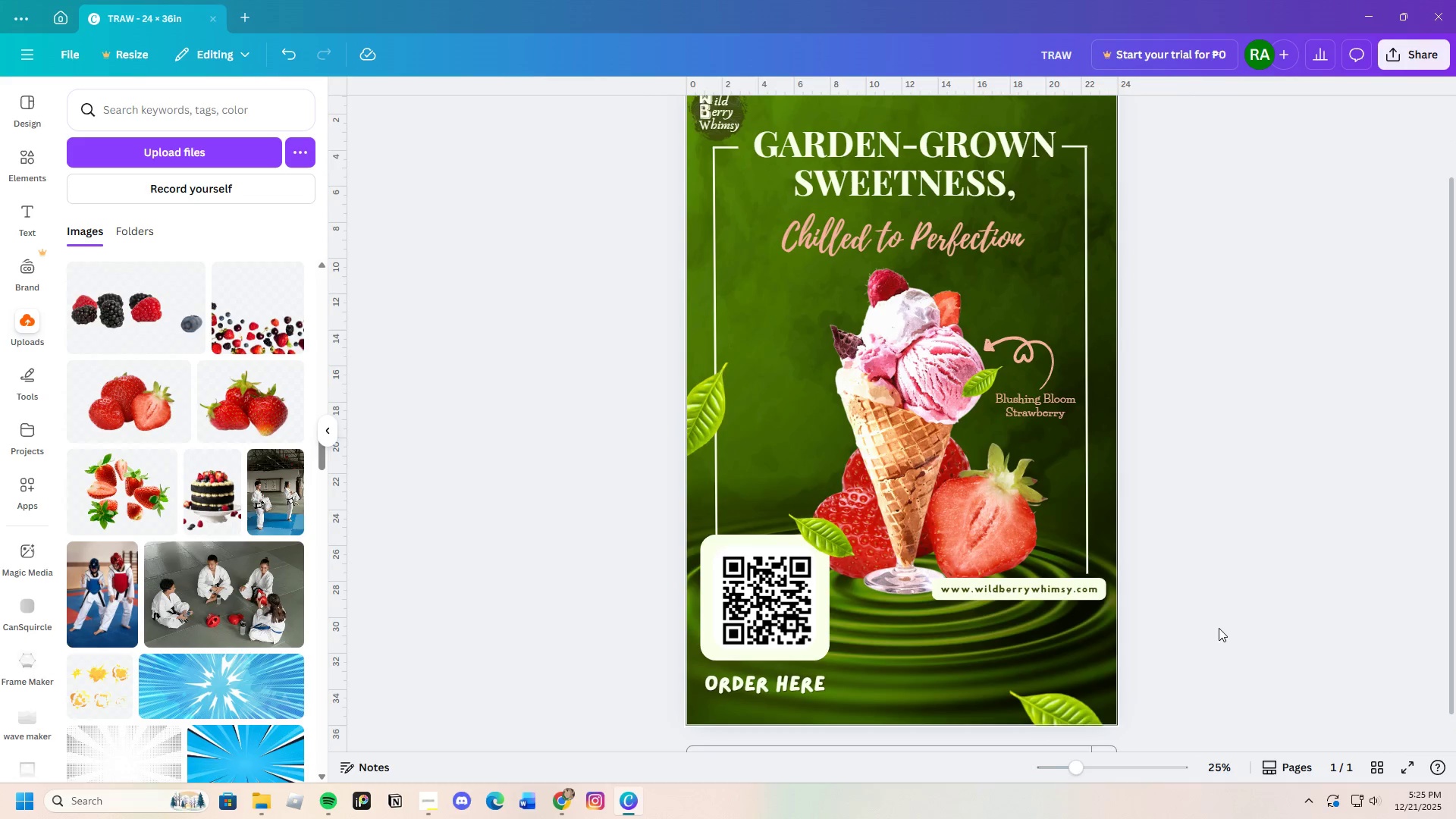 
scroll: coordinate [1219, 632], scroll_direction: down, amount: 2.0
 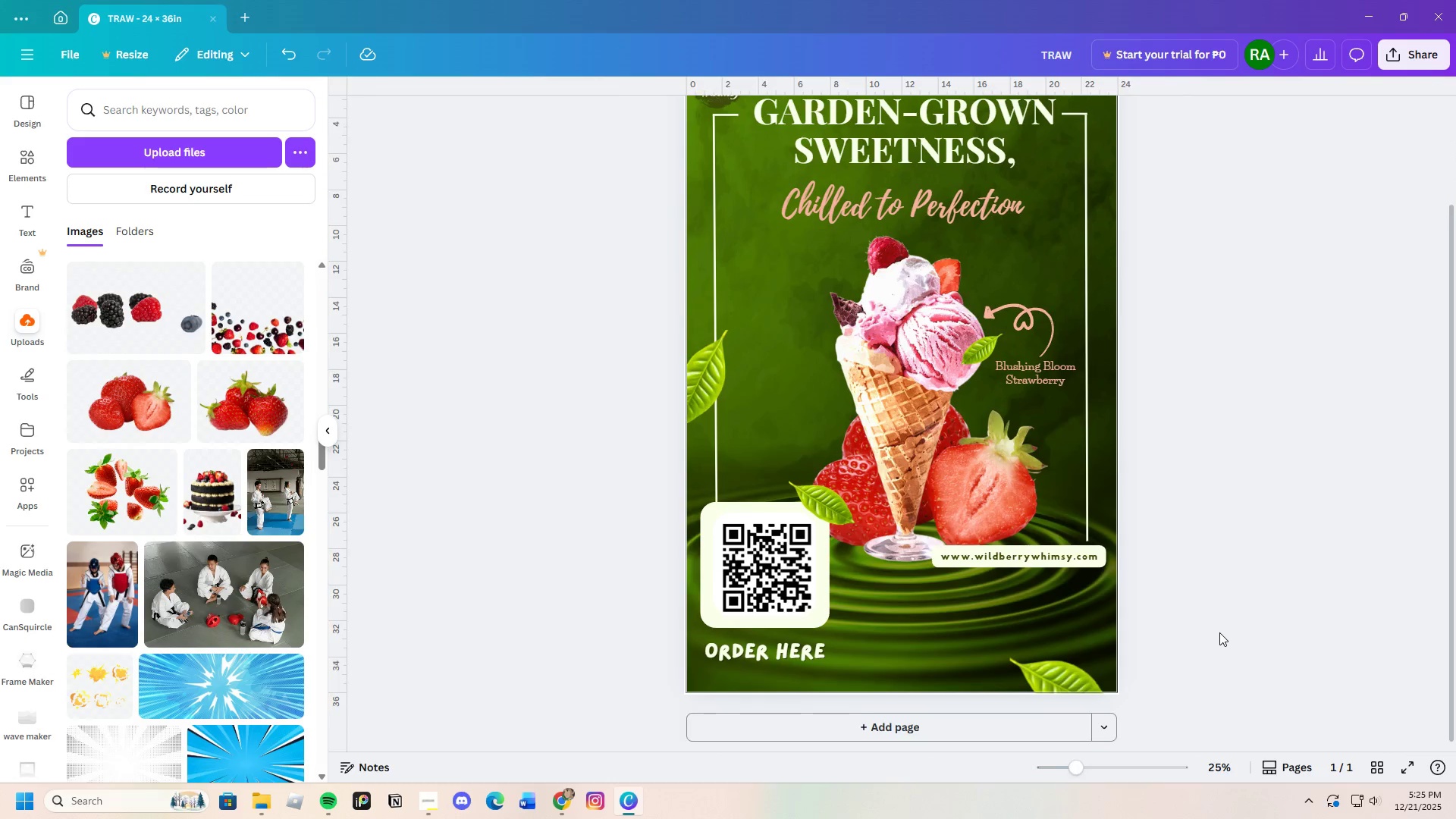 
scroll: coordinate [1219, 632], scroll_direction: up, amount: 2.0
 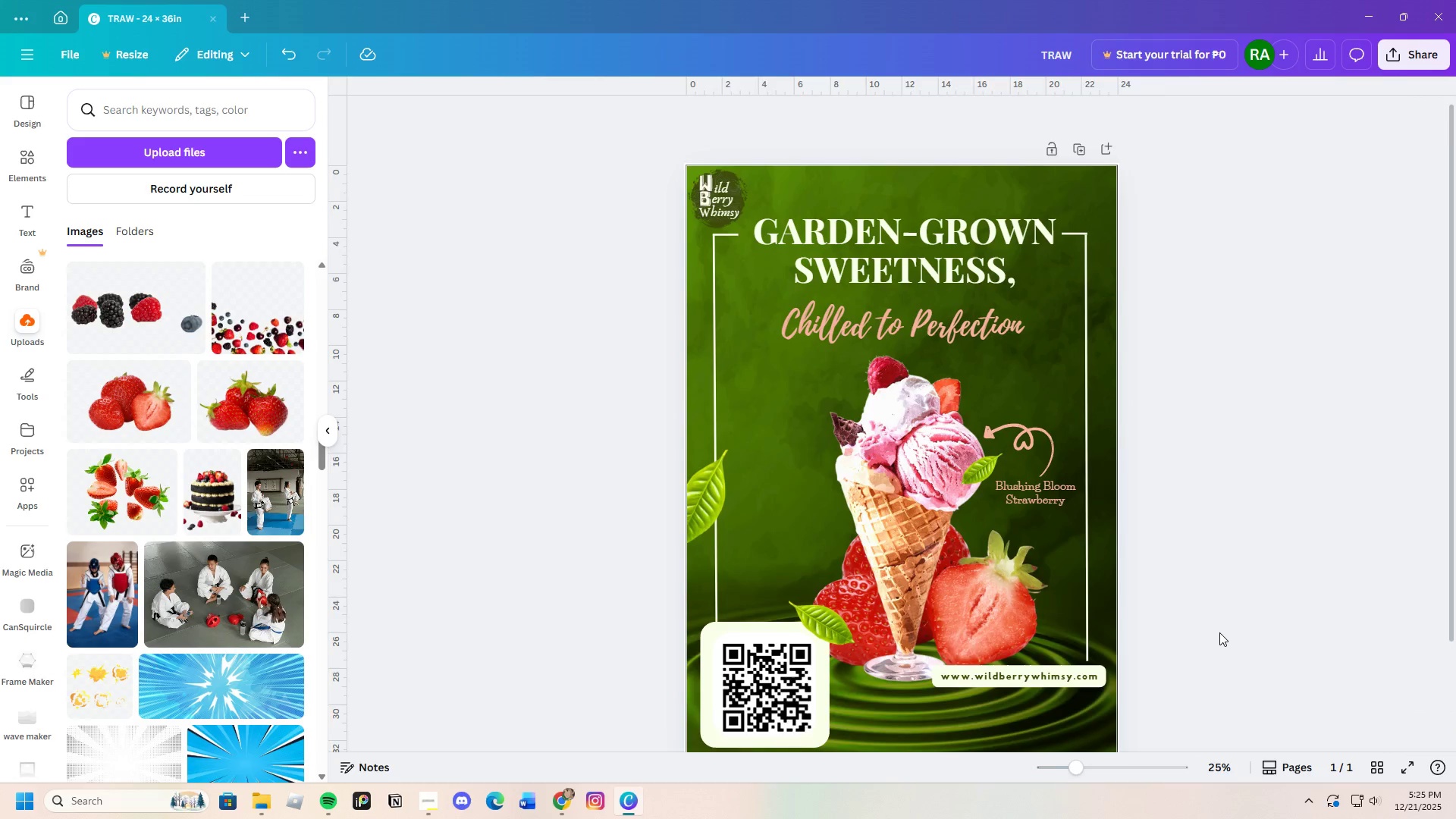 
scroll: coordinate [1219, 632], scroll_direction: down, amount: 3.0
 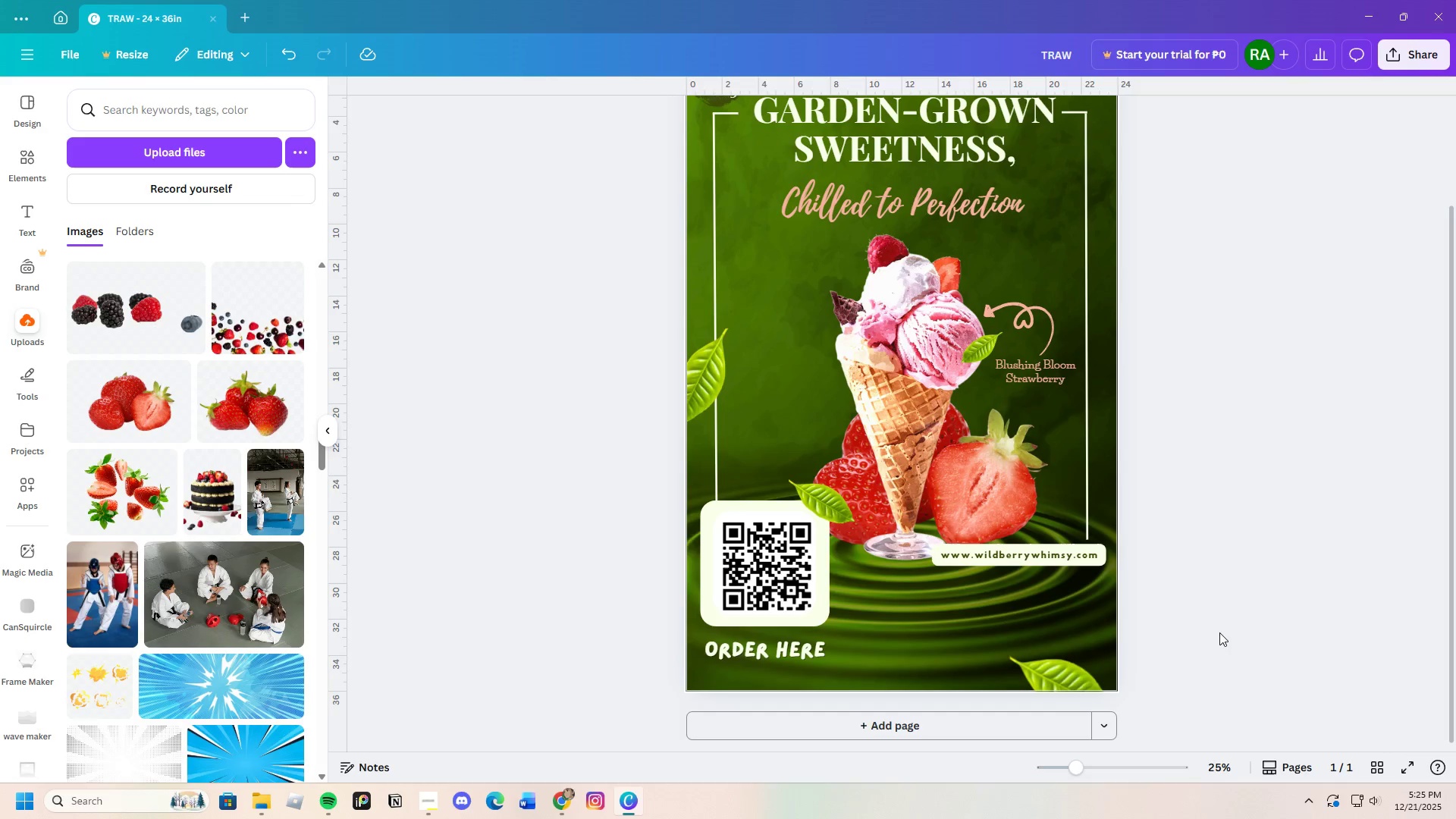 
scroll: coordinate [1222, 642], scroll_direction: up, amount: 1.0
 